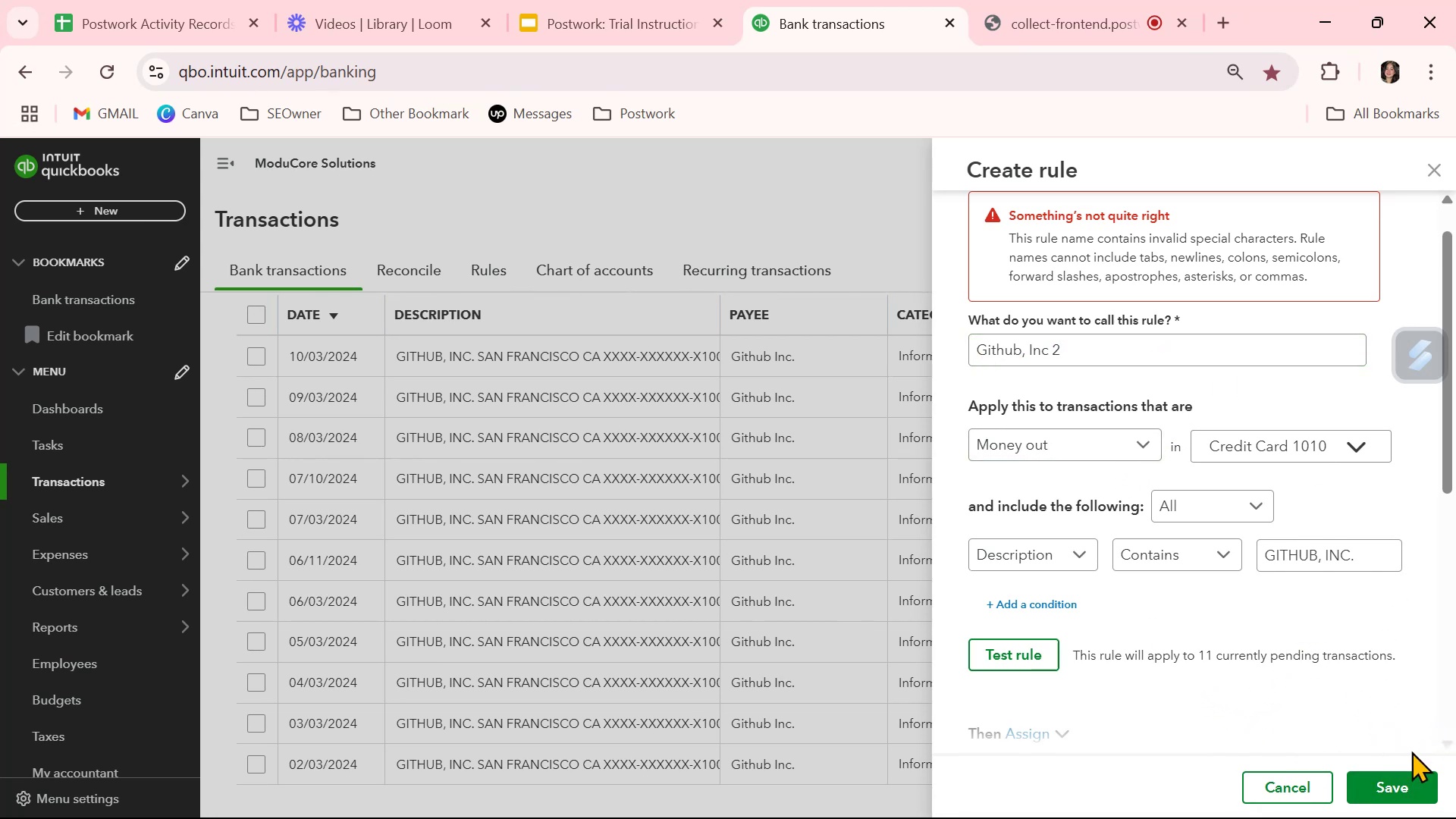 
left_click([1033, 660])
 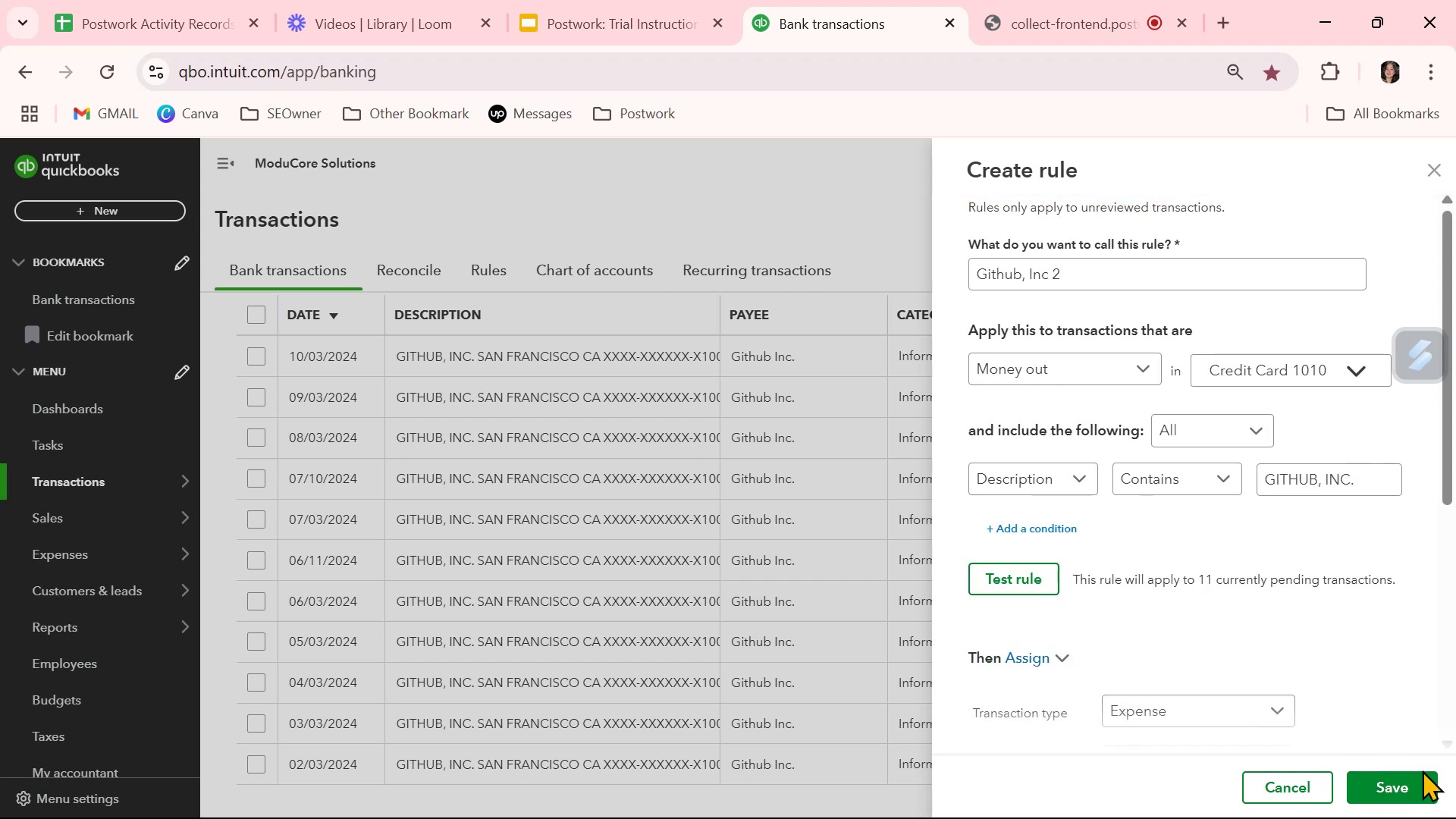 
left_click([1409, 789])
 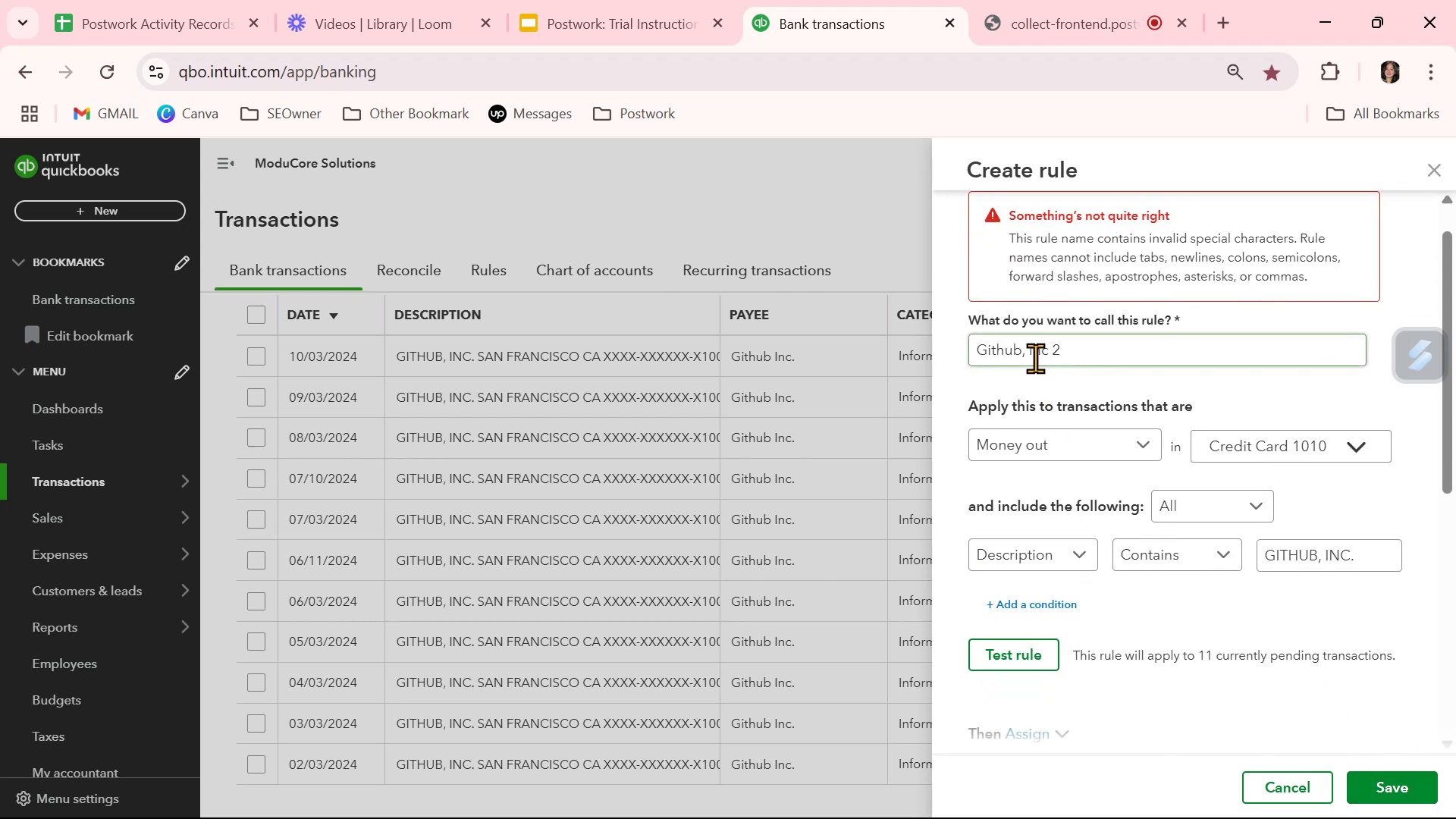 
left_click([1025, 350])
 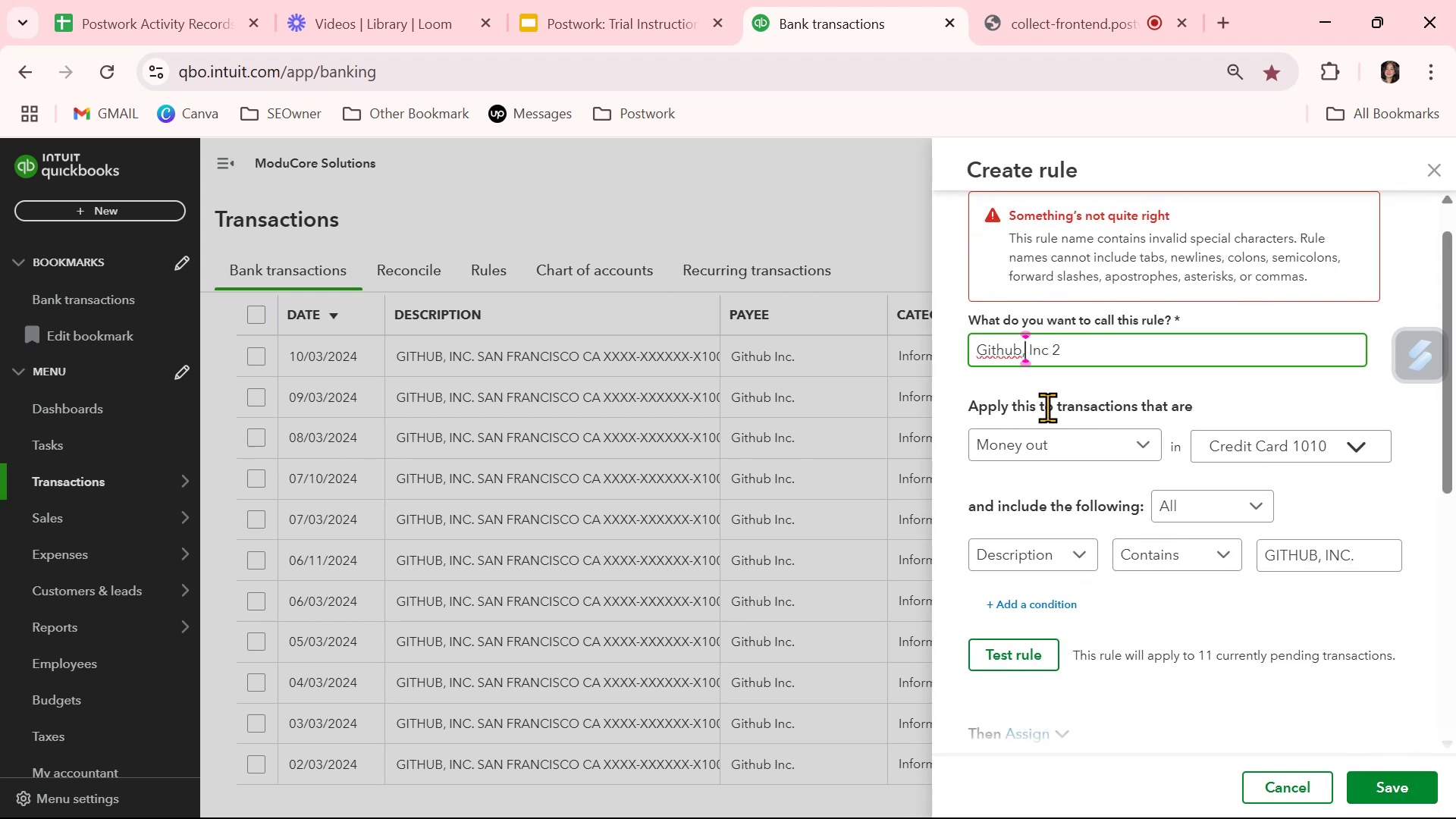 
key(Backspace)
 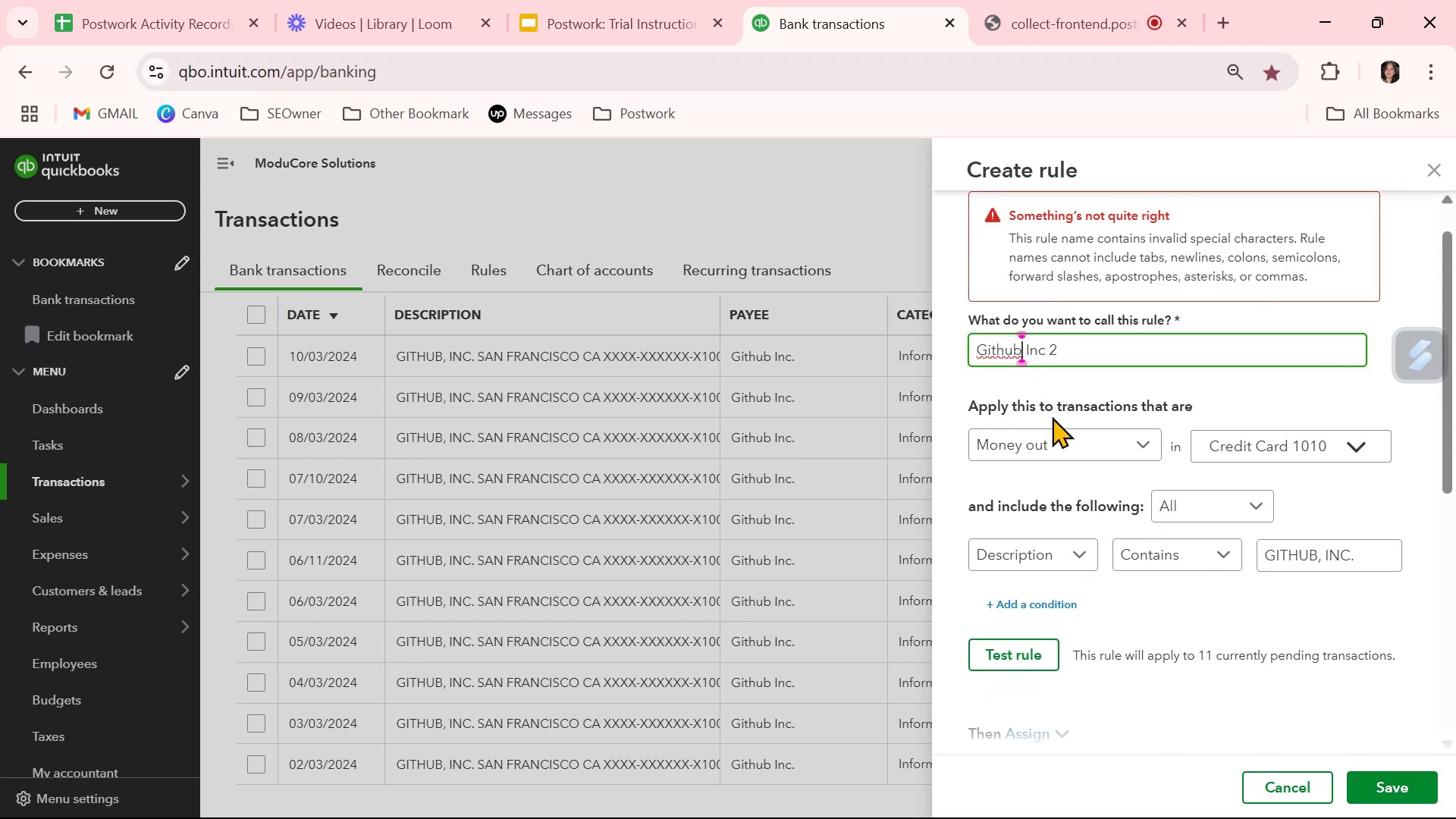 
left_click([1066, 353])
 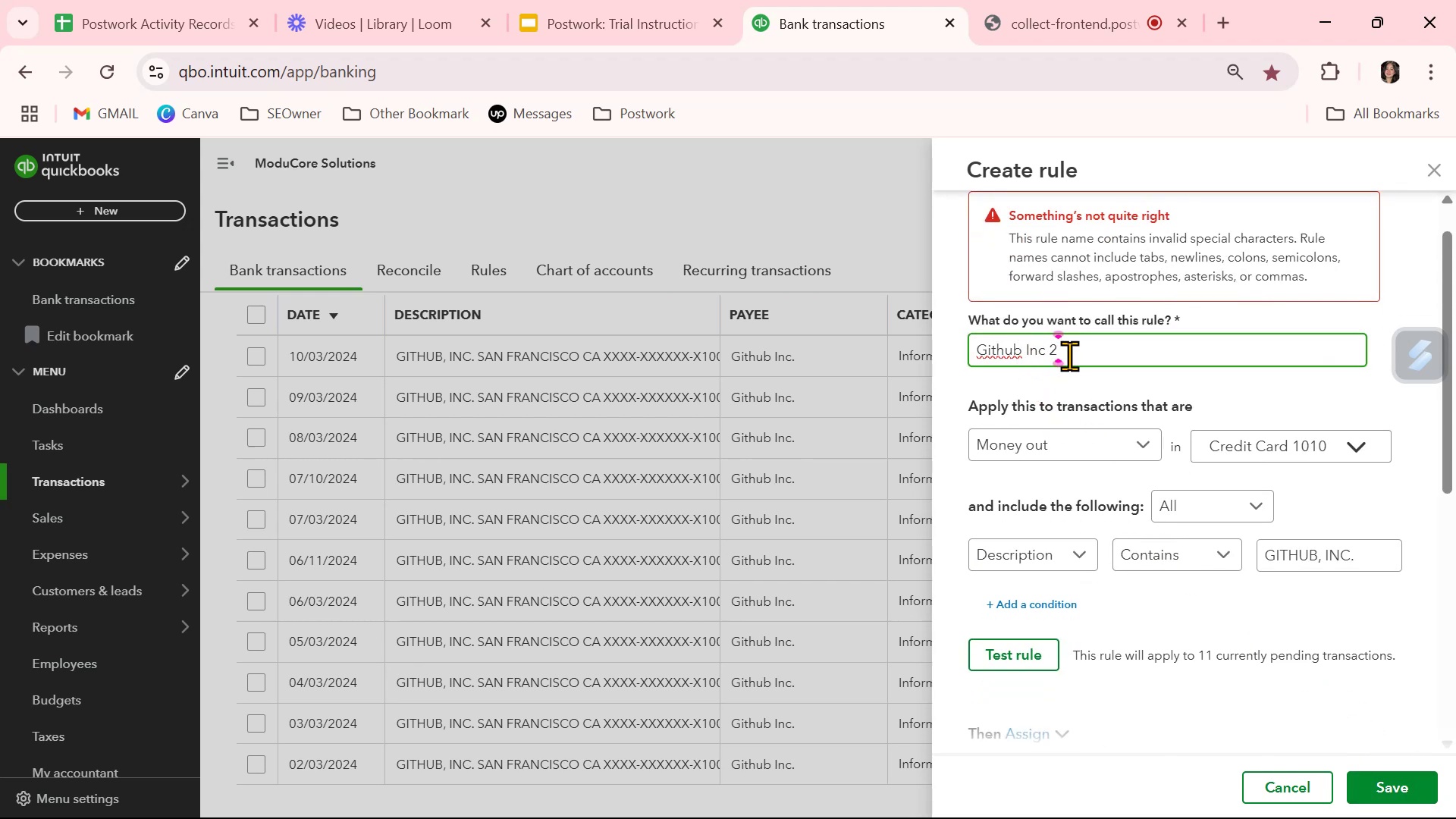 
key(Backspace)
 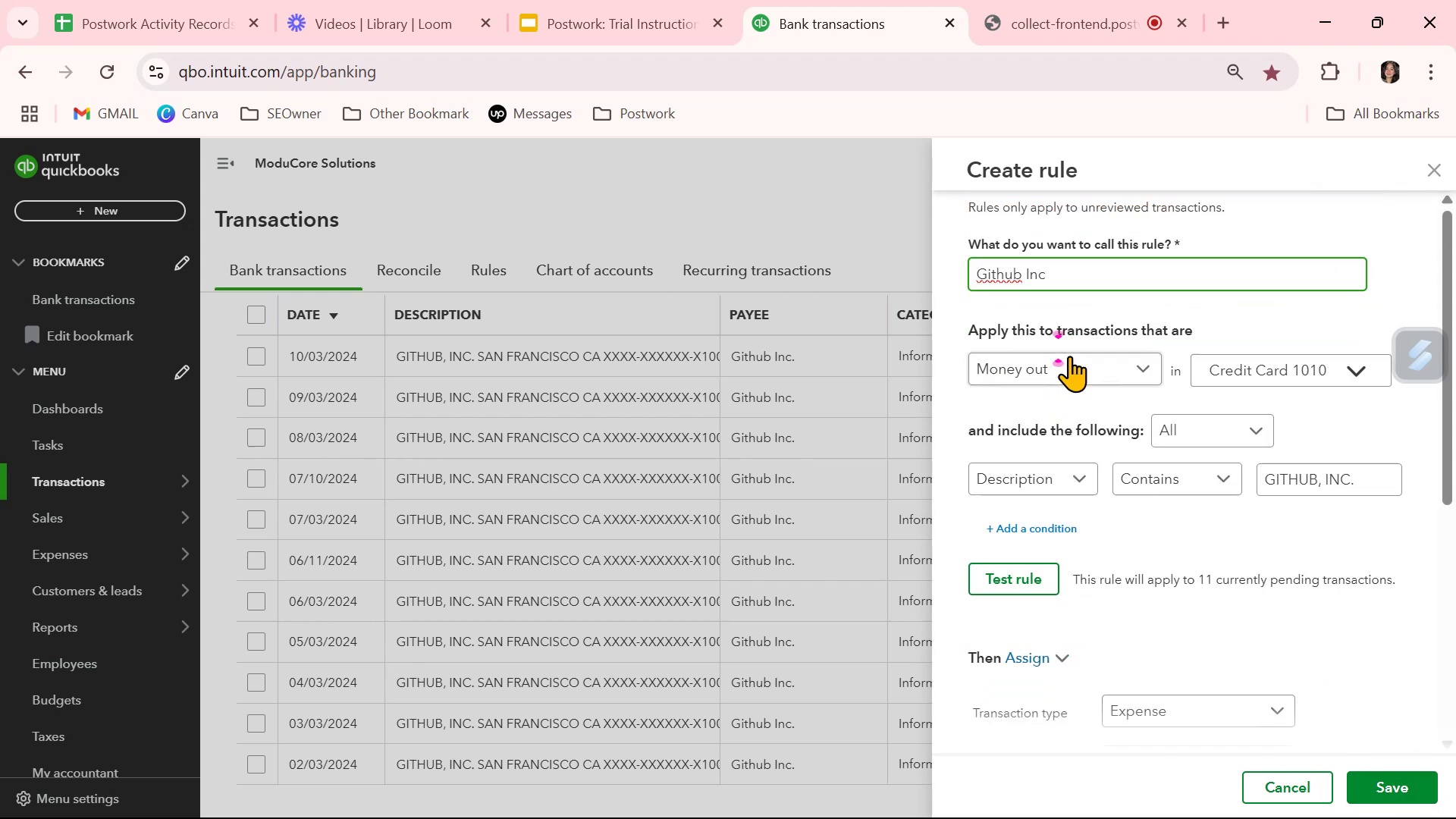 
key(Backspace)
 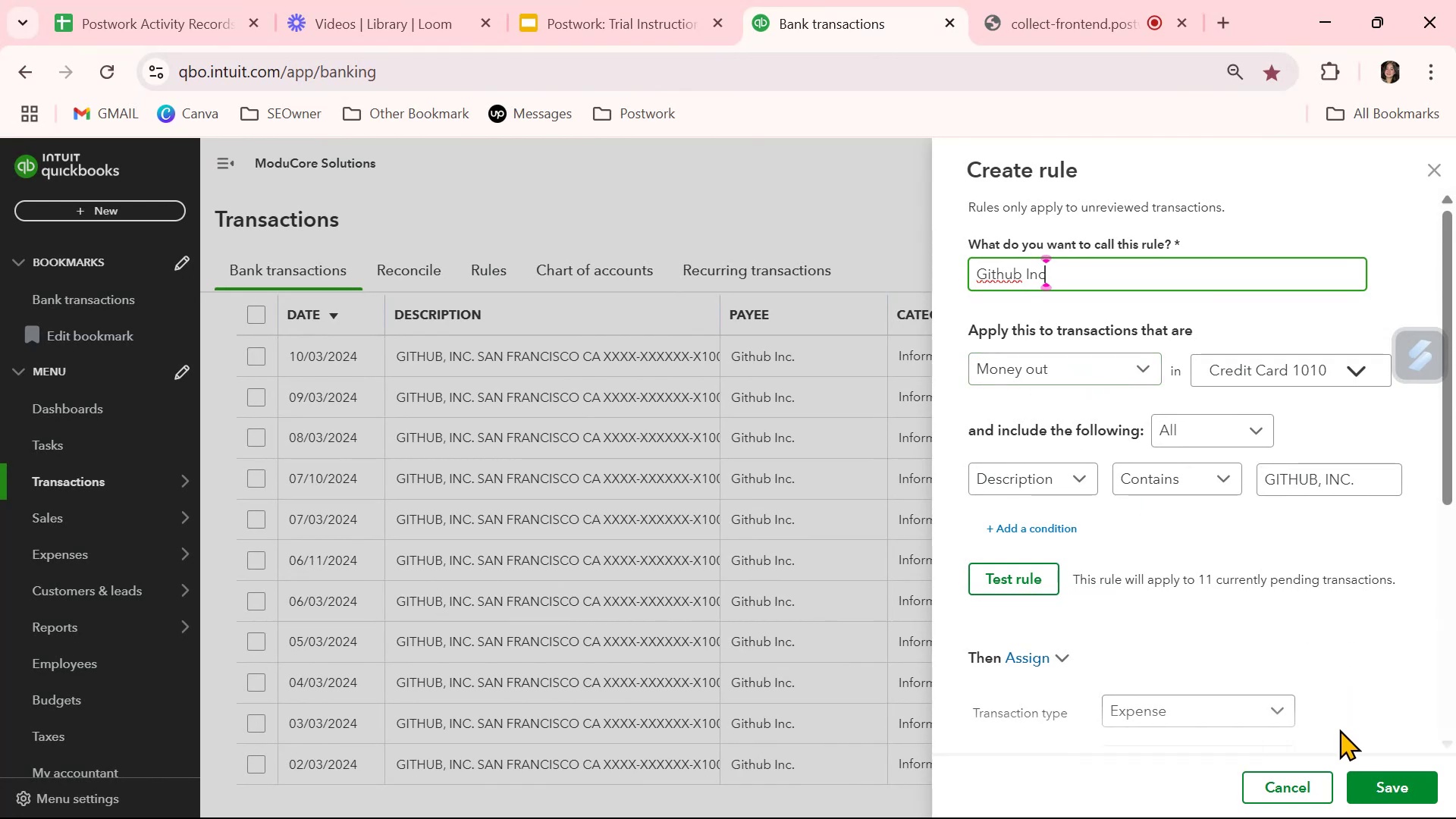 
left_click([1369, 776])
 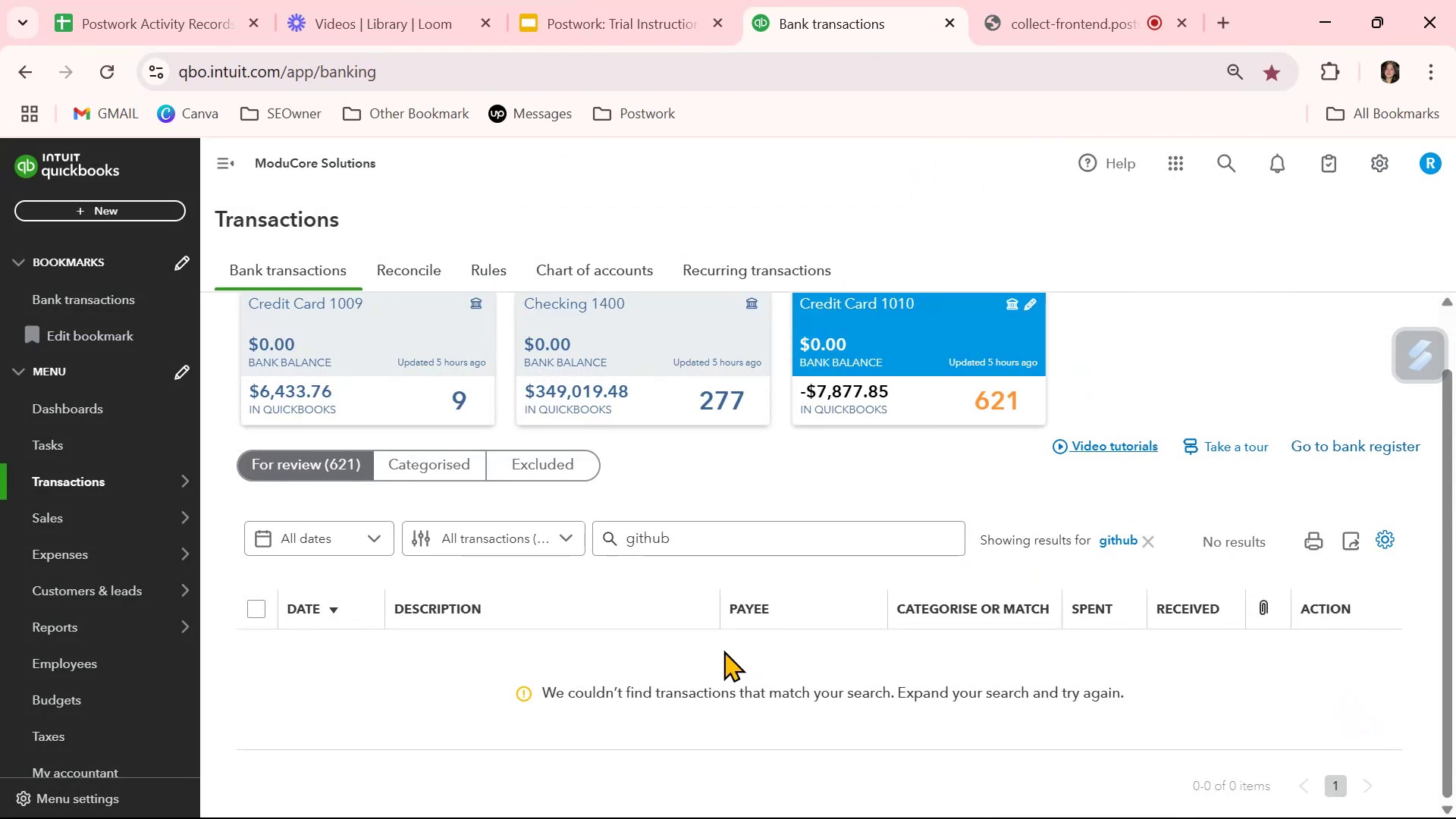 
wait(7.66)
 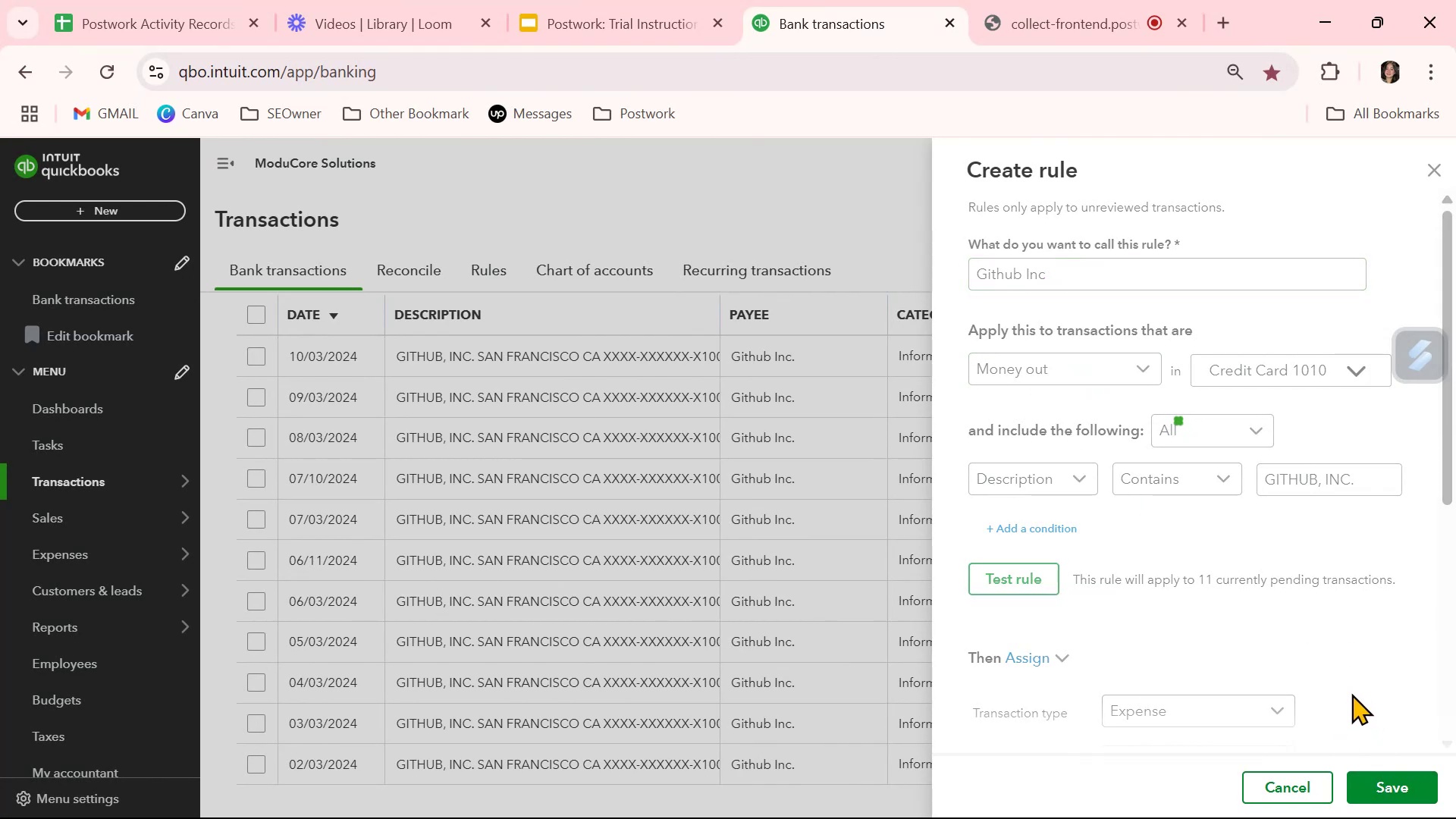 
double_click([726, 541])
 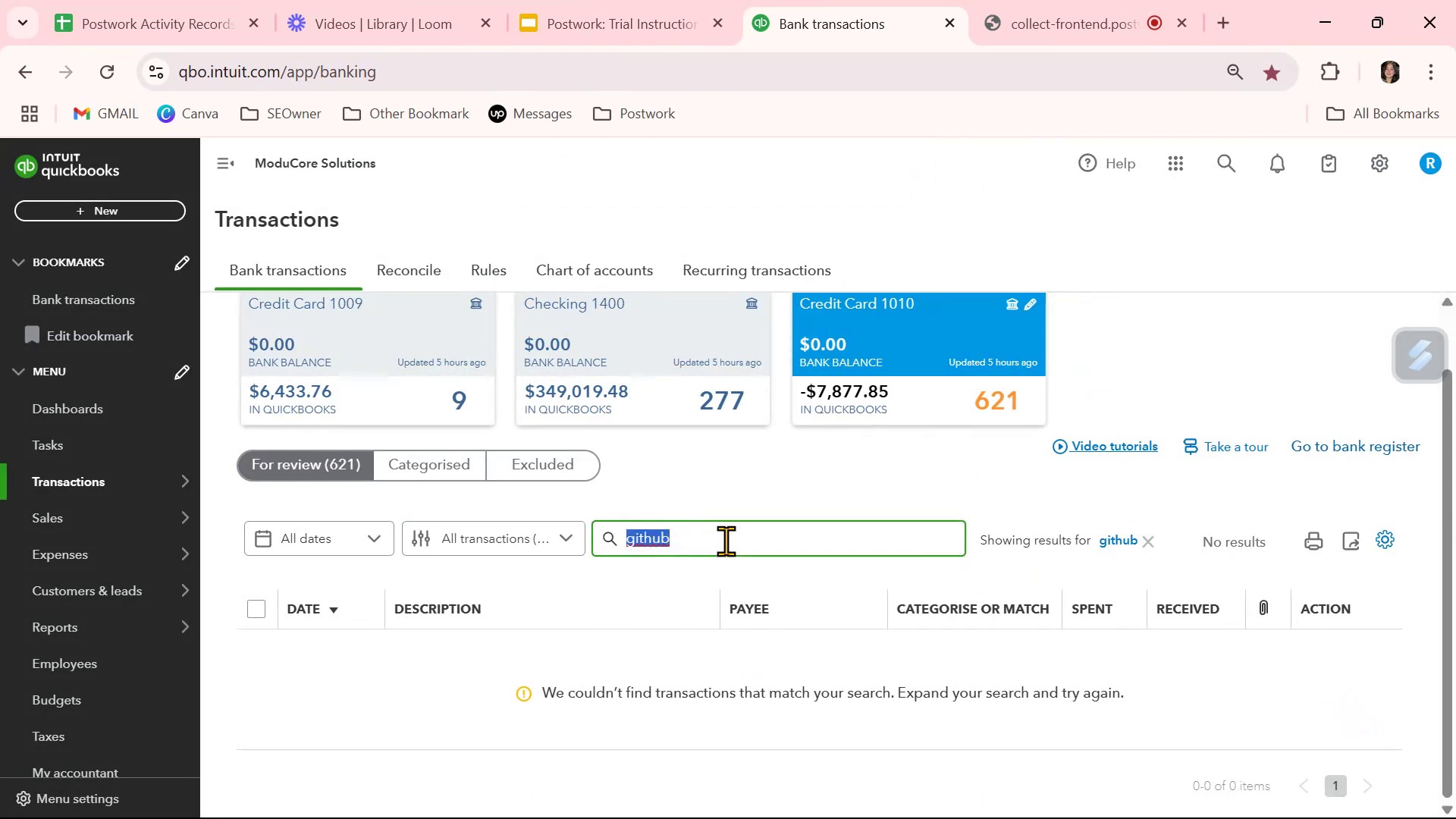 
triple_click([726, 541])
 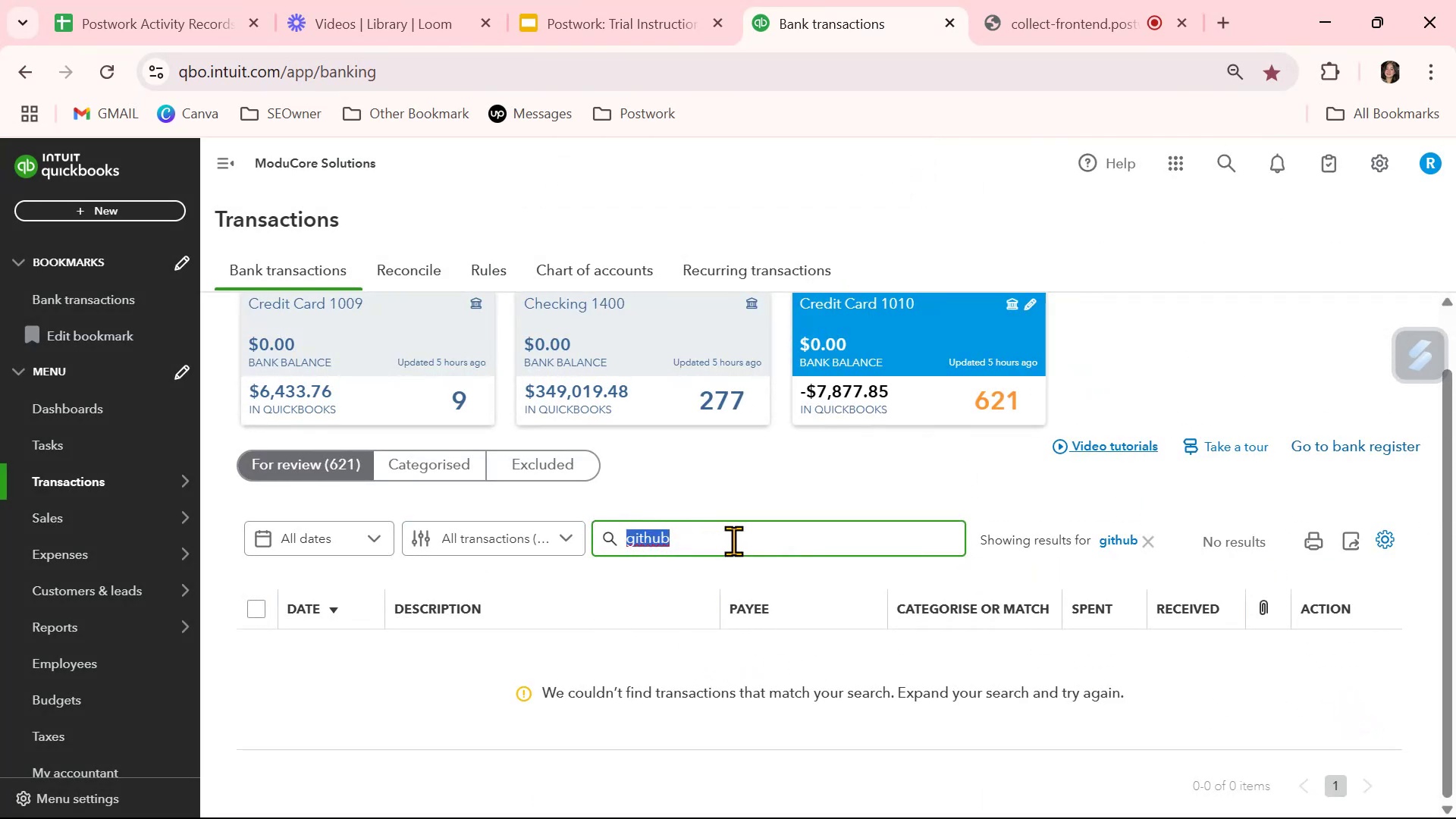 
key(Backspace)
 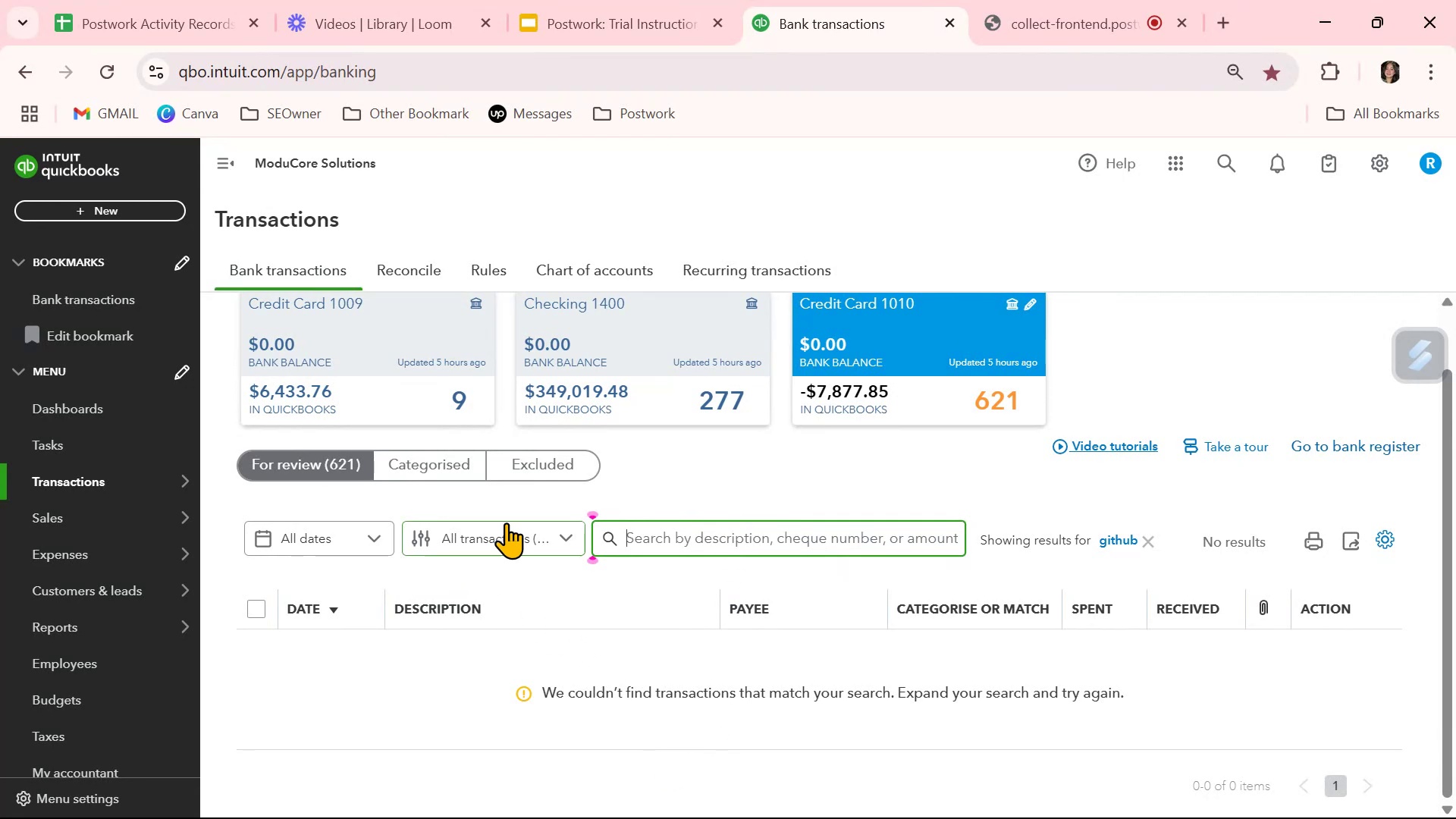 
left_click([737, 483])
 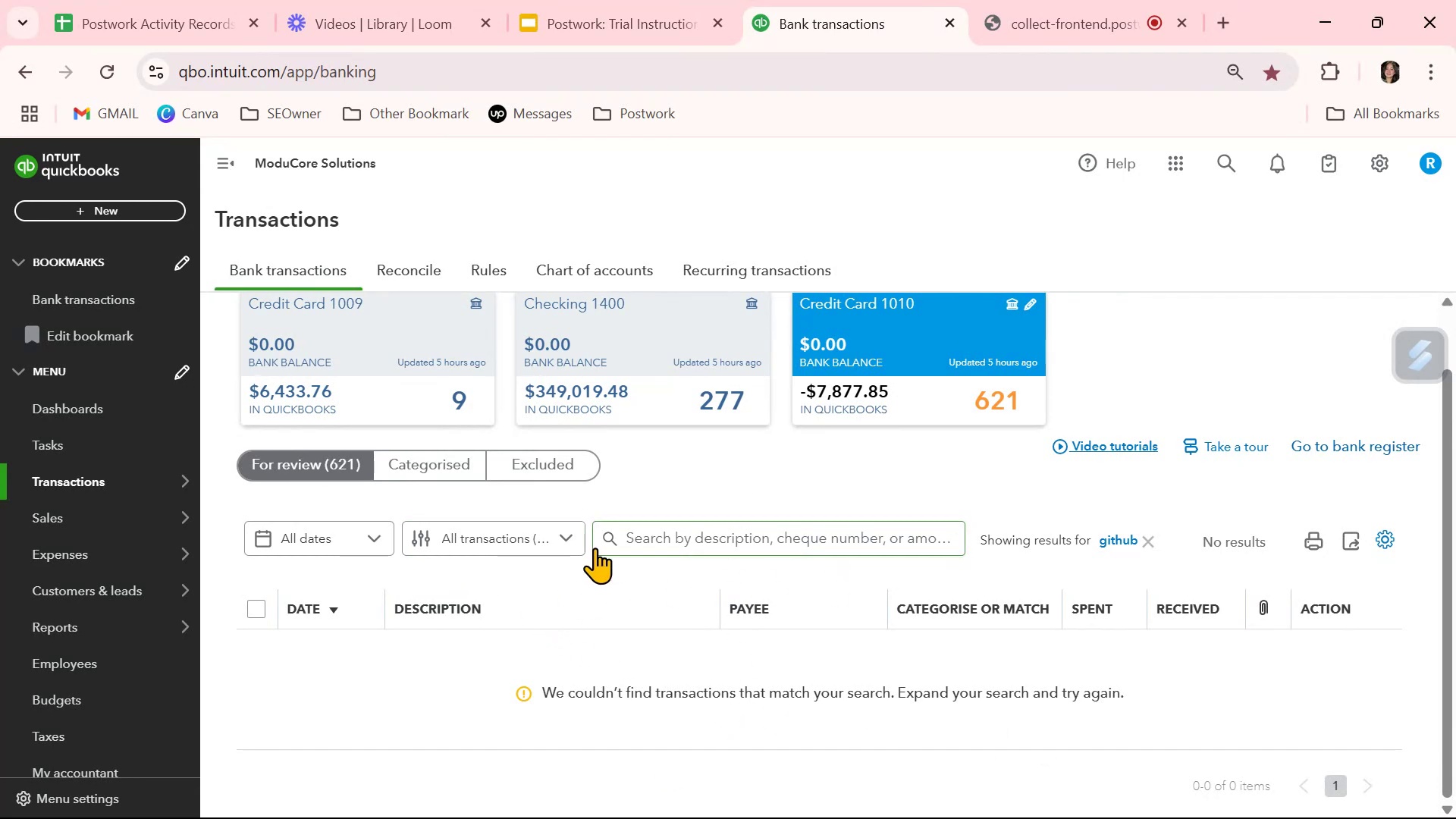 
left_click([322, 461])
 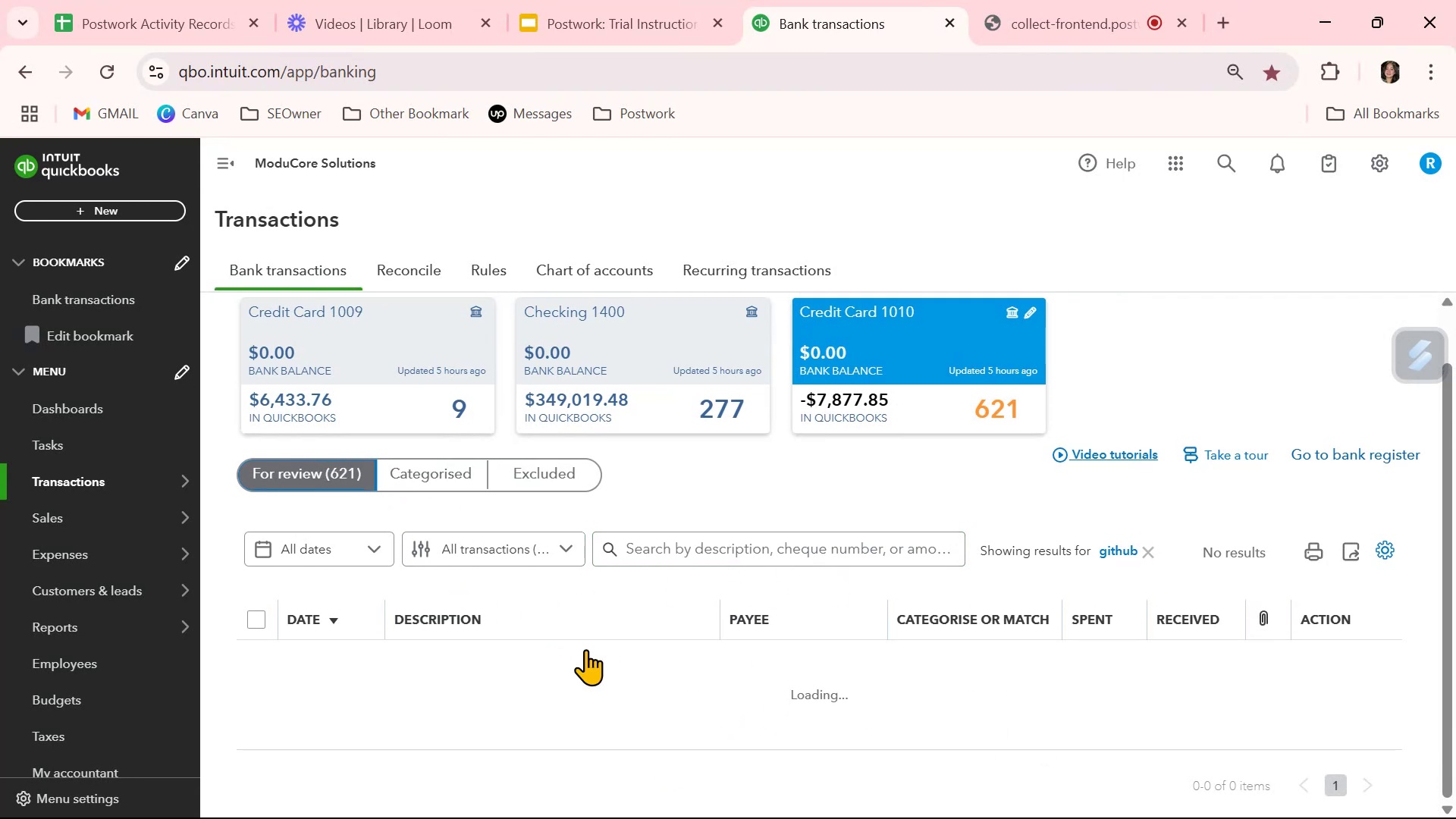 
mouse_move([654, 683])
 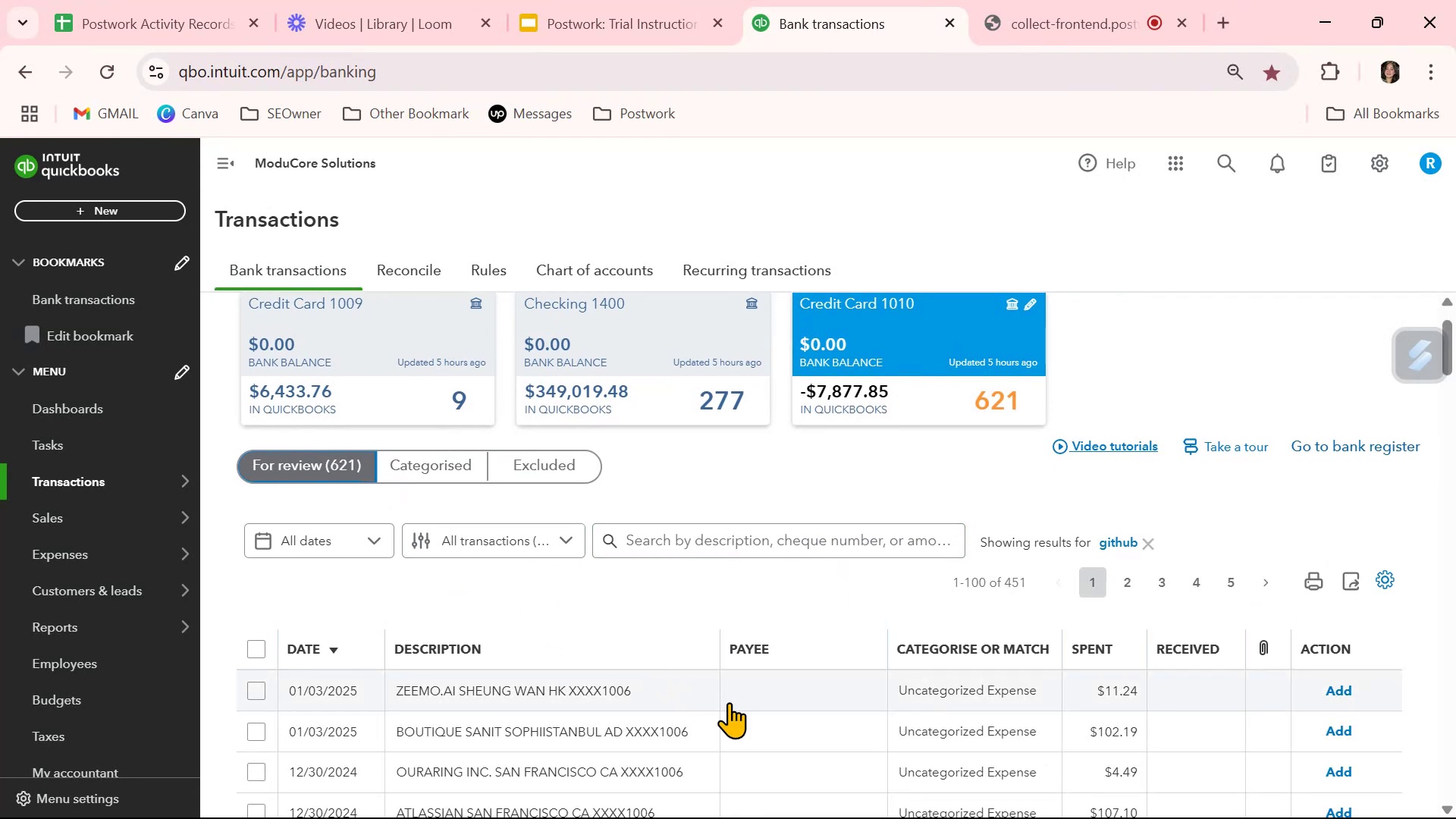 
scroll: coordinate [795, 714], scroll_direction: down, amount: 22.0
 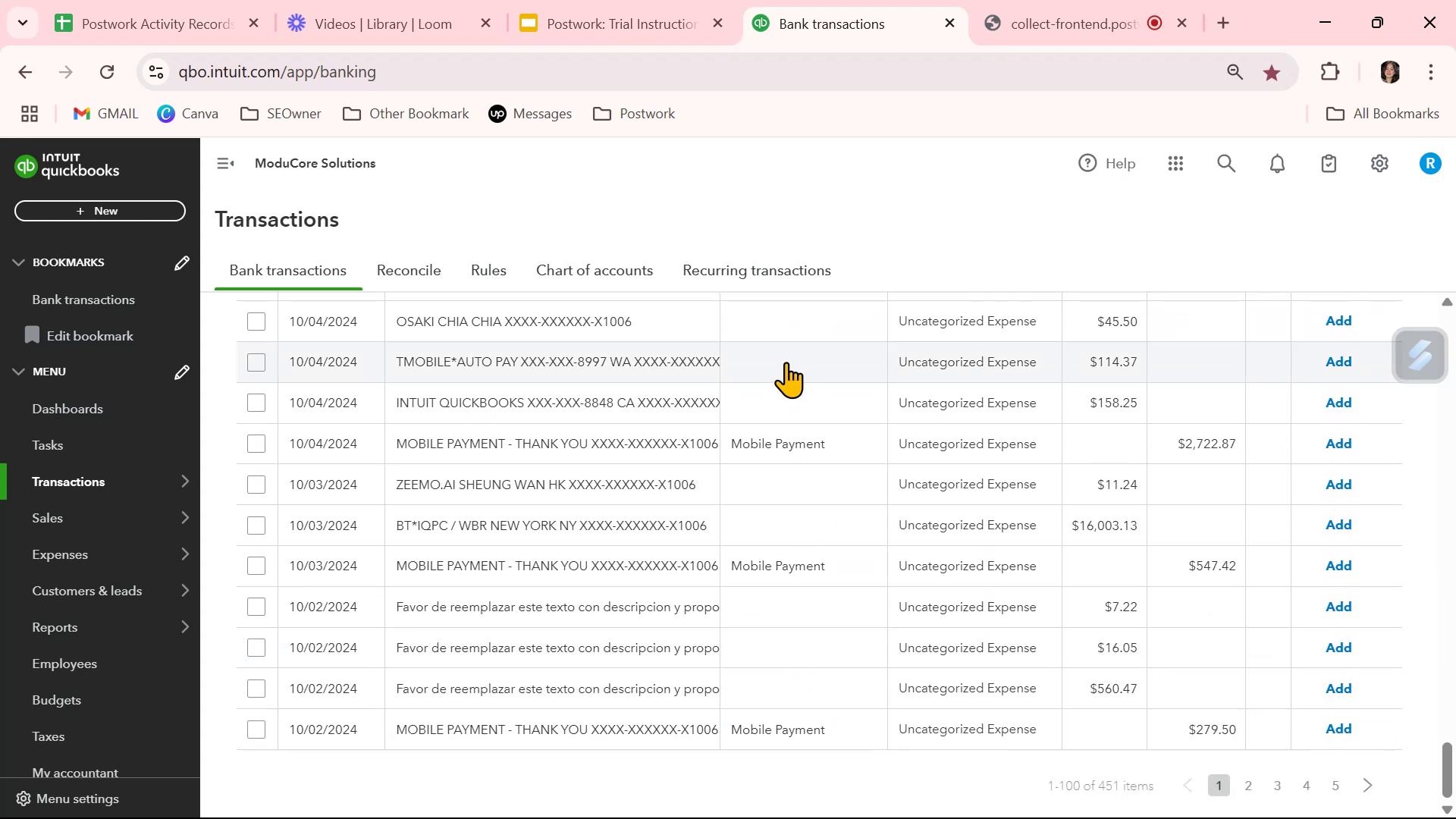 
left_click([794, 404])
 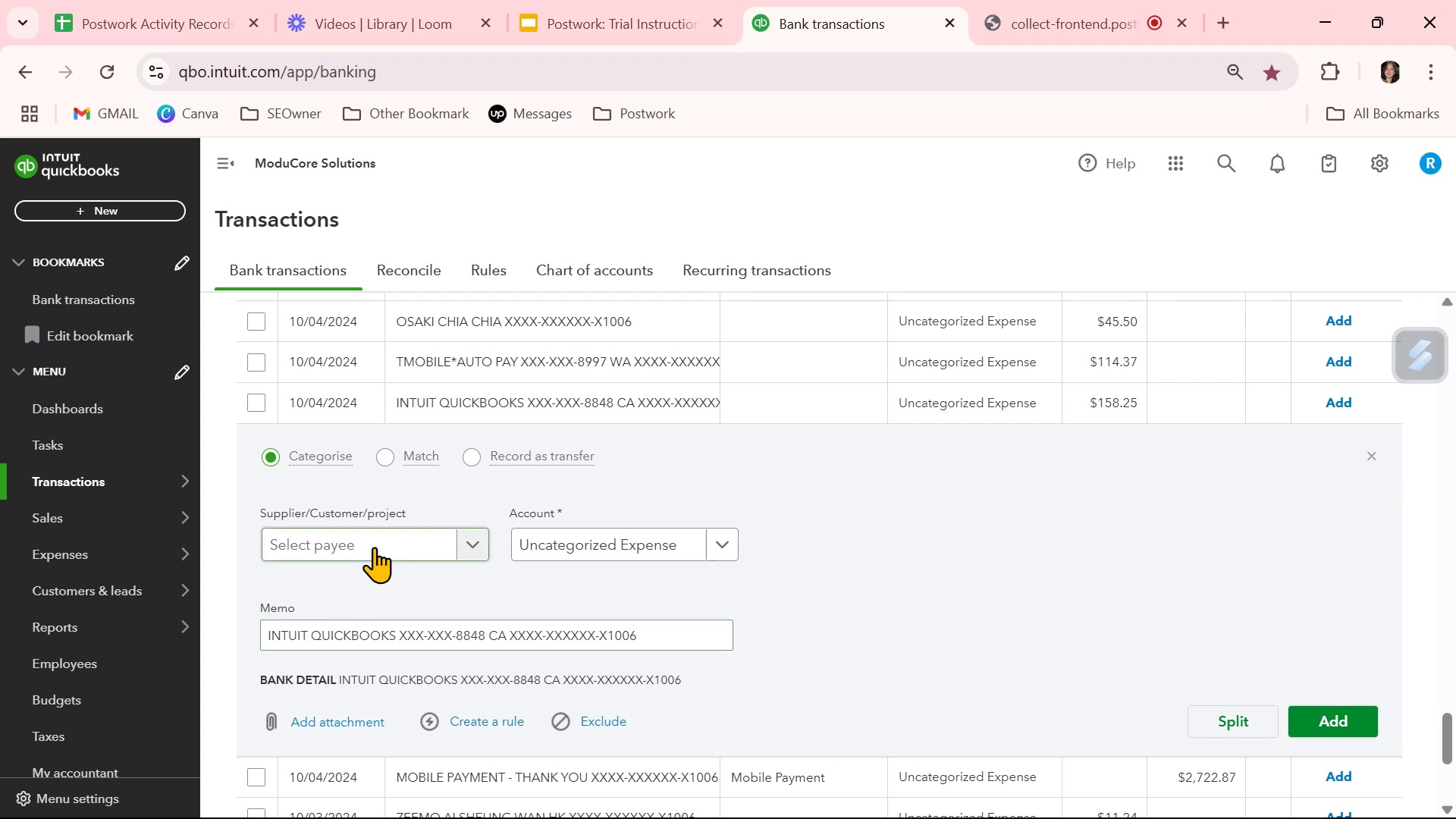 
left_click([381, 539])
 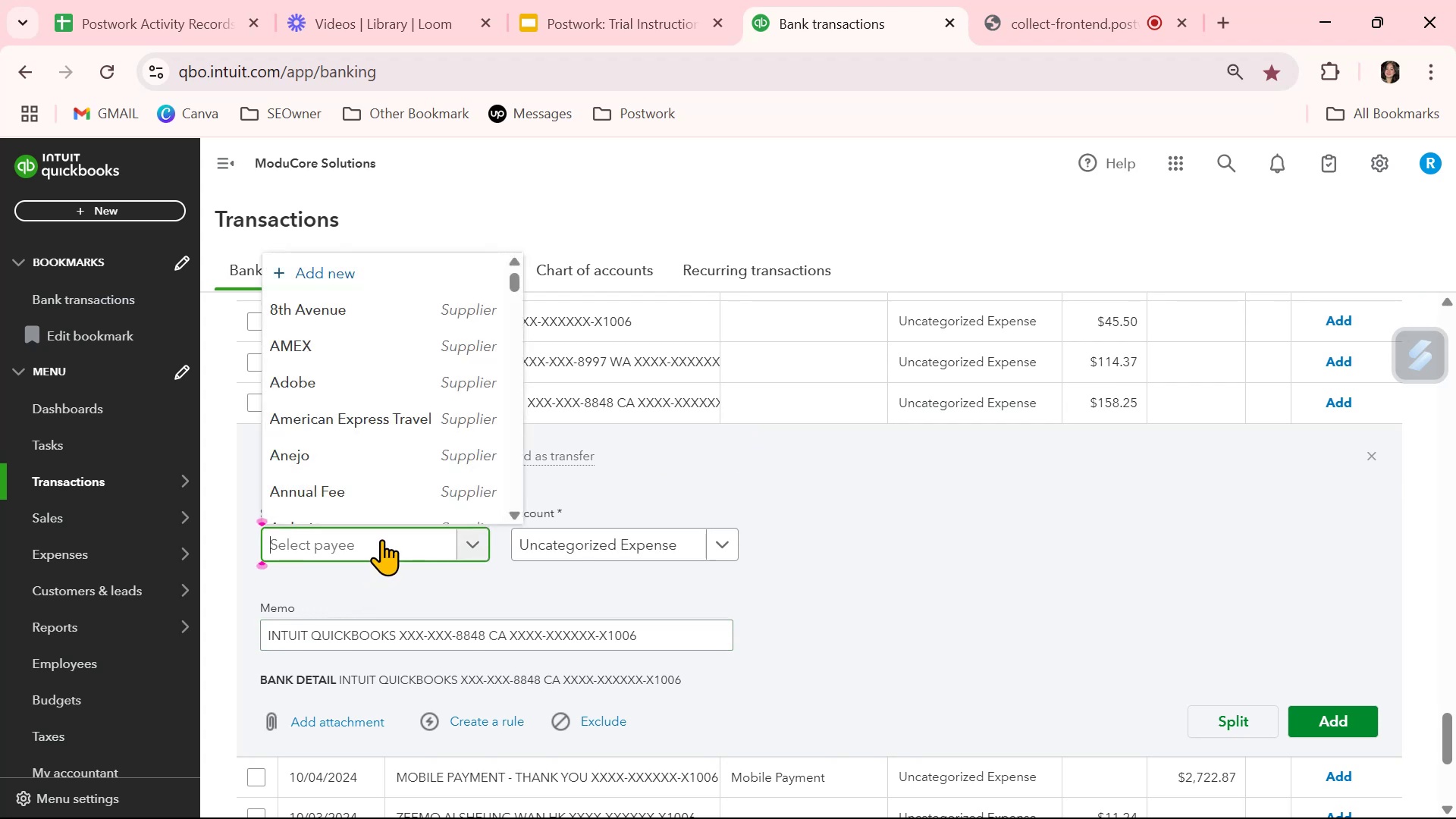 
type(qui)
 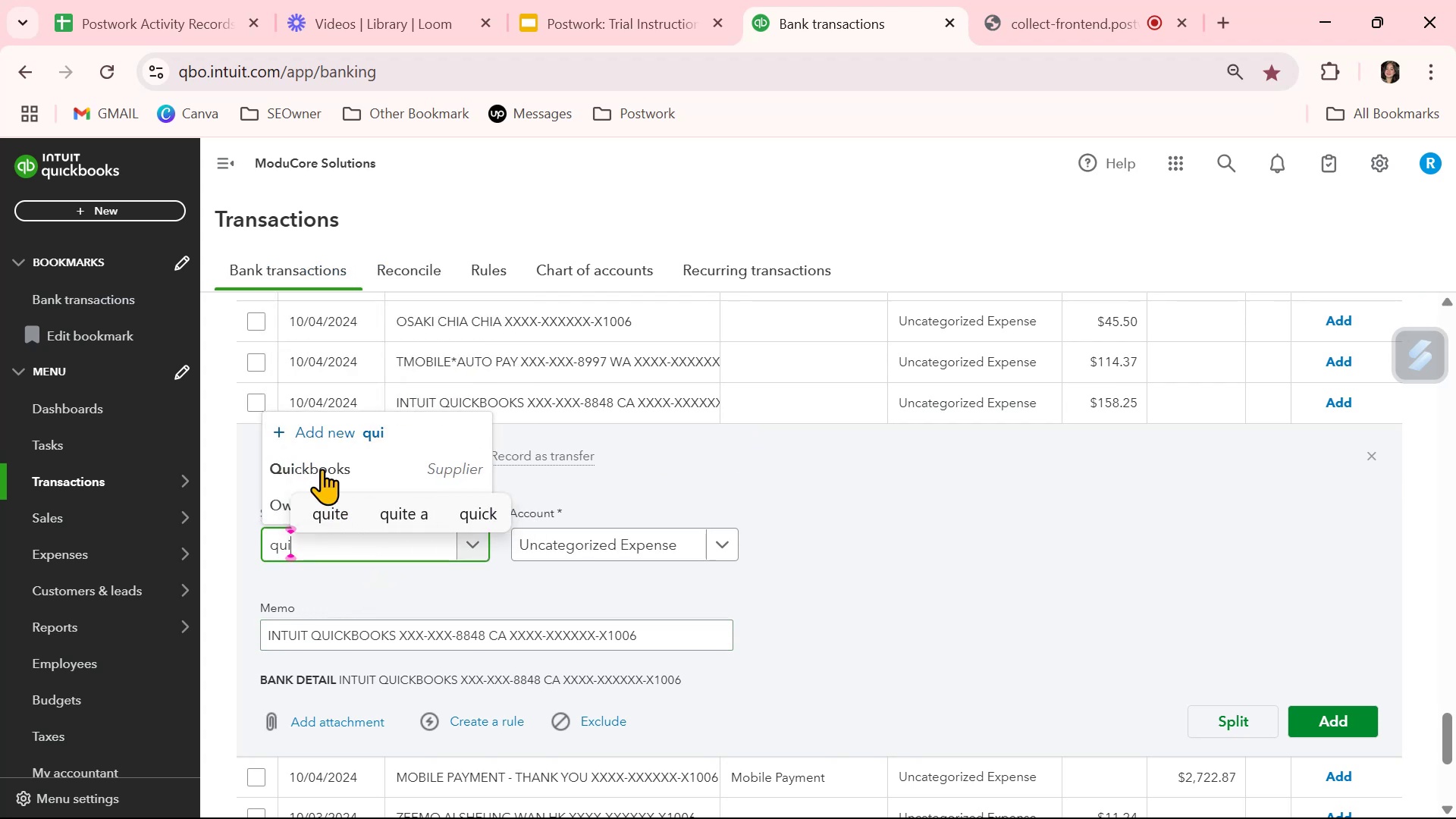 
left_click([304, 467])
 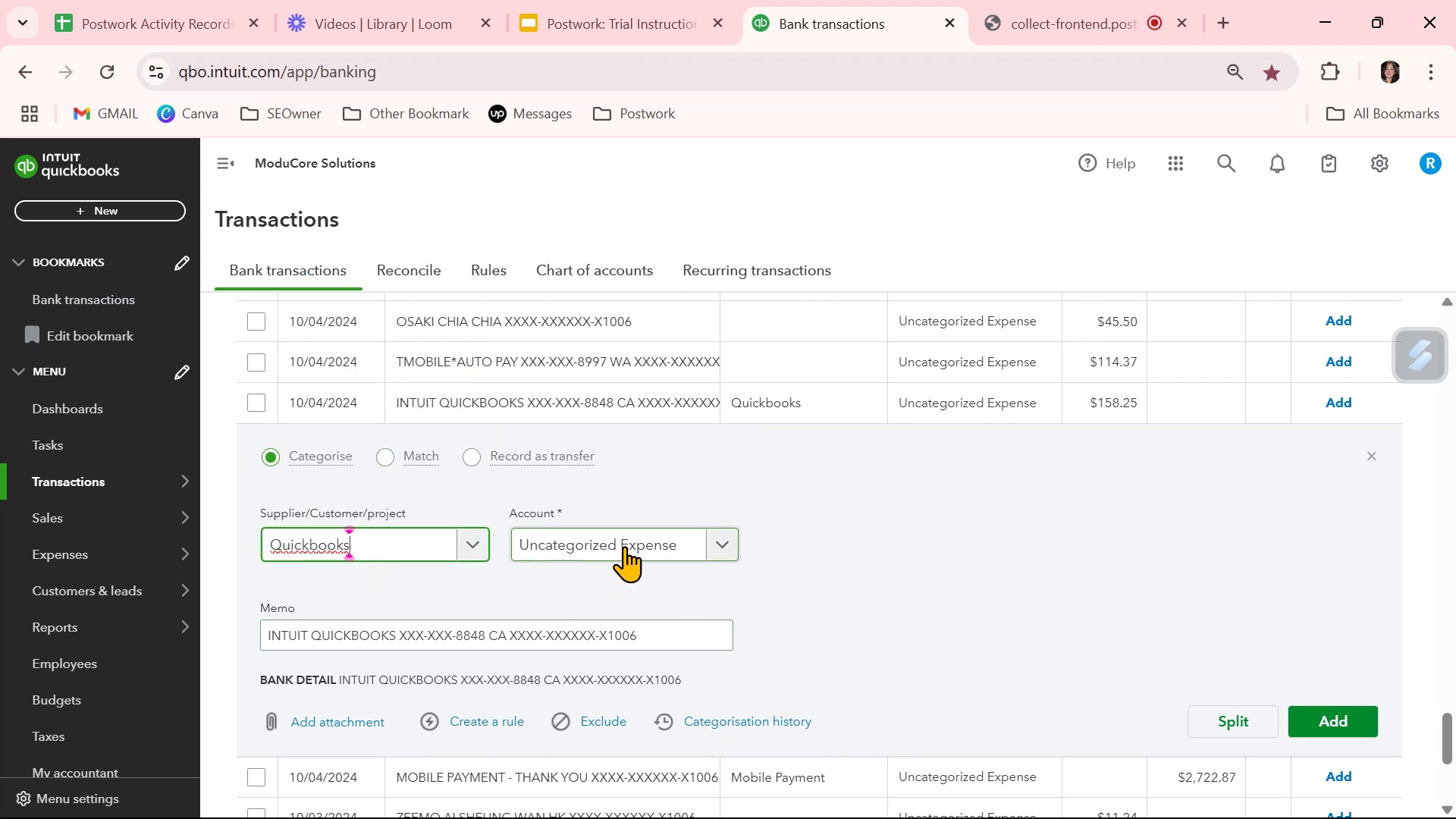 
left_click([624, 546])
 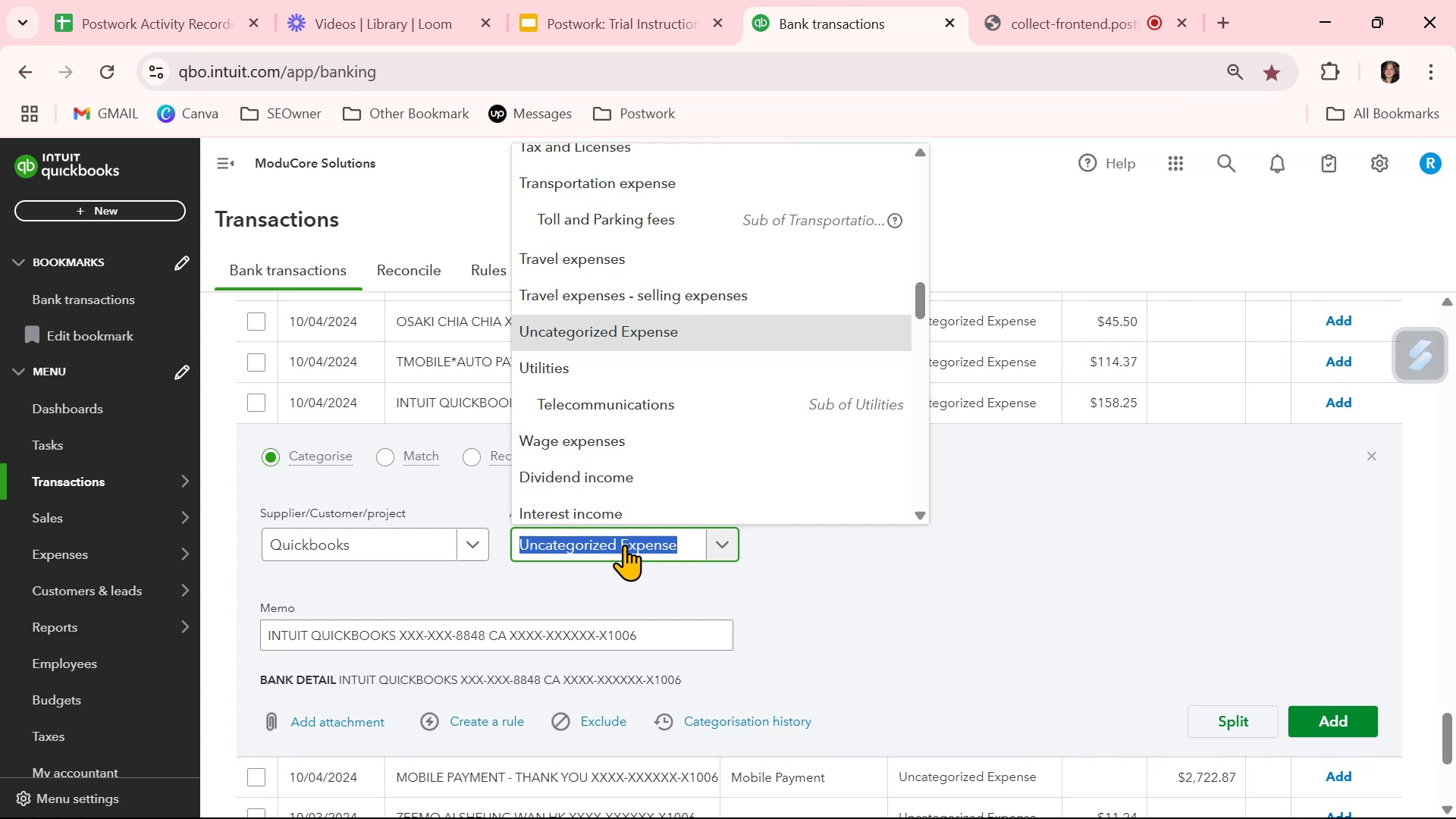 
left_click([613, 544])
 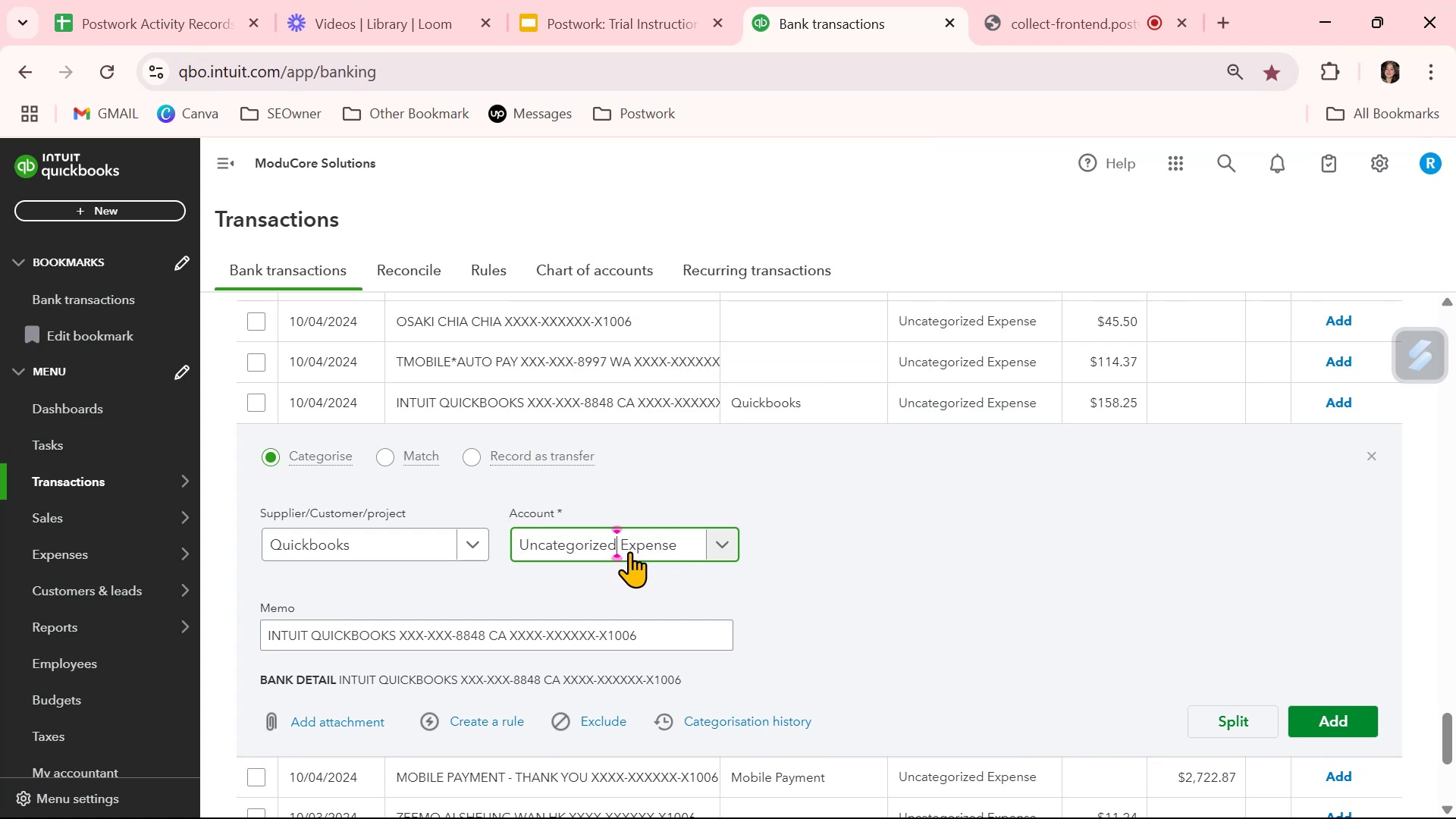 
wait(7.69)
 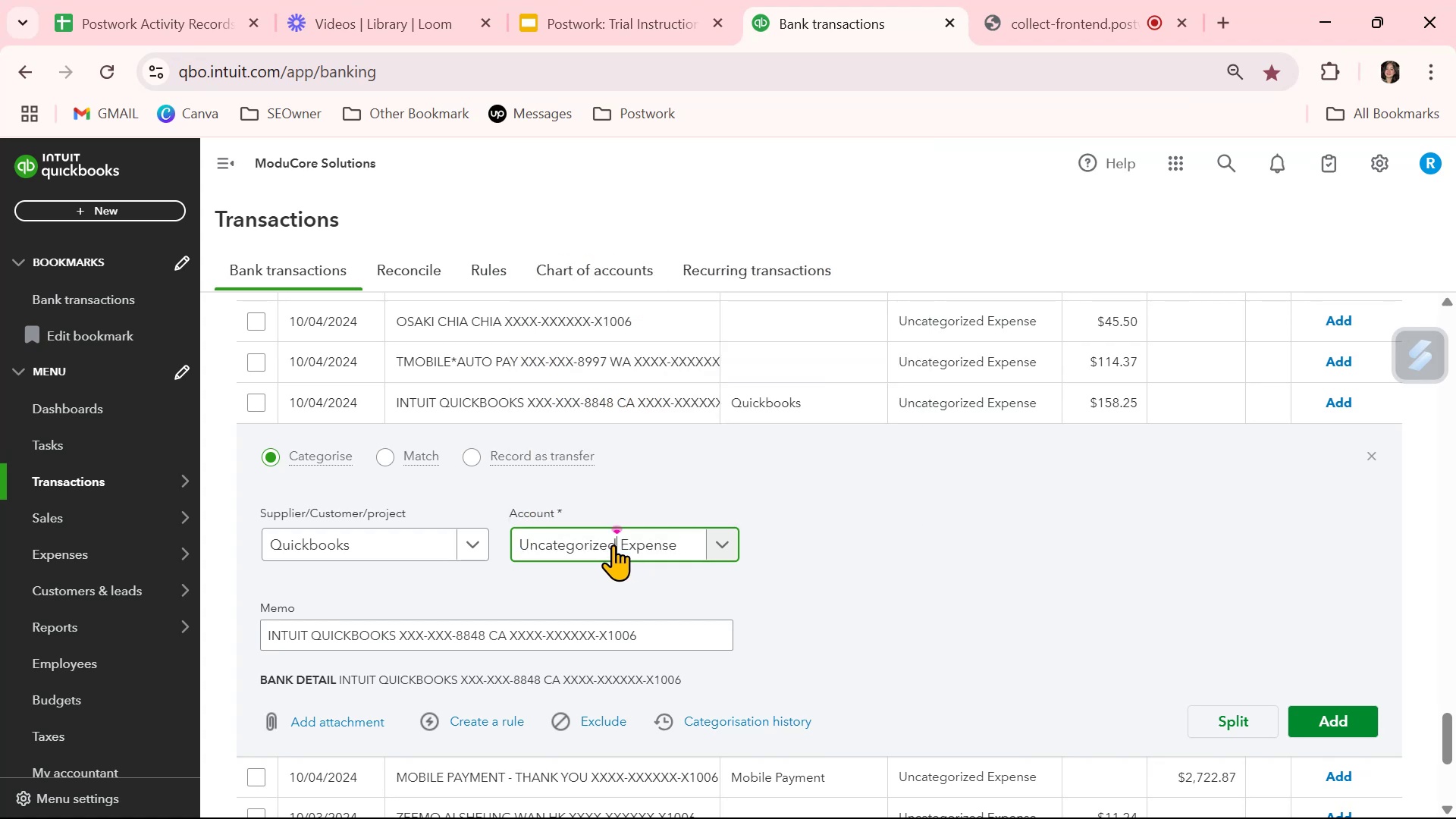 
scroll: coordinate [570, 632], scroll_direction: up, amount: 31.0
 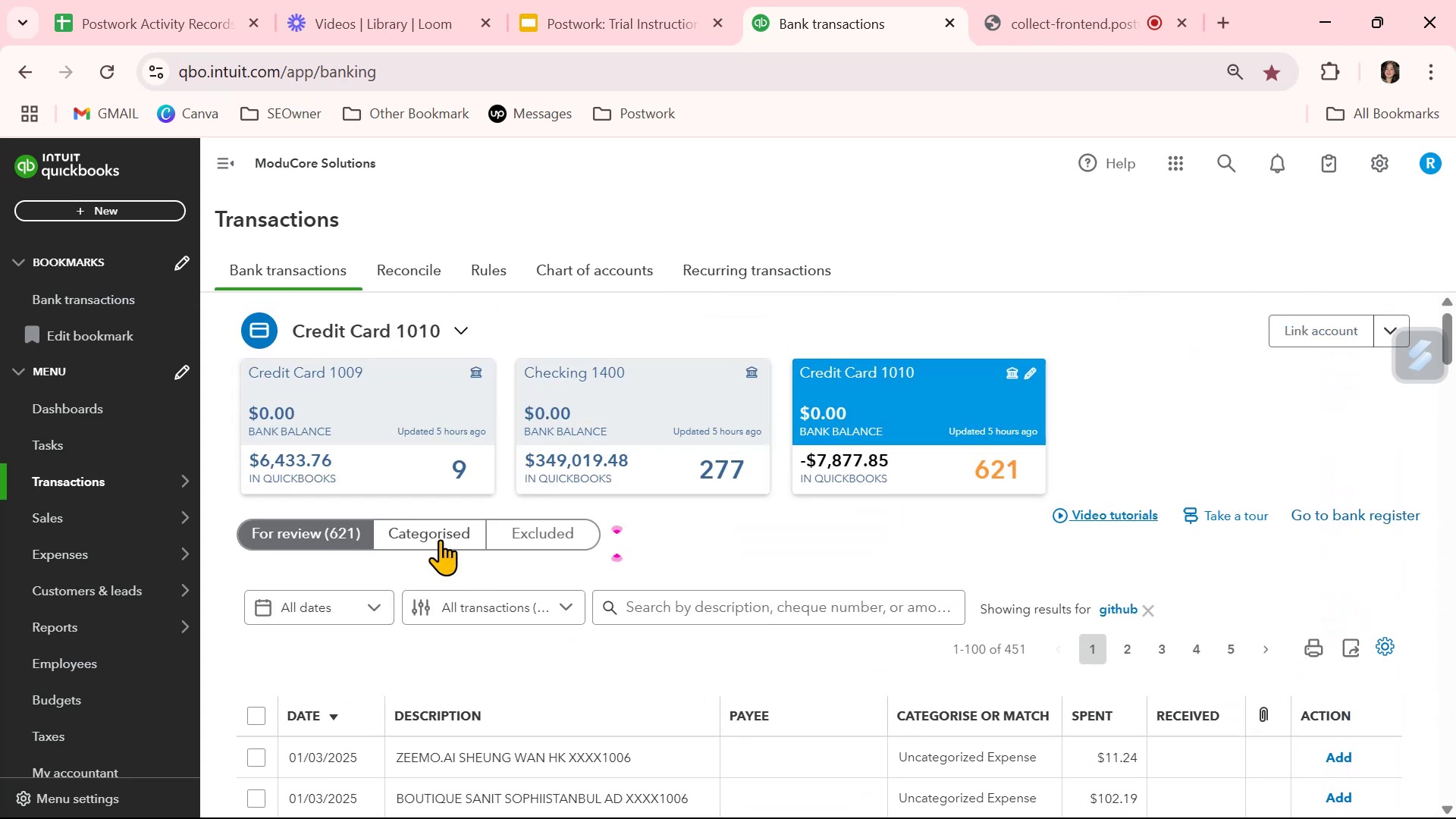 
left_click([441, 536])
 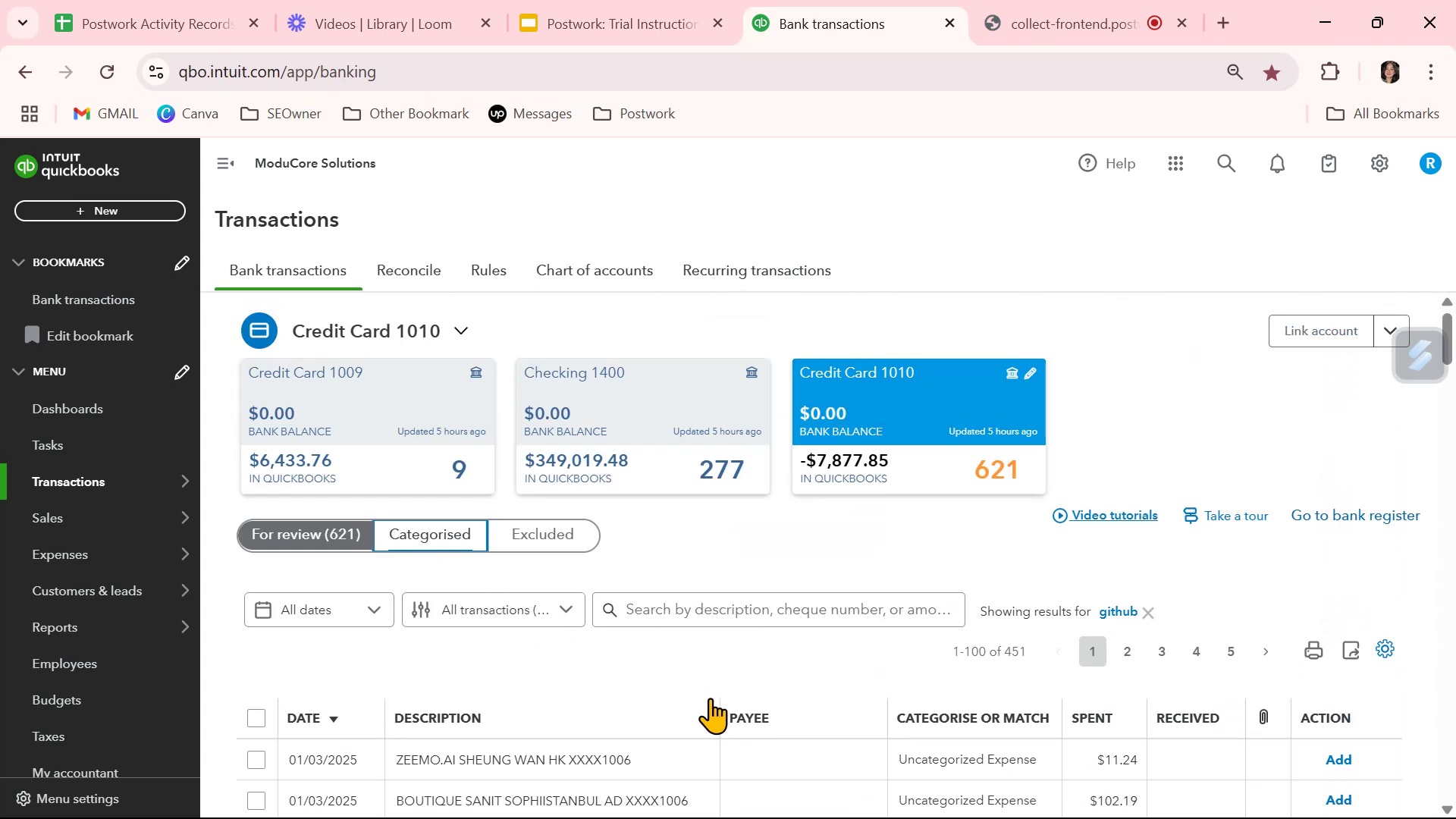 
scroll: coordinate [714, 727], scroll_direction: down, amount: 3.0
 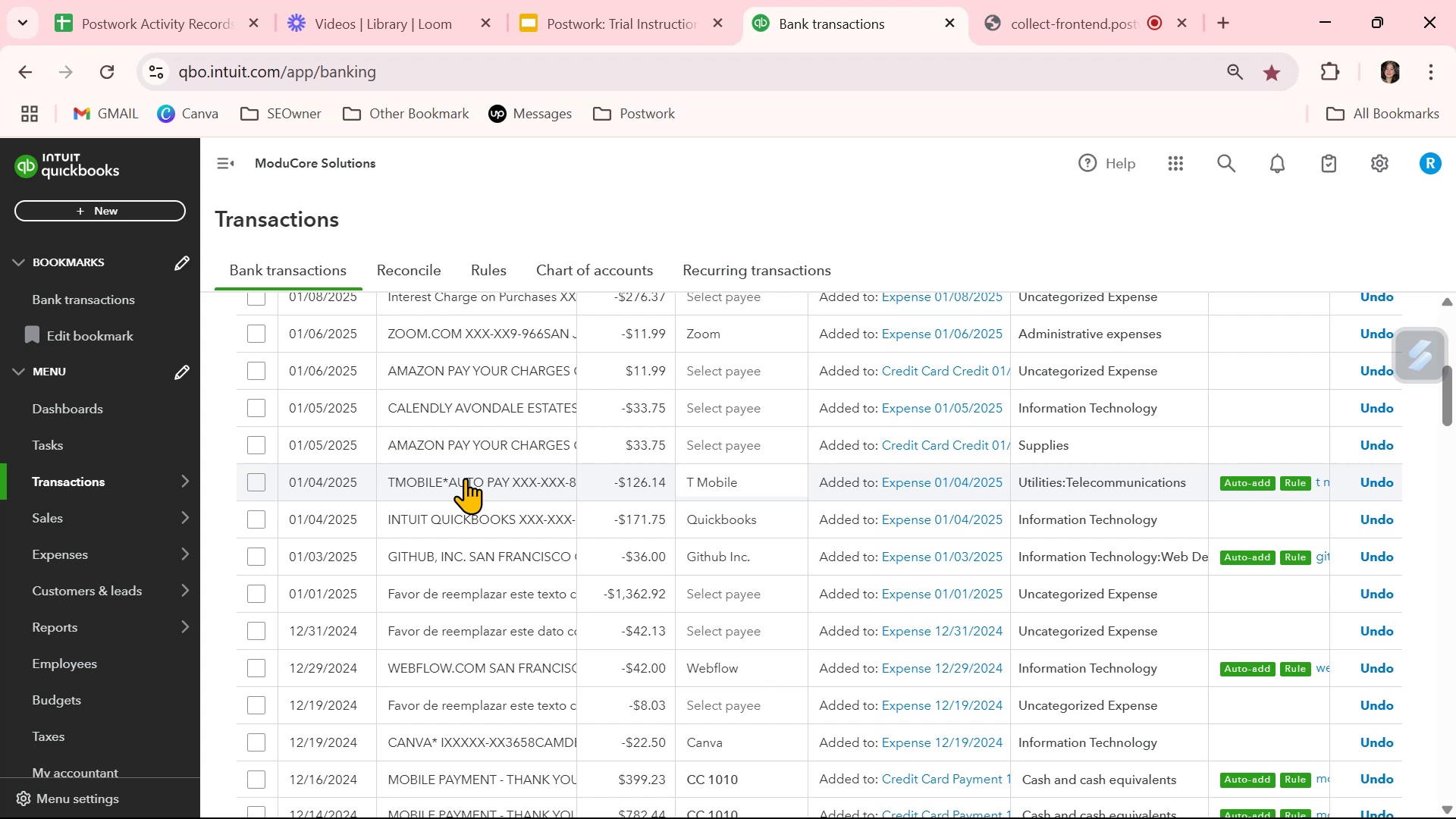 
wait(39.44)
 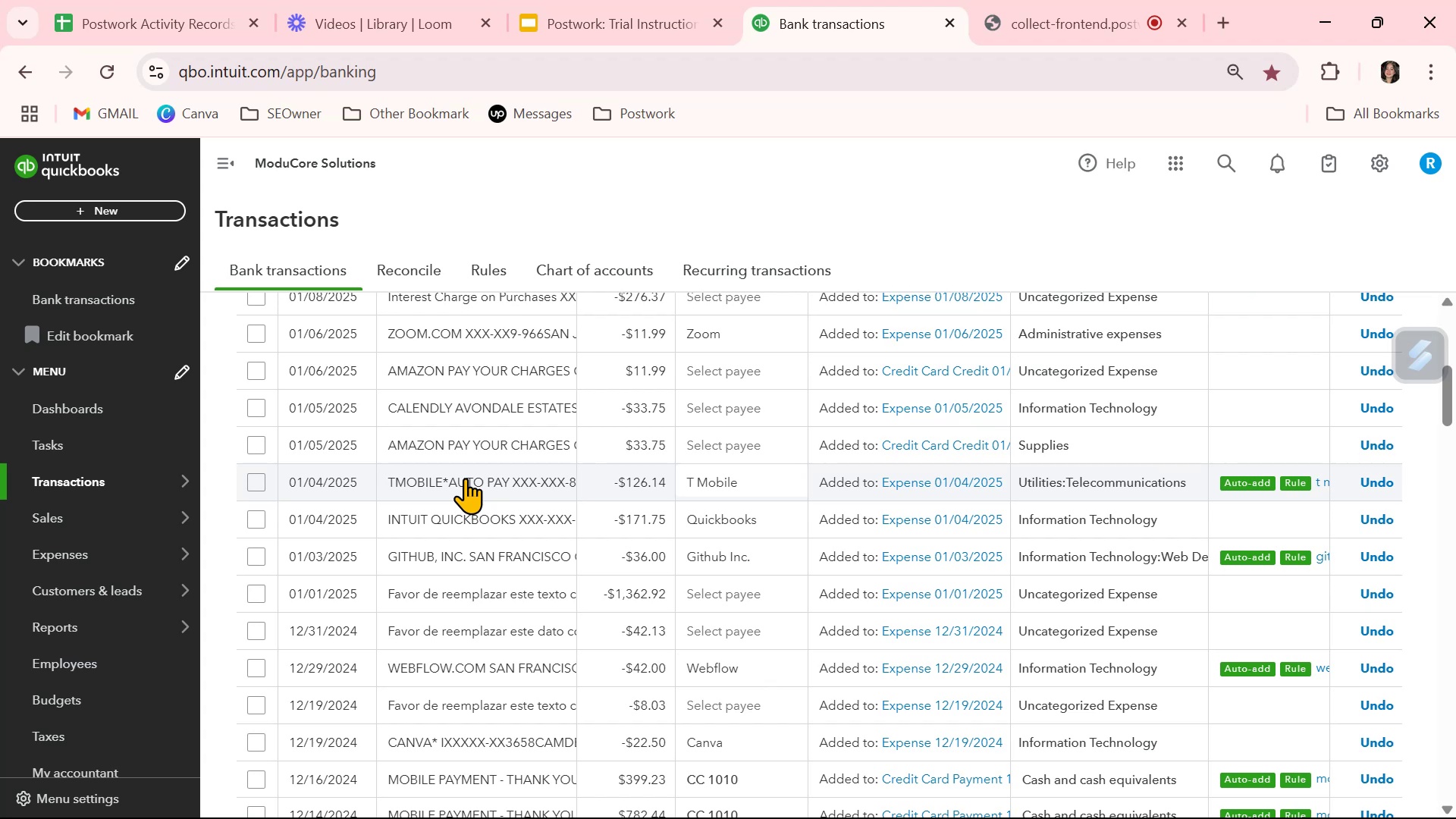 
scroll: coordinate [651, 594], scroll_direction: up, amount: 7.0
 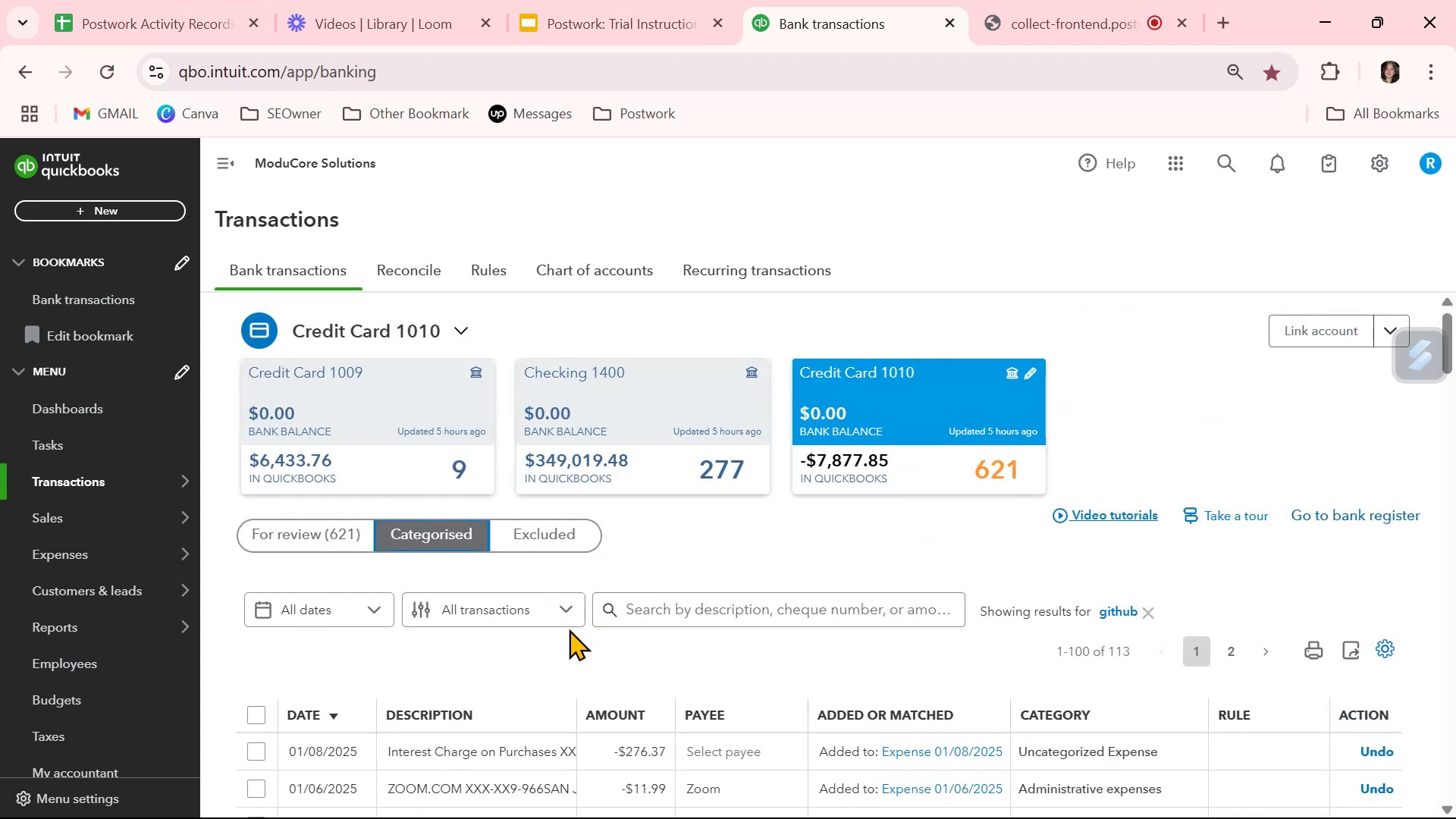 
scroll: coordinate [569, 629], scroll_direction: down, amount: 1.0
 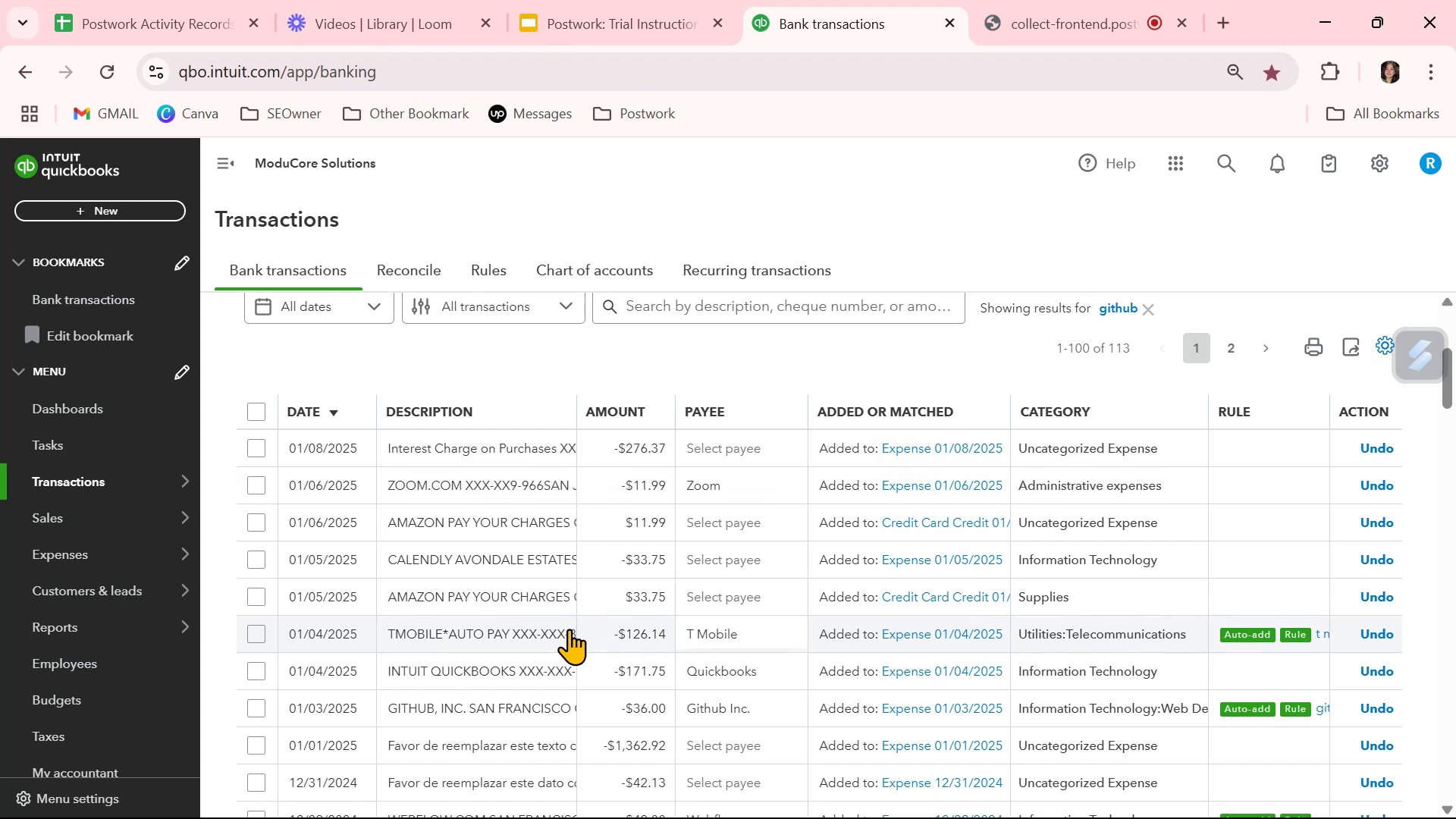 
scroll: coordinate [471, 410], scroll_direction: up, amount: 2.0
 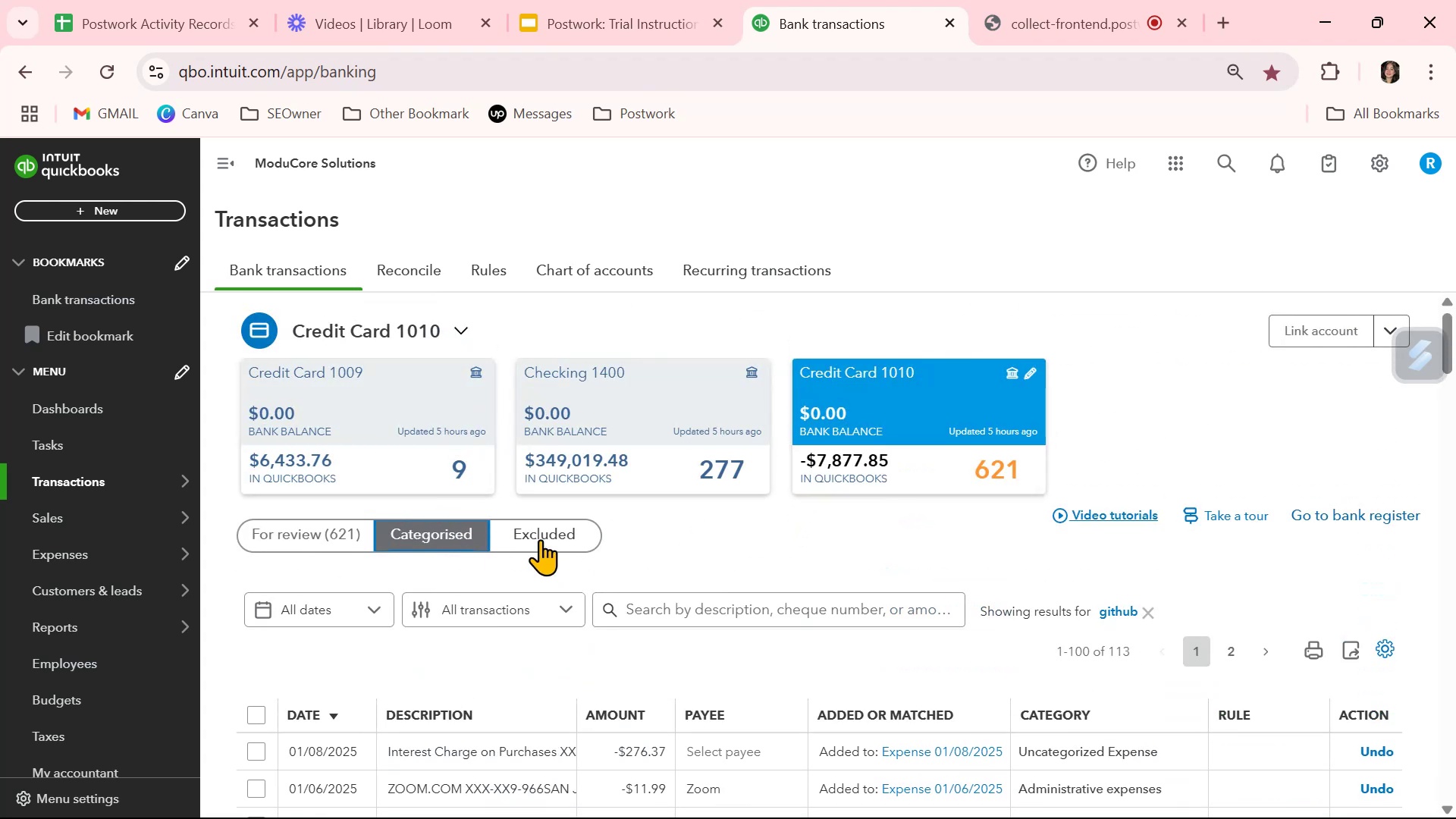 
left_click([334, 537])
 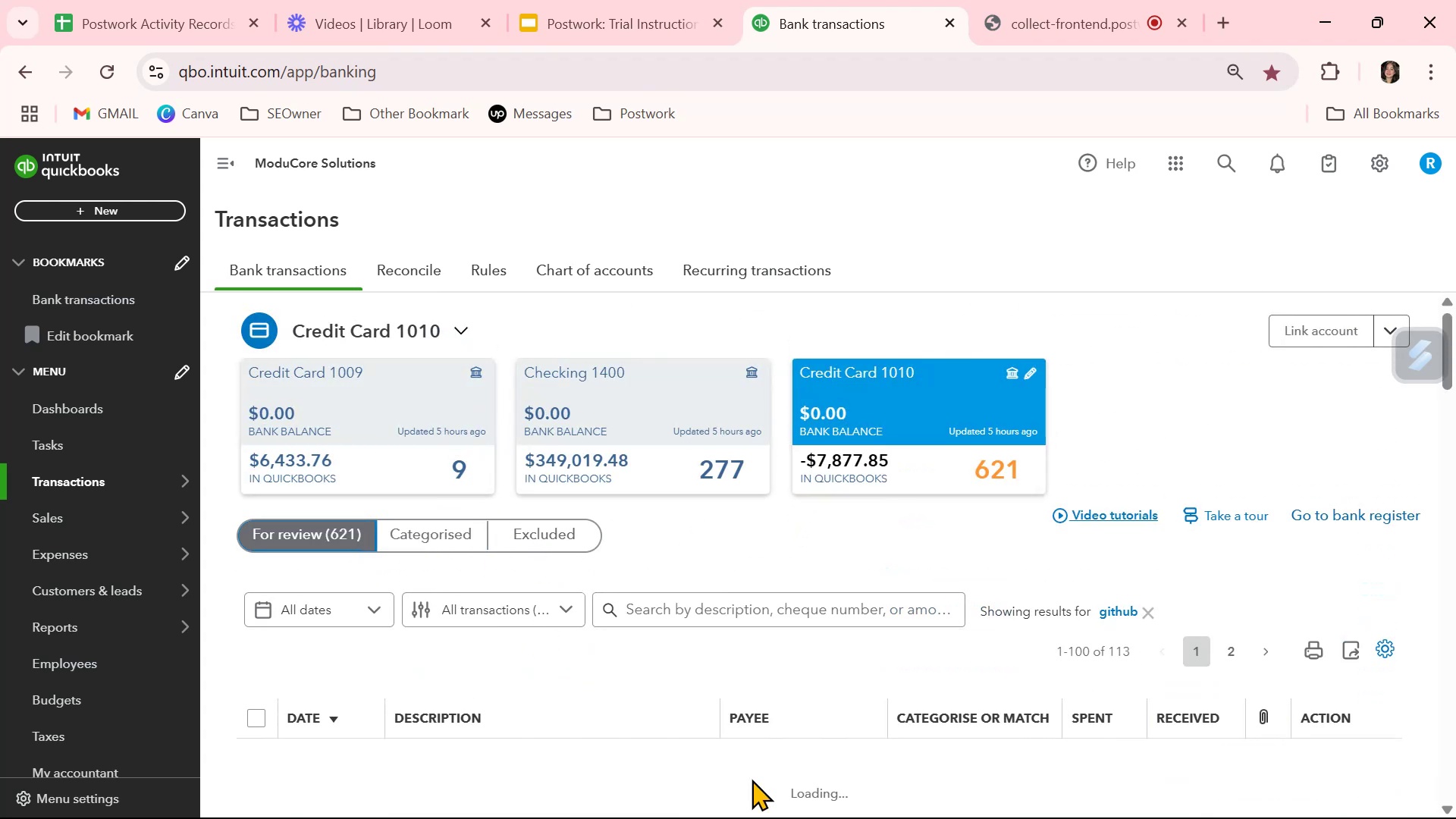 
scroll: coordinate [771, 759], scroll_direction: down, amount: 16.0
 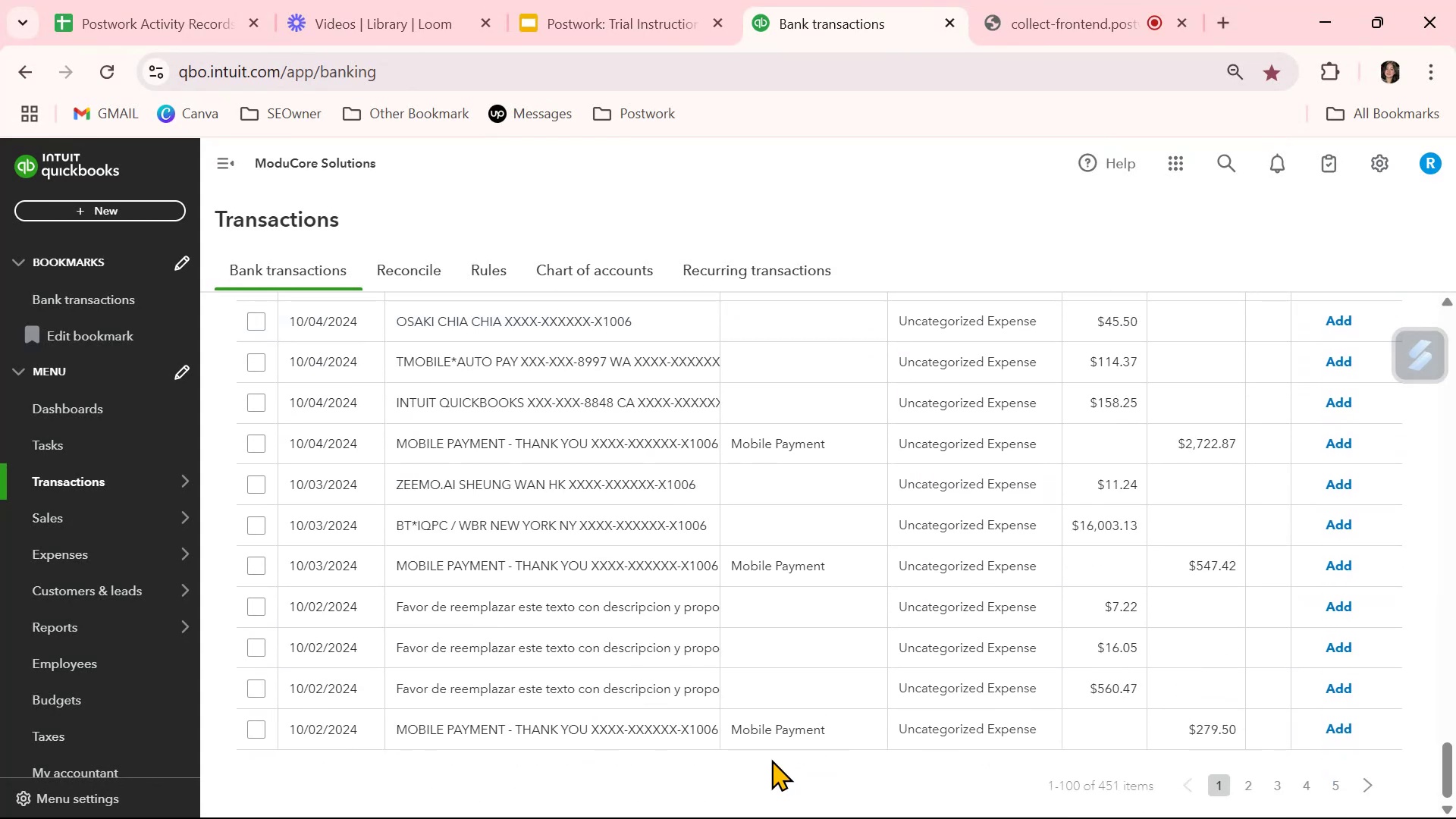 
scroll: coordinate [810, 708], scroll_direction: down, amount: 1.0
 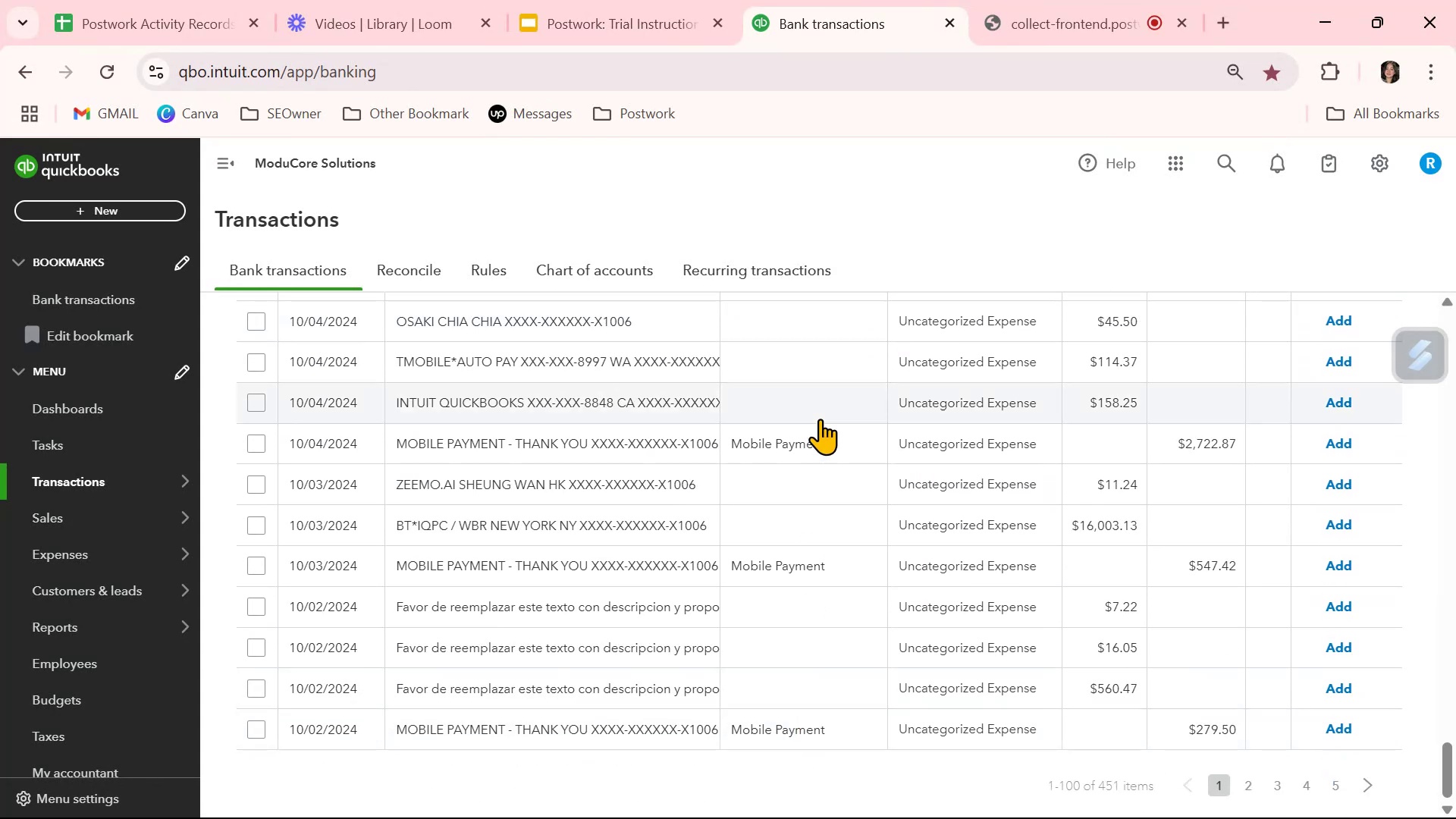 
left_click([786, 398])
 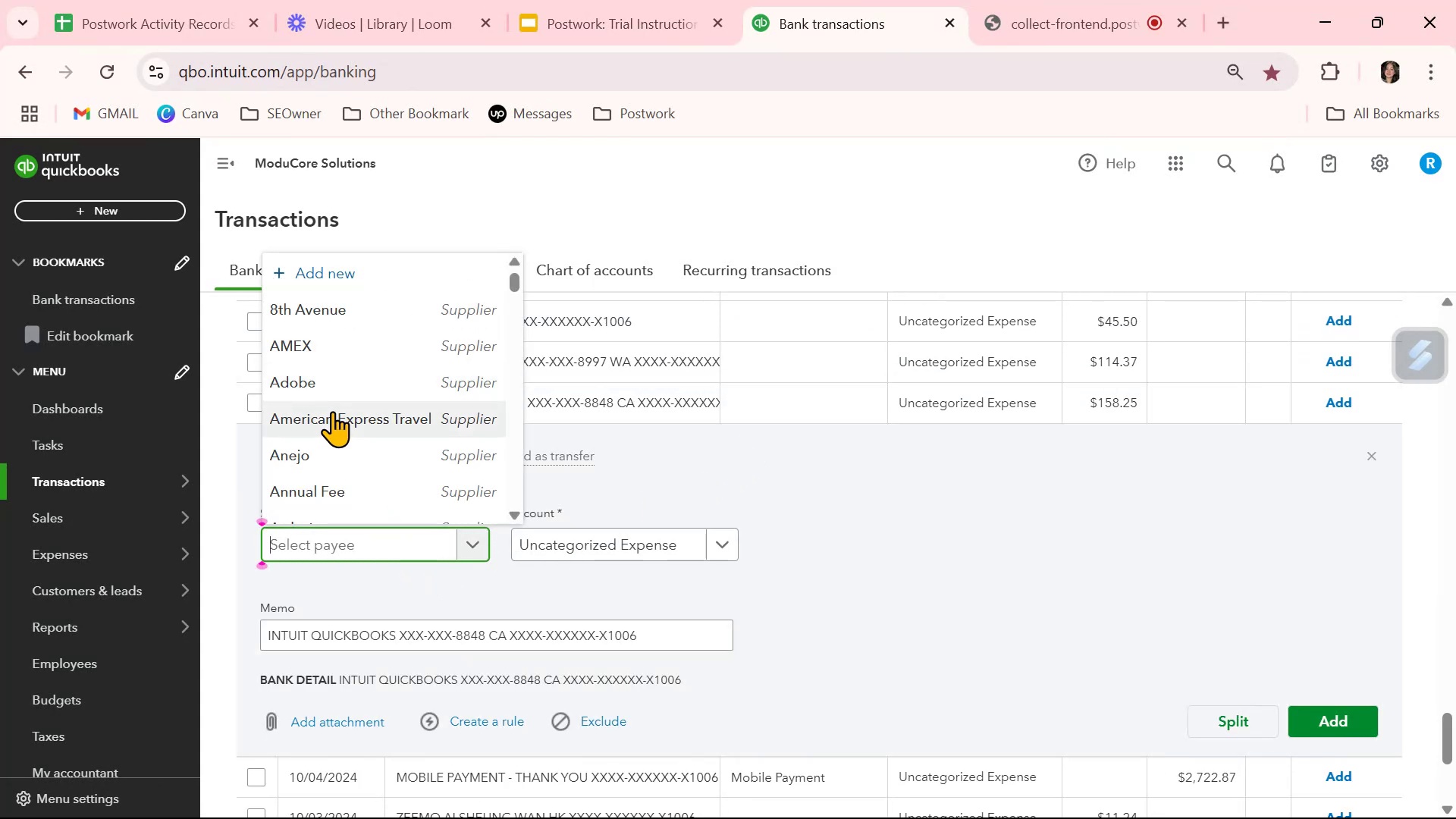 
type(qu)
 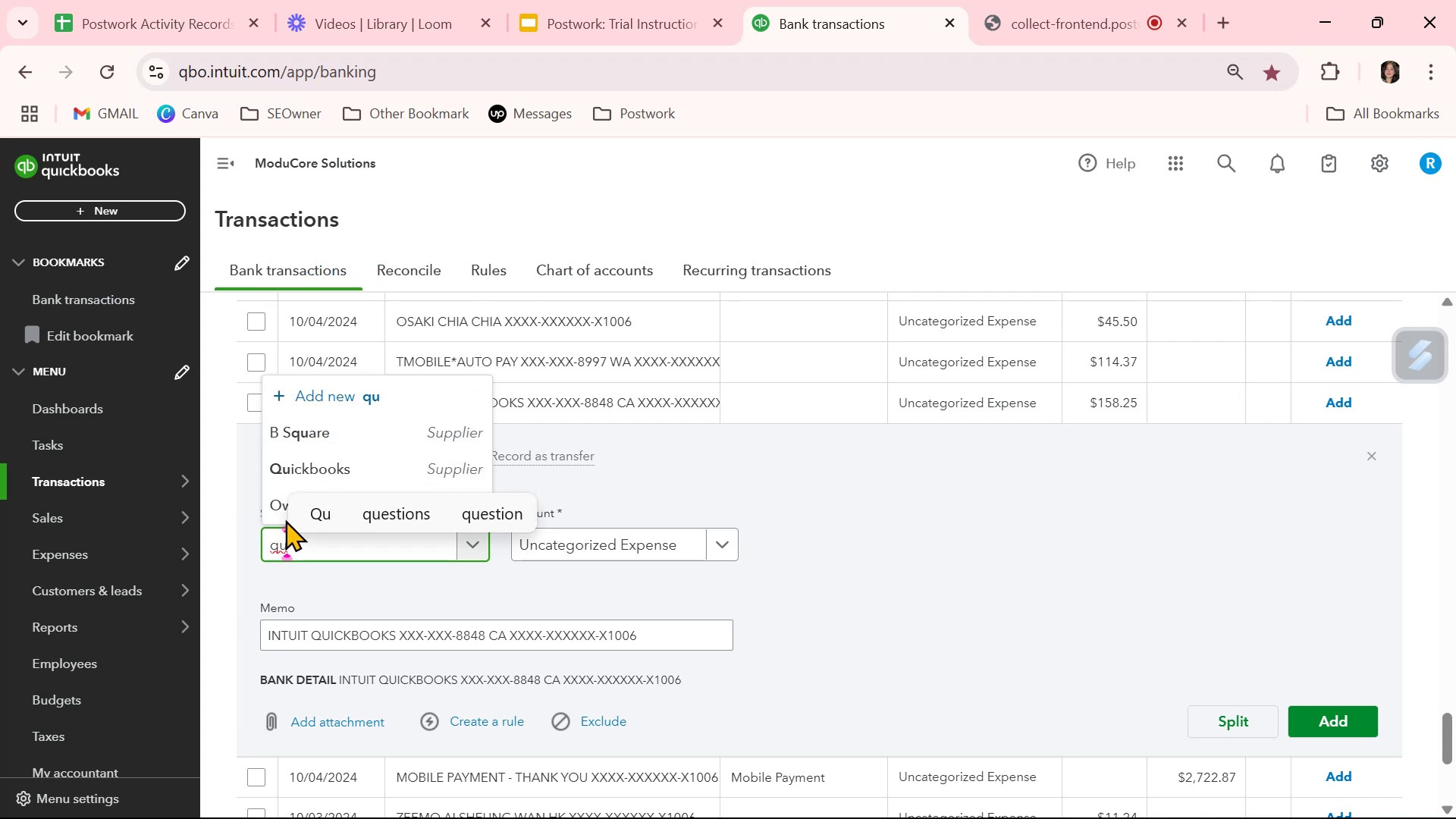 
left_click([290, 466])
 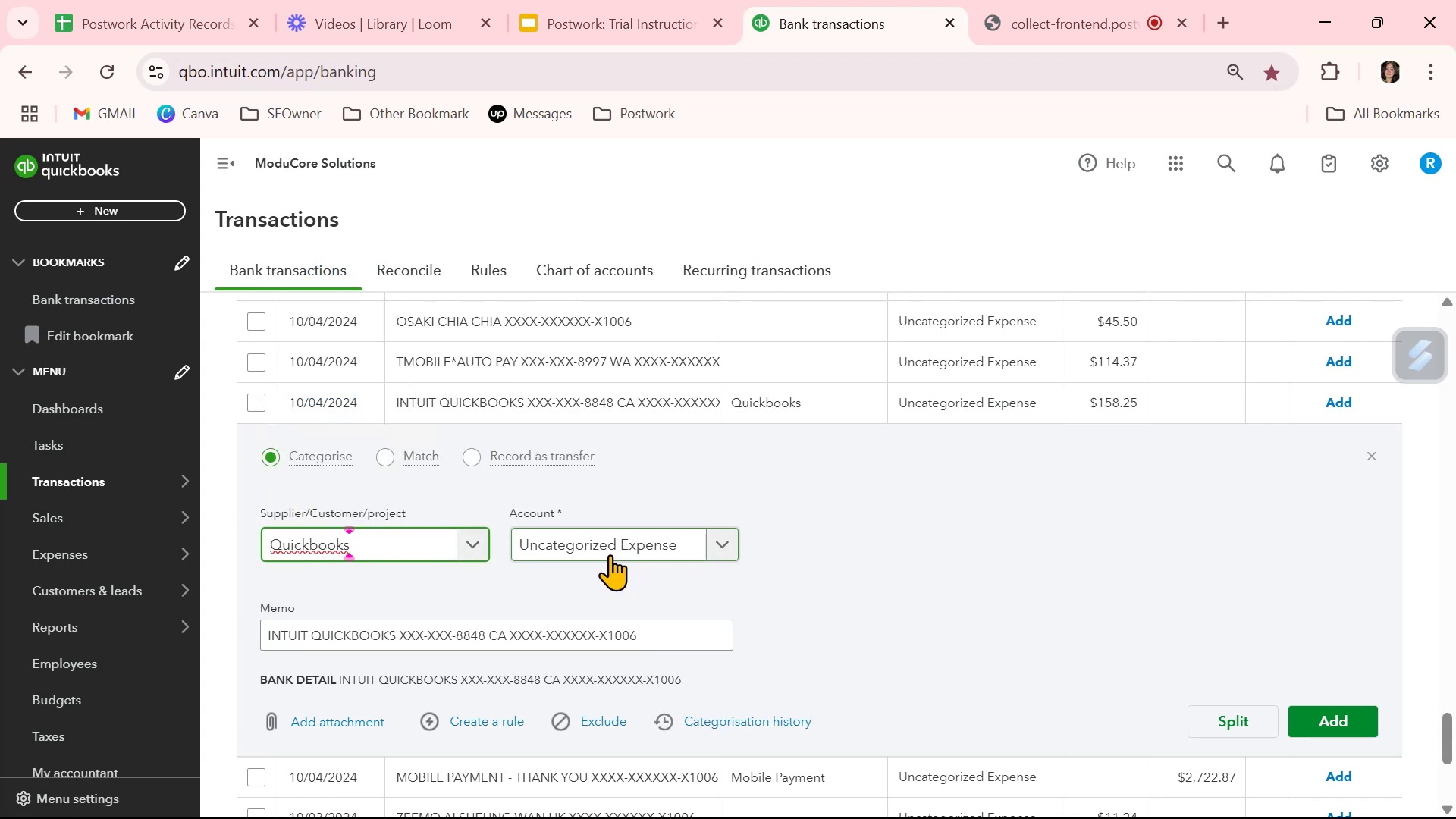 
wait(5.38)
 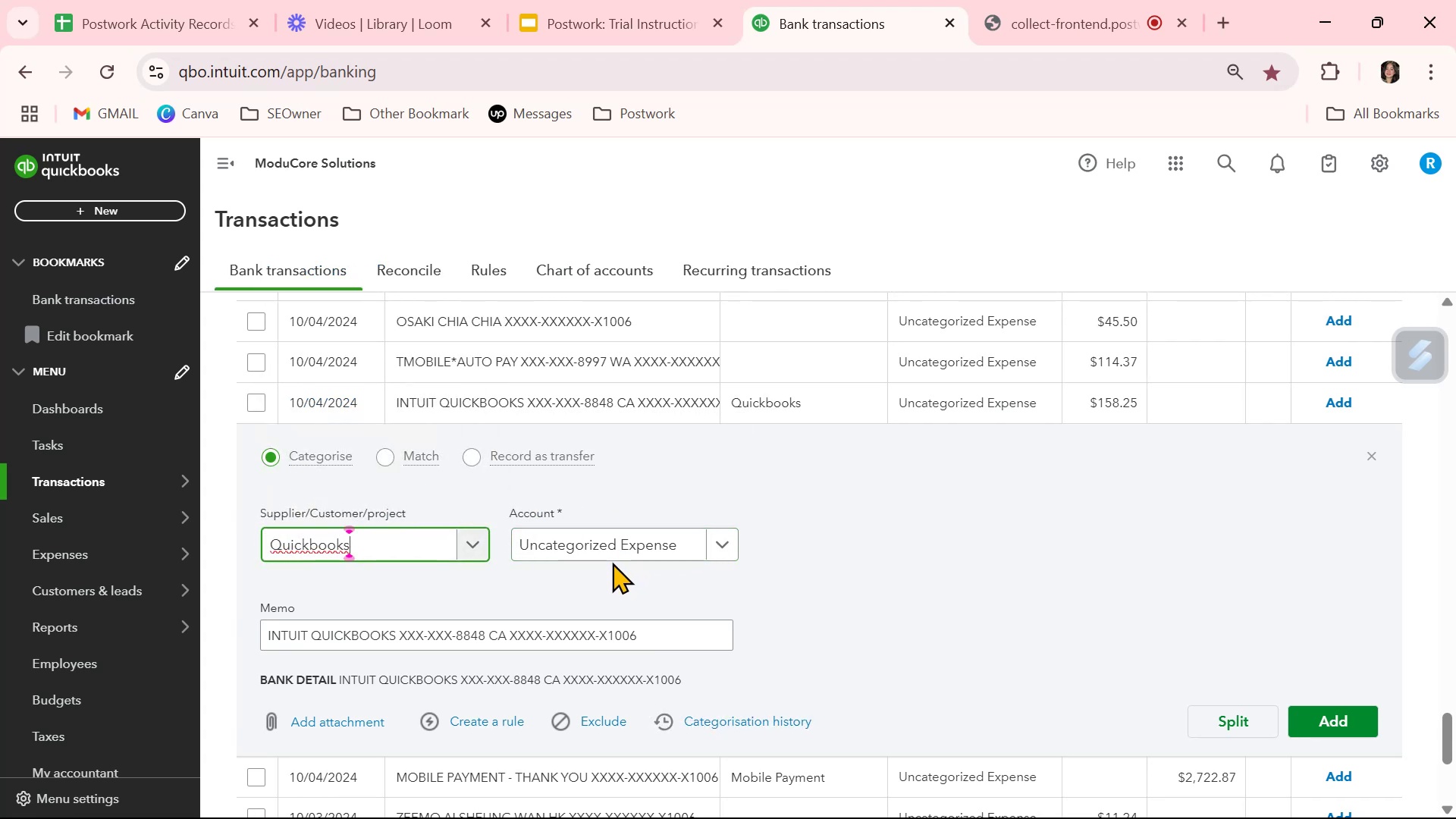 
left_click([610, 554])
 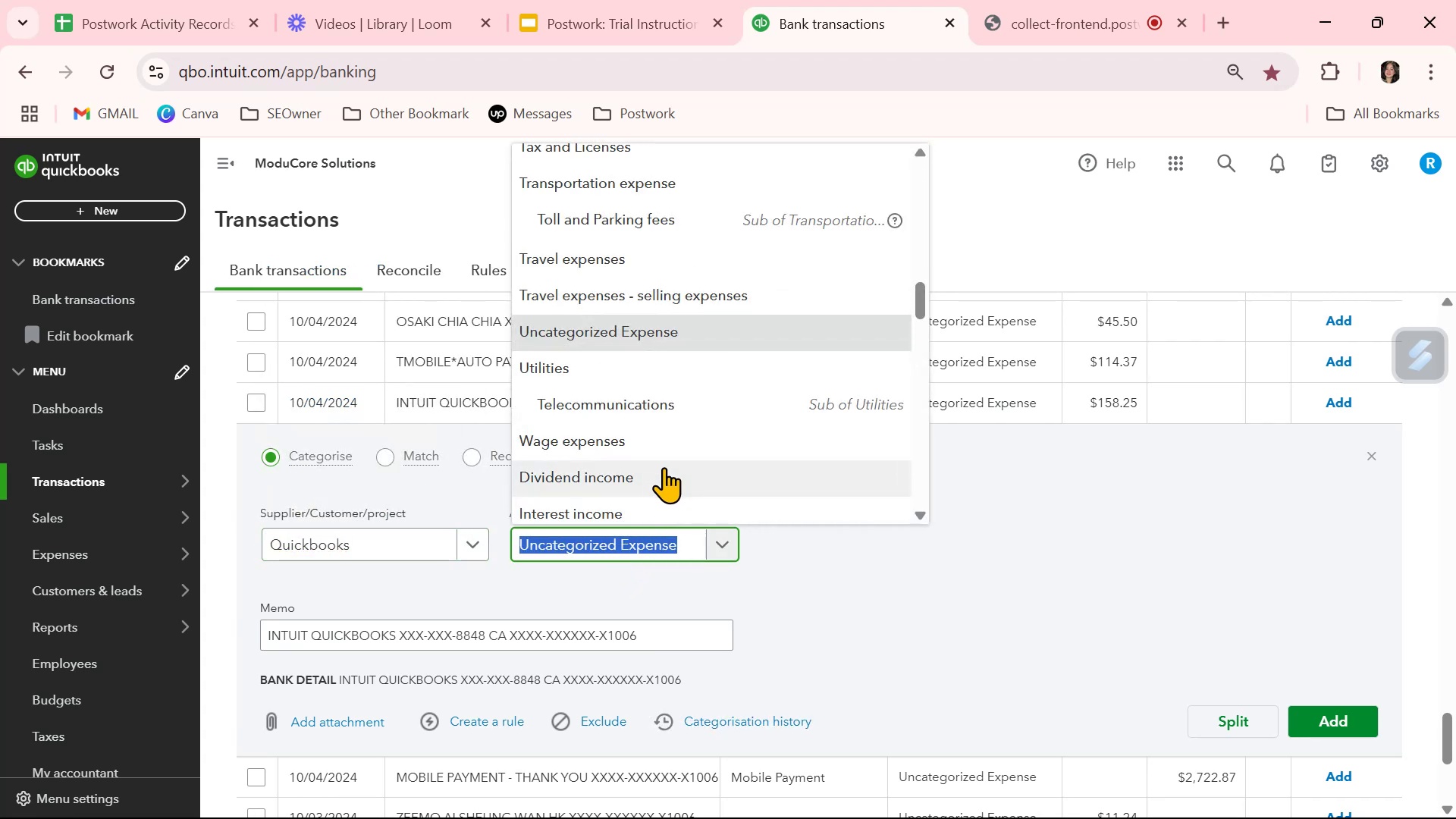 
type(inf)
 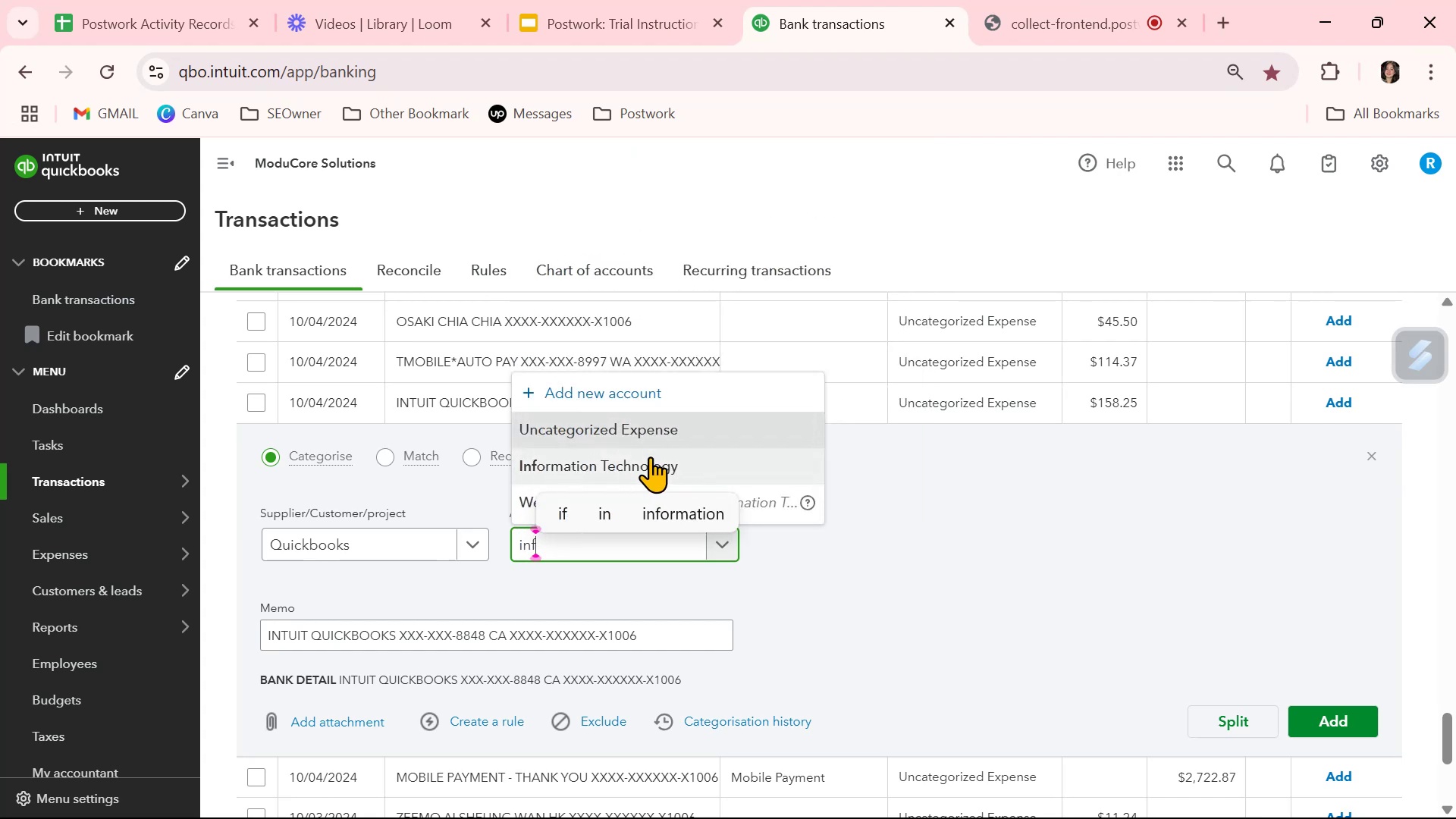 
left_click([651, 465])
 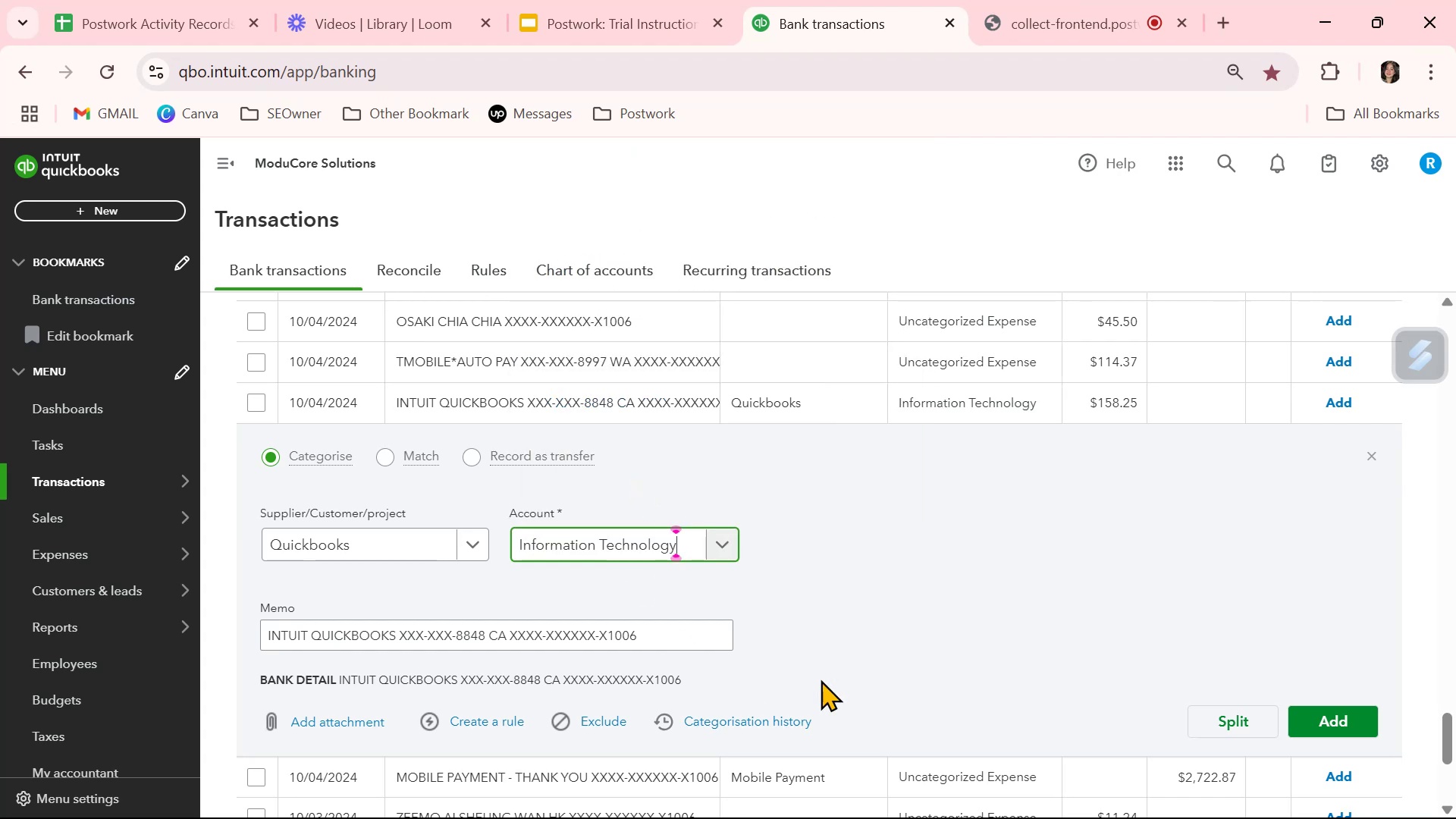 
left_click([941, 626])
 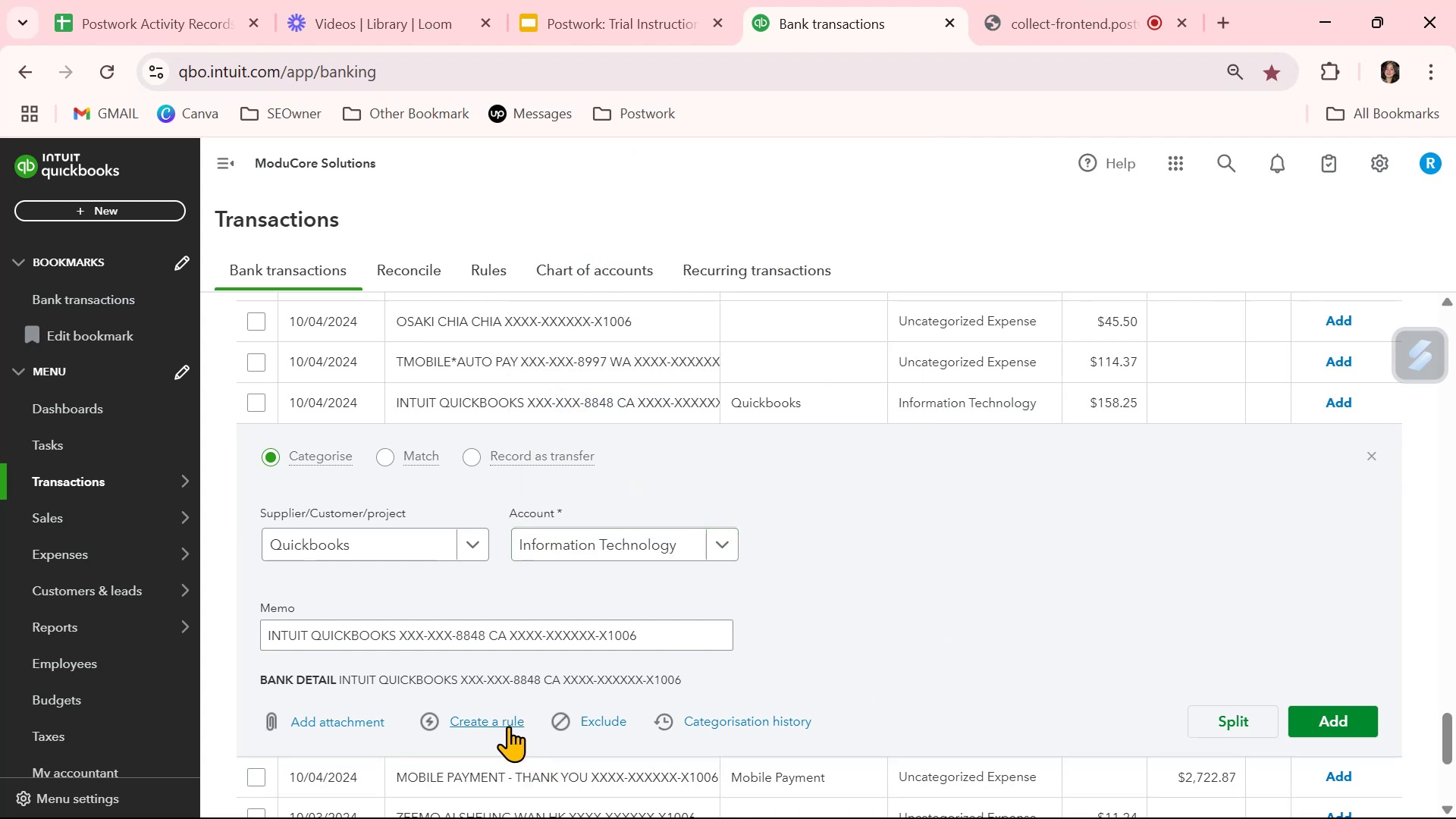 
left_click([508, 726])
 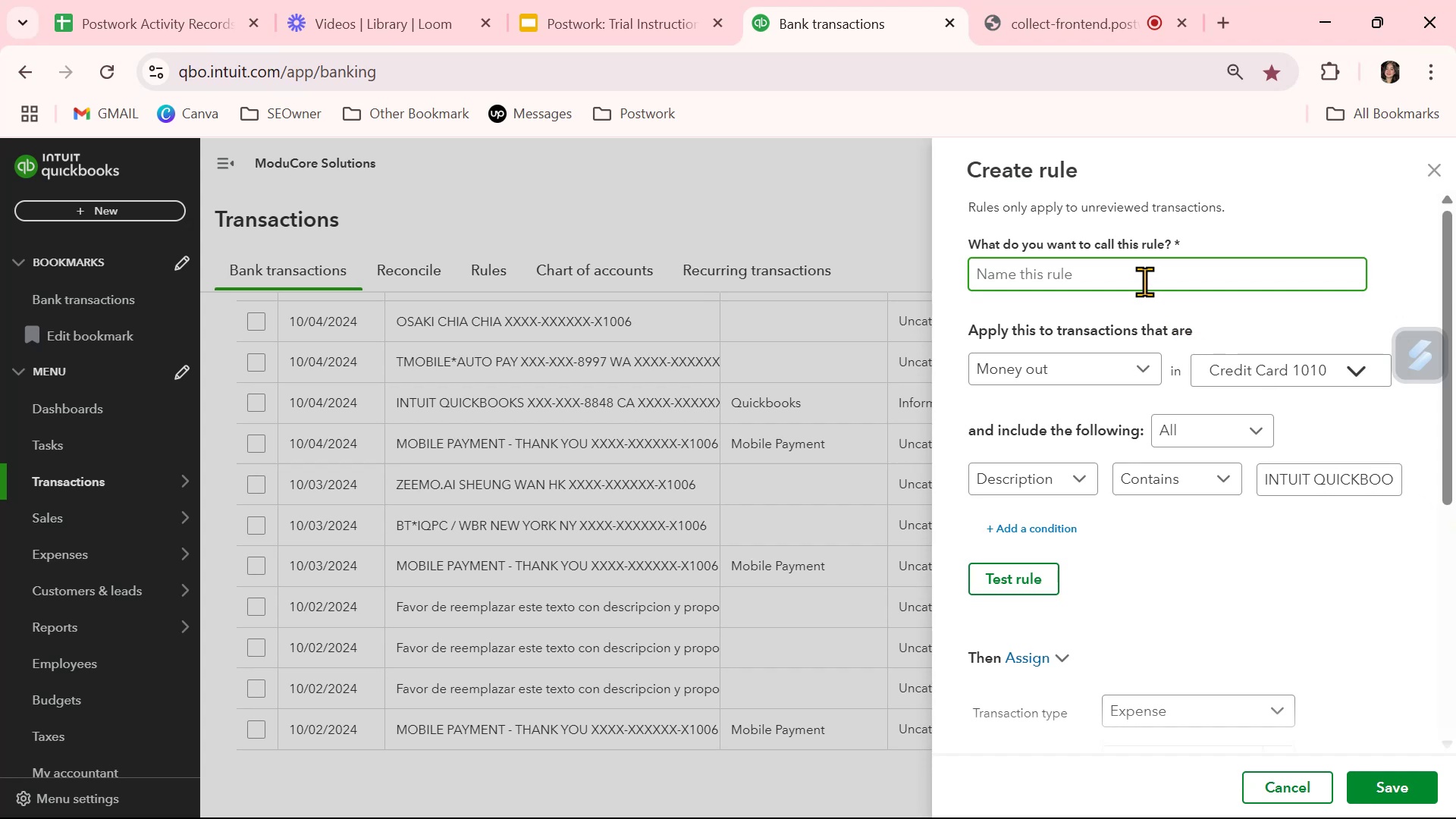 
type(QuickBooks)
 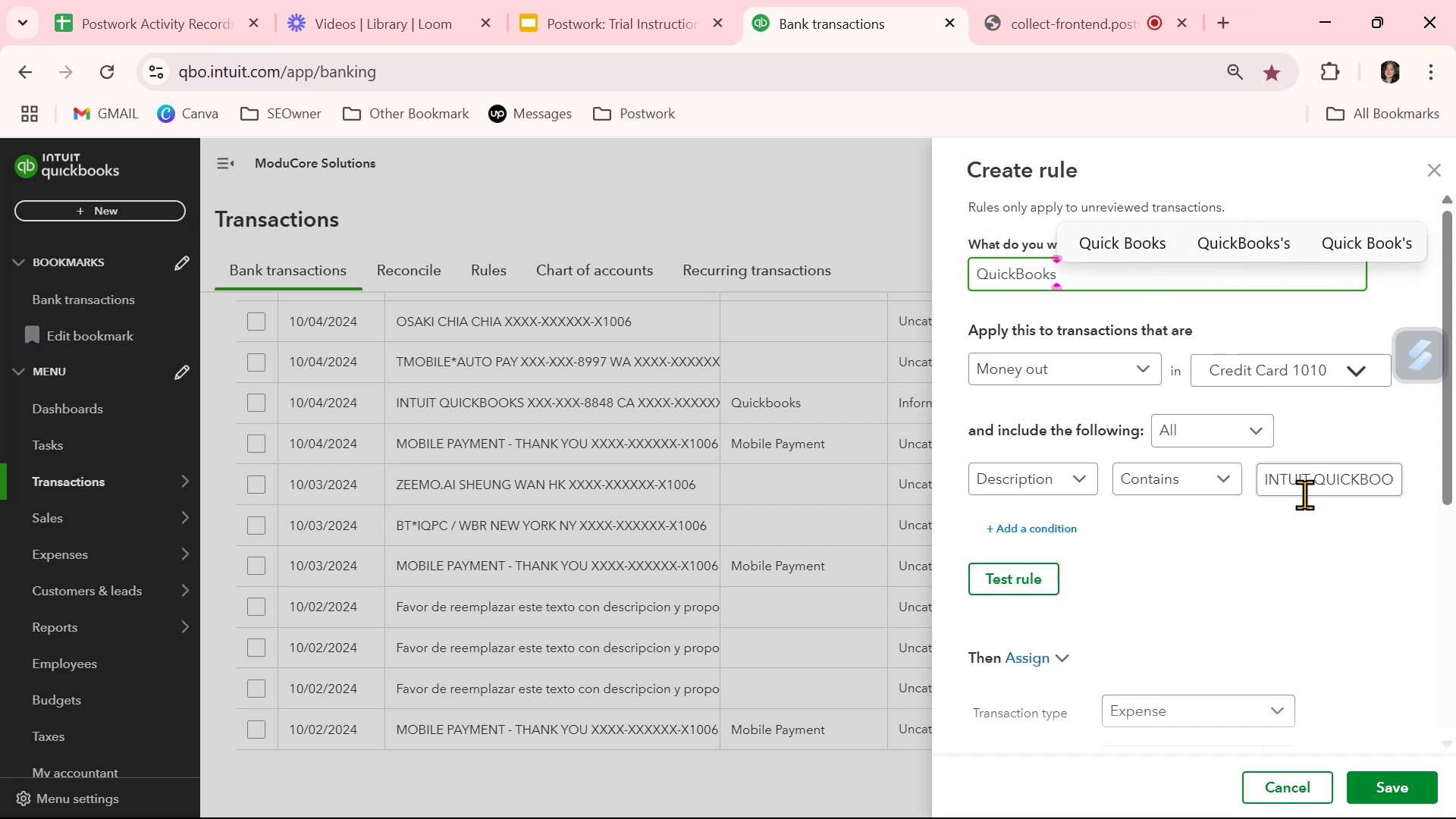 
left_click([1303, 592])
 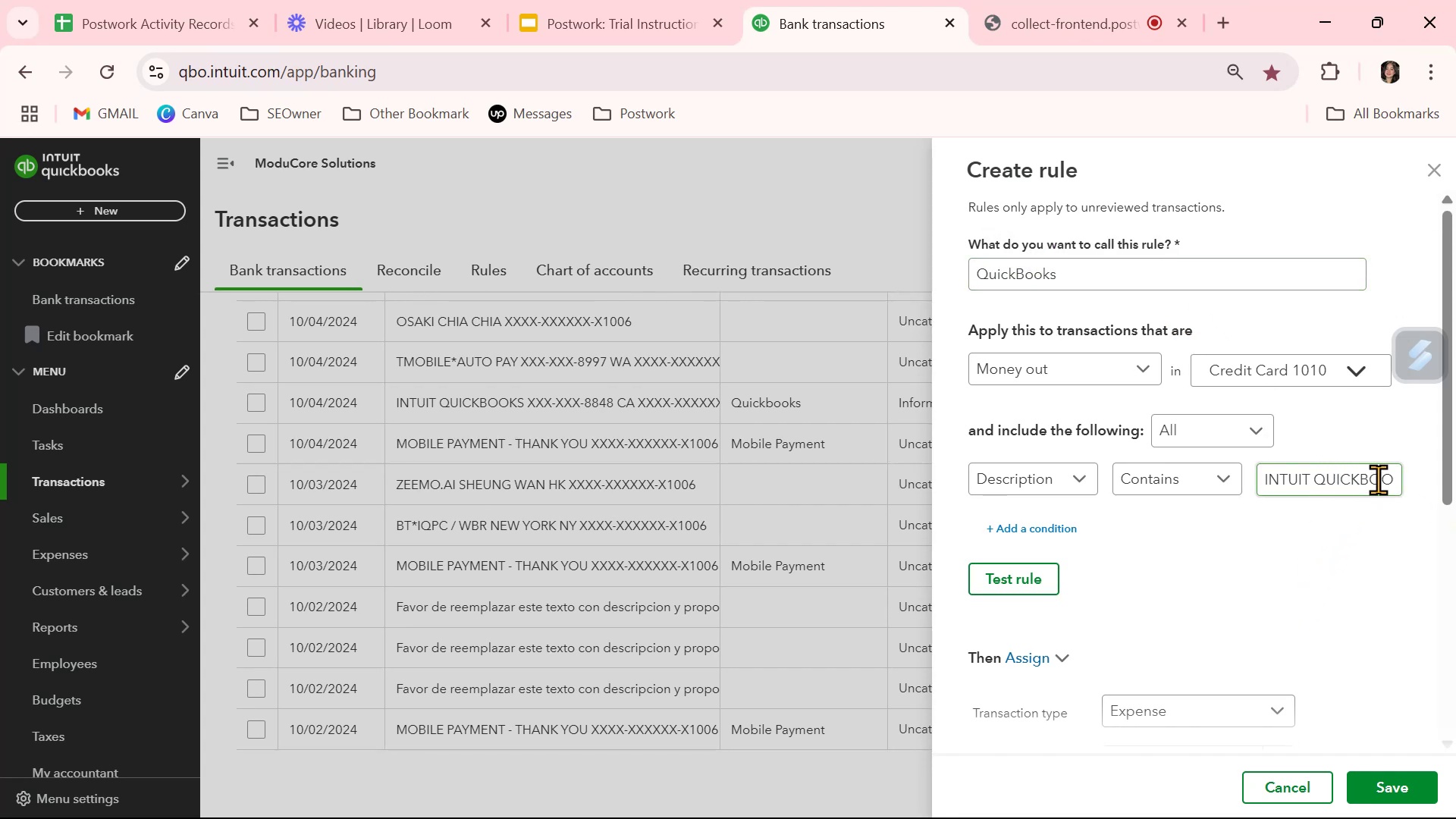 
left_click([1389, 481])
 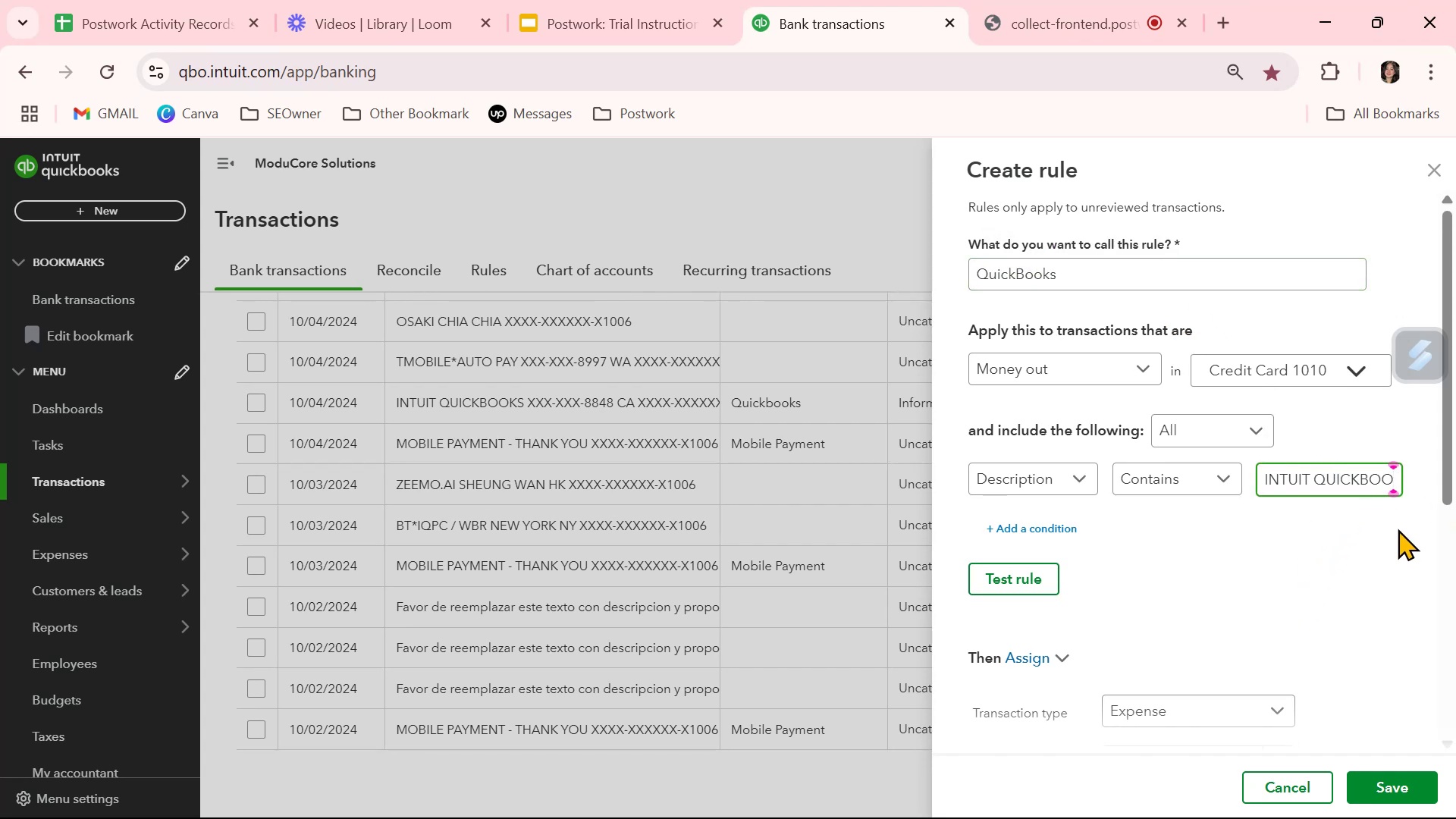 
key(ArrowRight)
 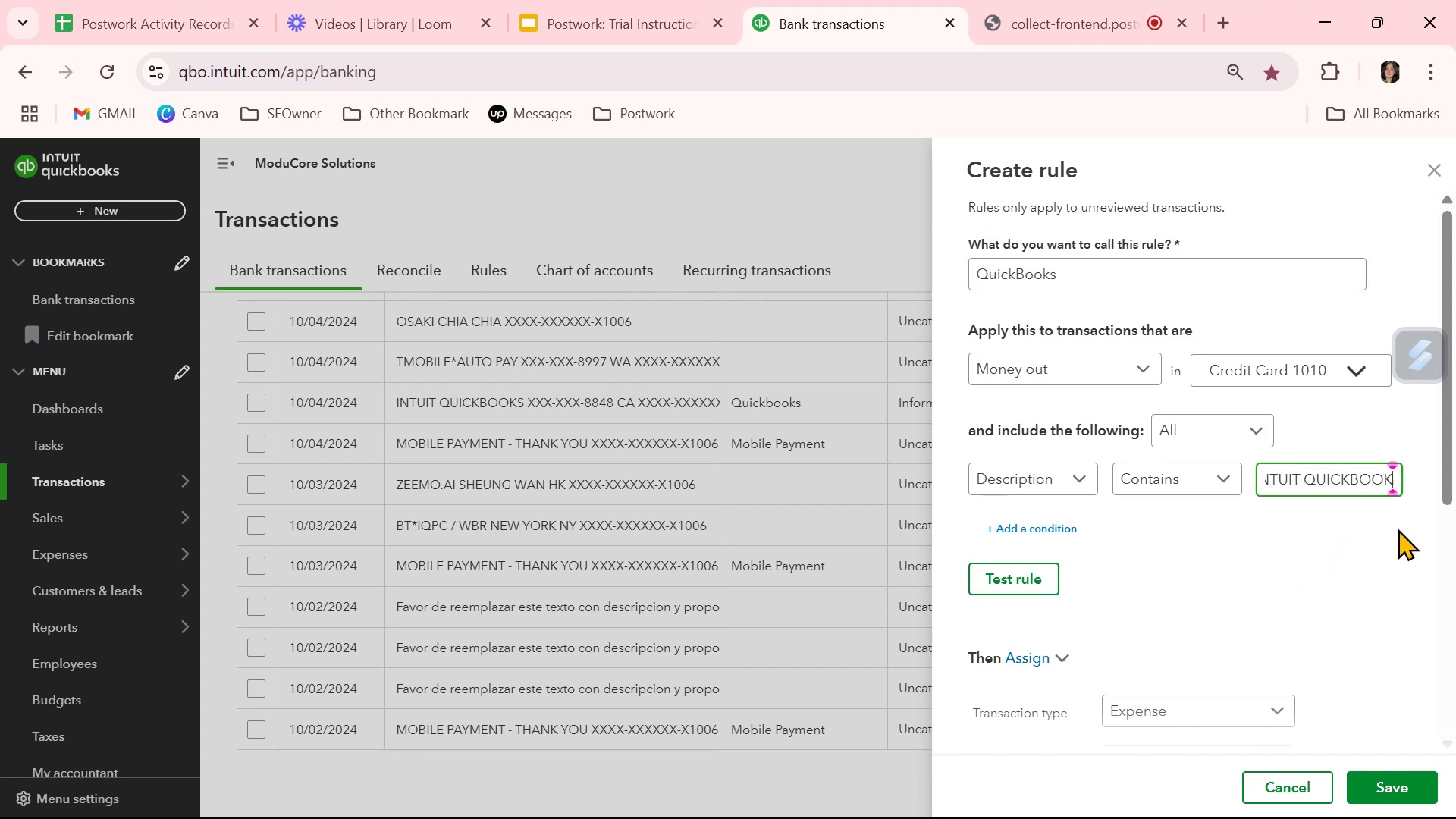 
key(ArrowRight)
 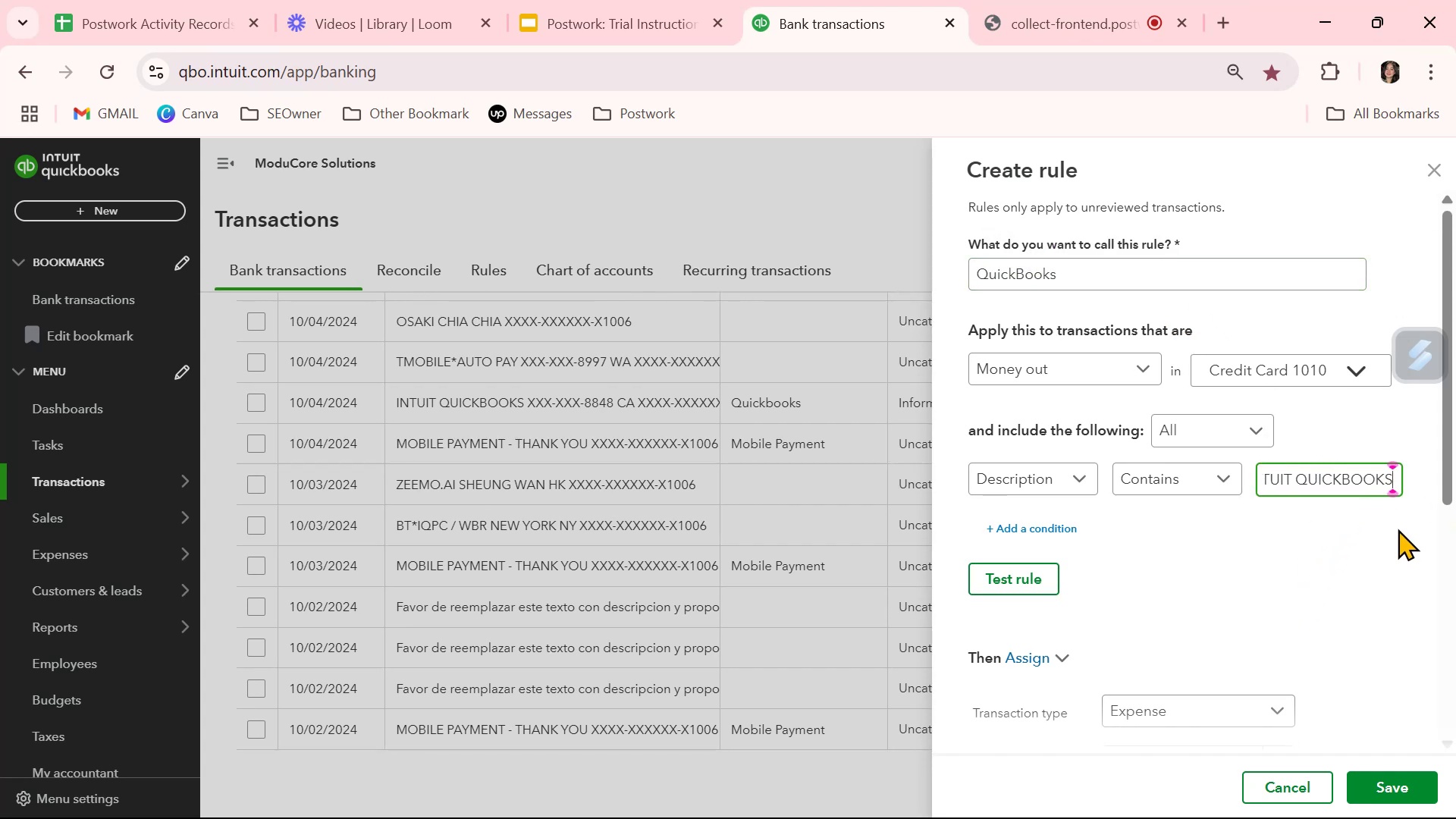 
key(ArrowRight)
 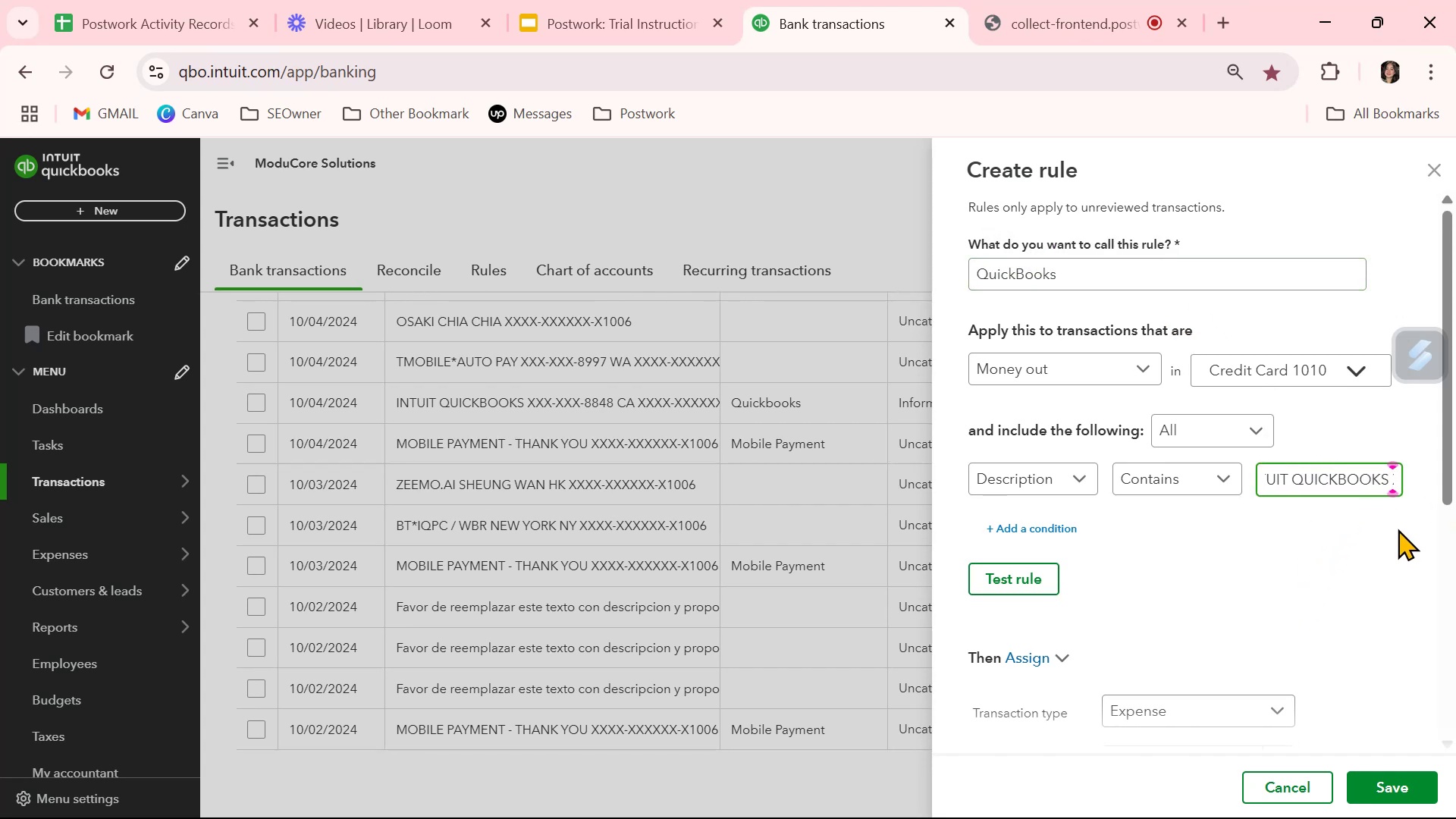 
key(ArrowRight)
 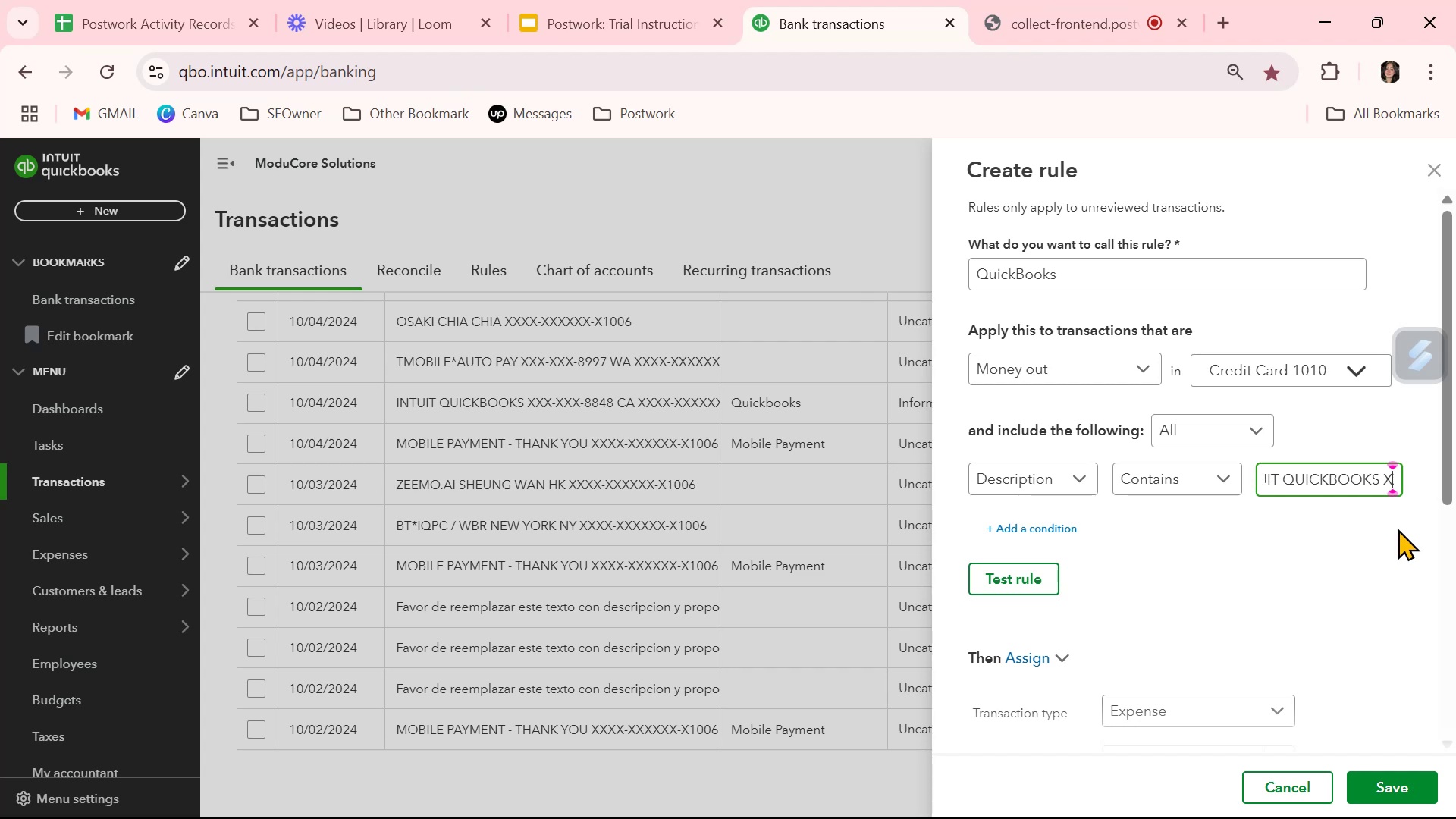 
key(ArrowLeft)
 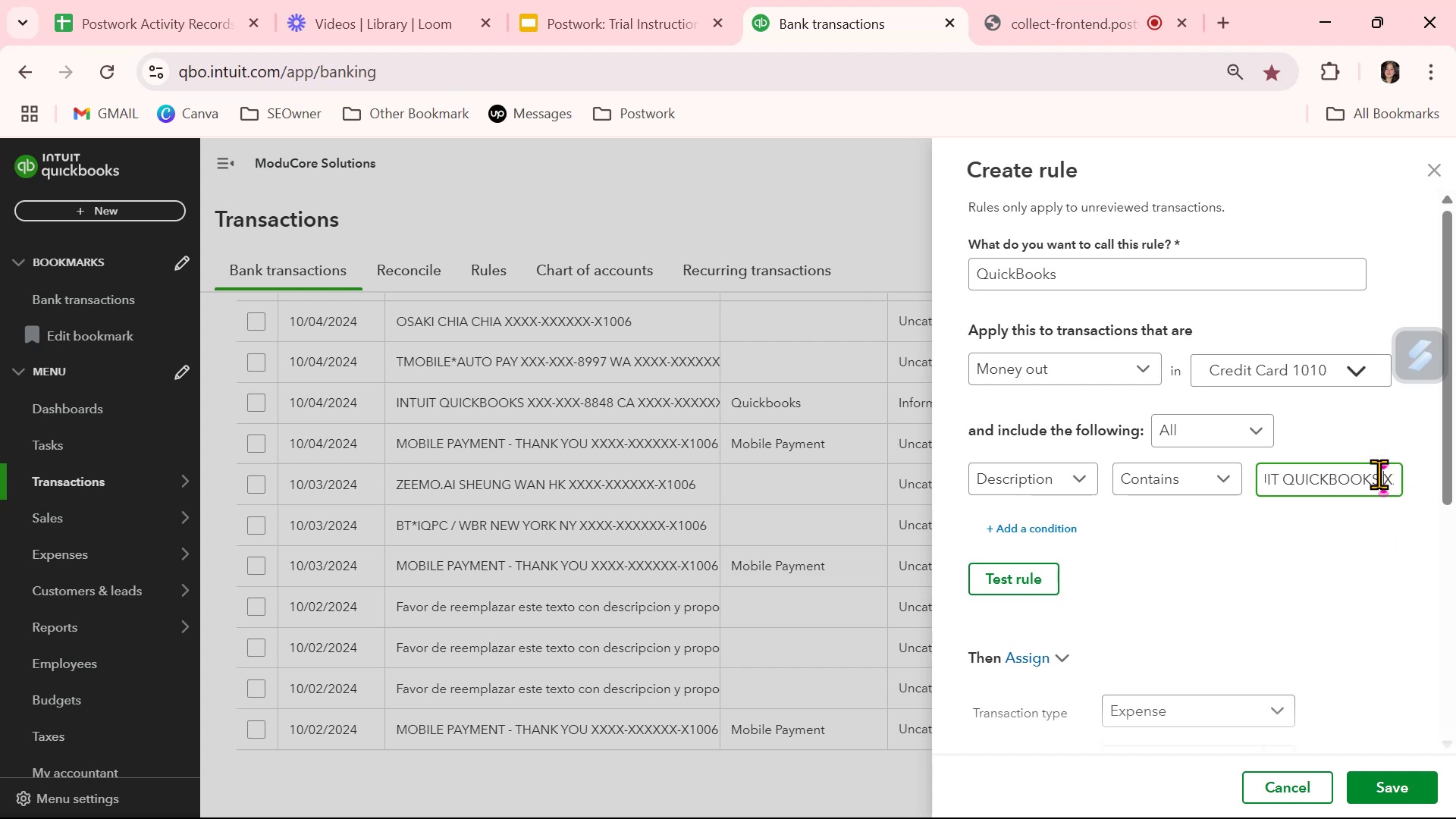 
left_click_drag(start_coordinate=[1382, 477], to_coordinate=[1455, 488])
 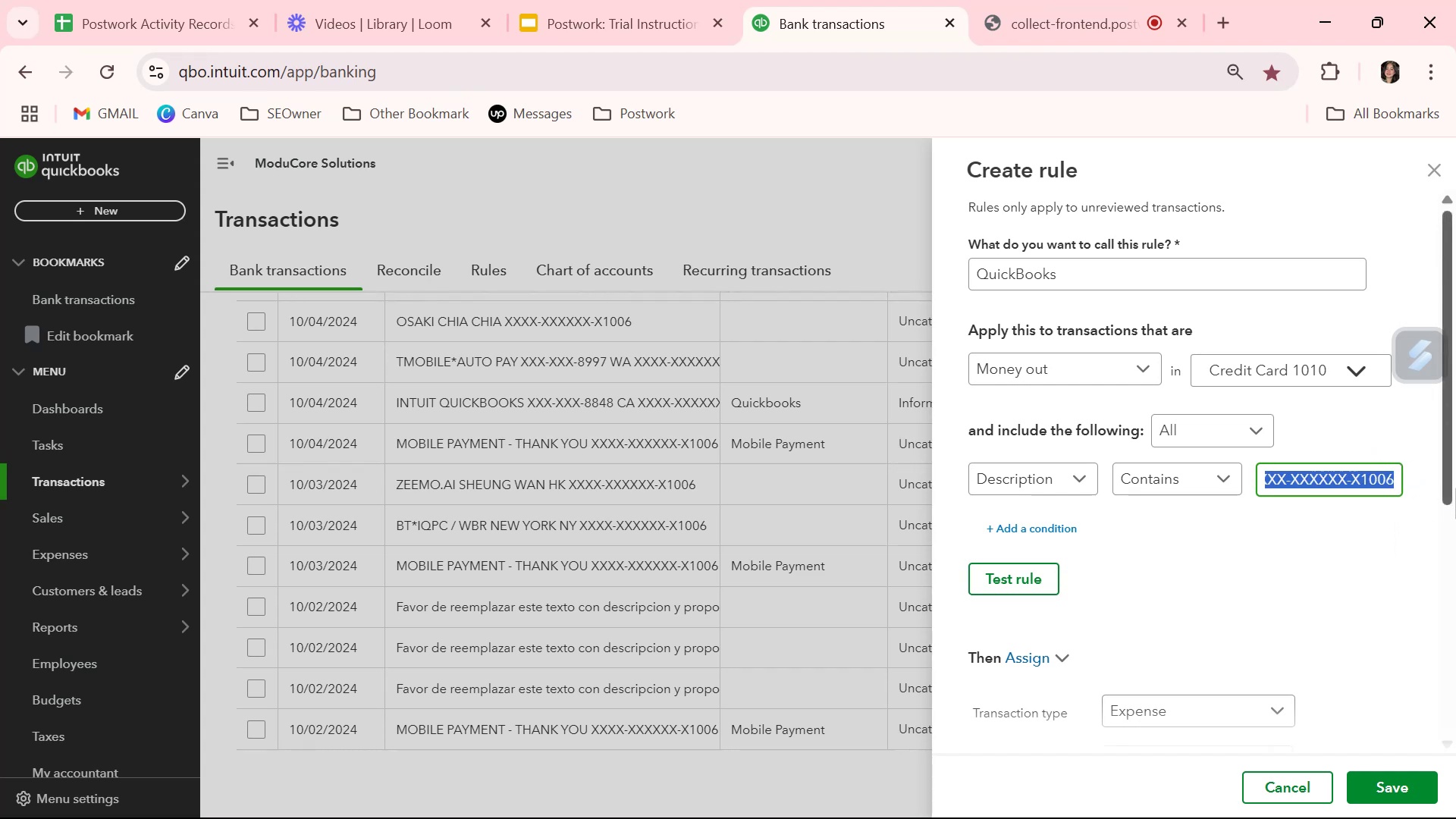 
key(Backspace)
 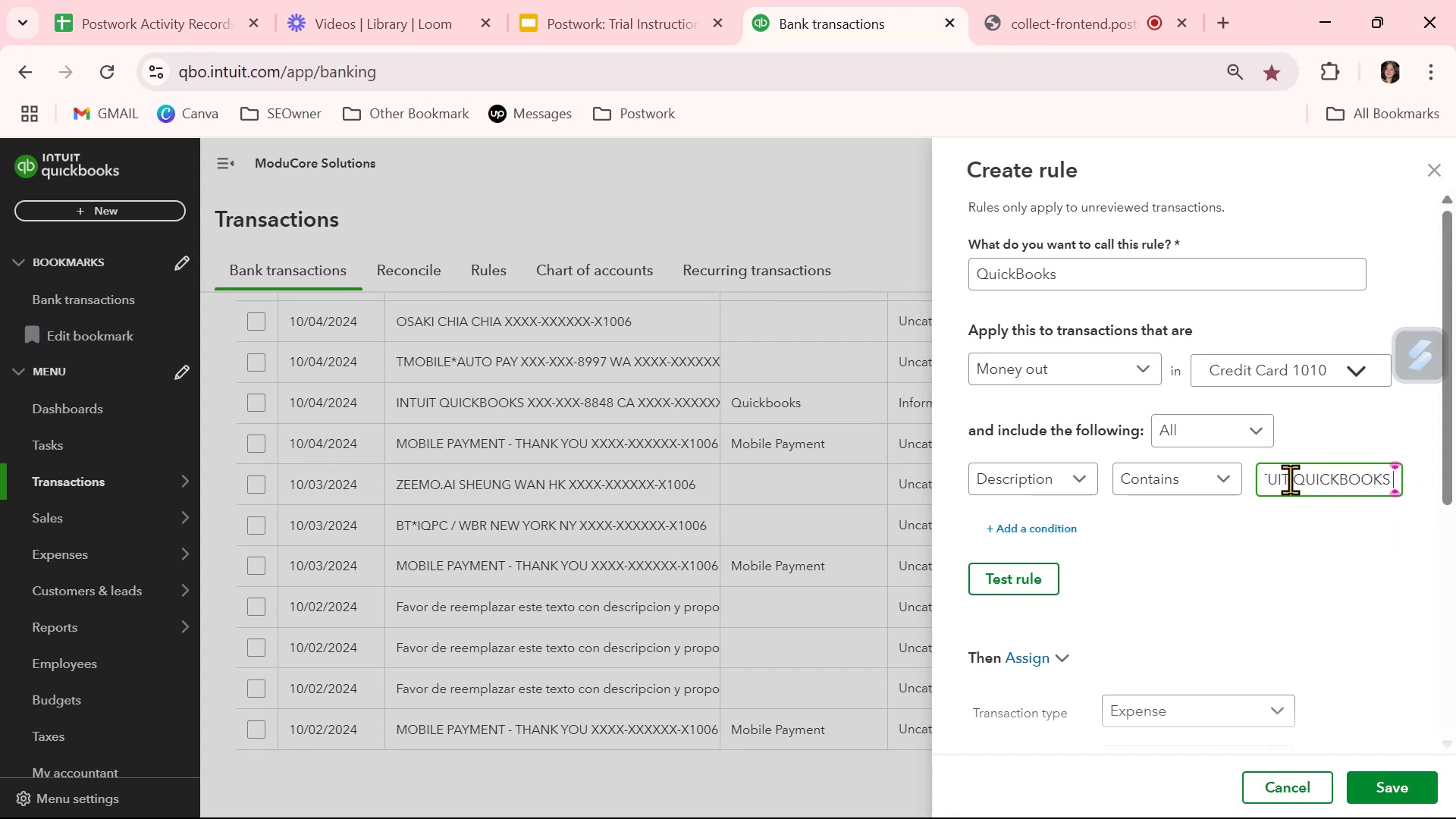 
left_click([999, 583])
 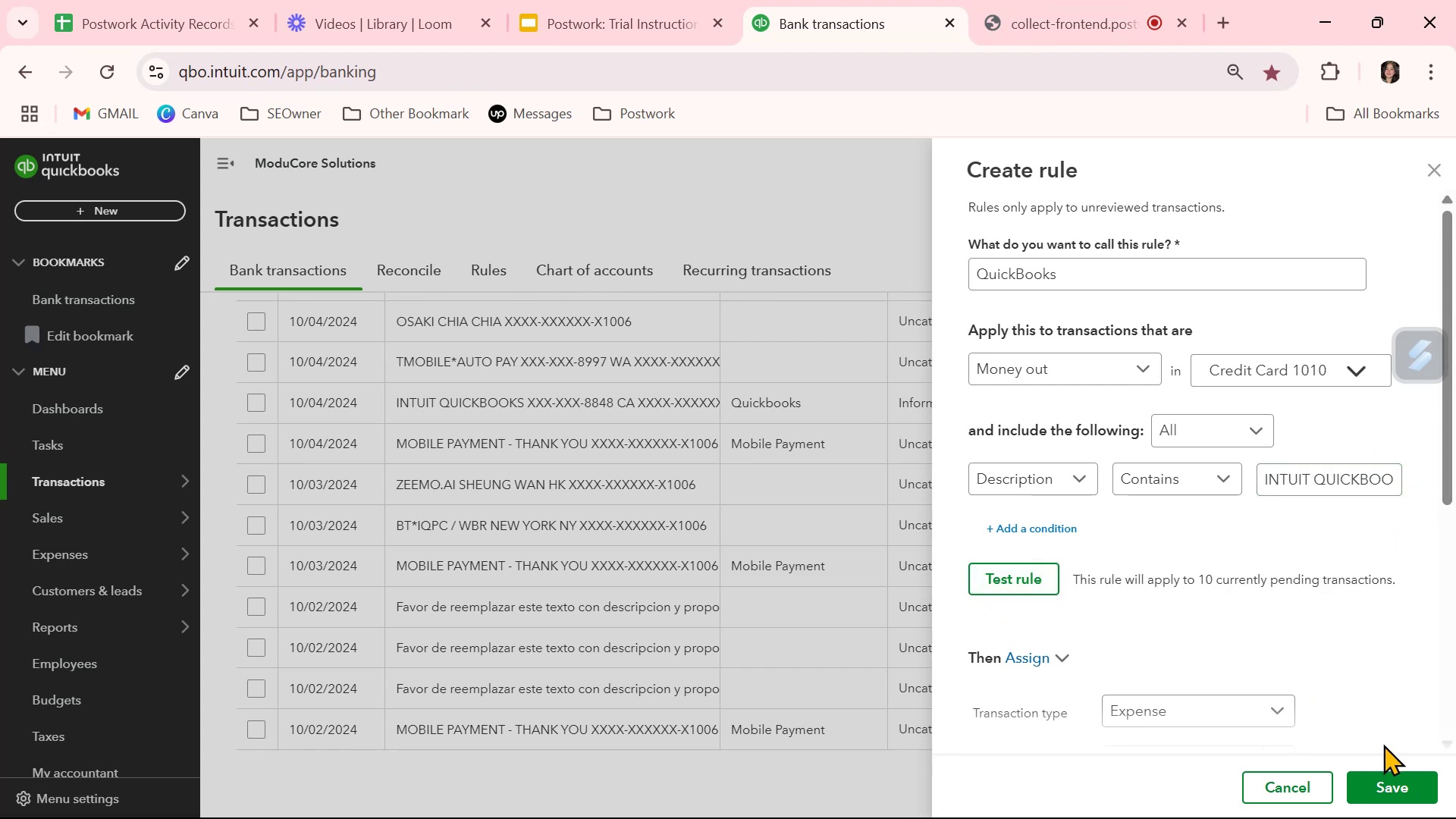 
left_click([1407, 776])
 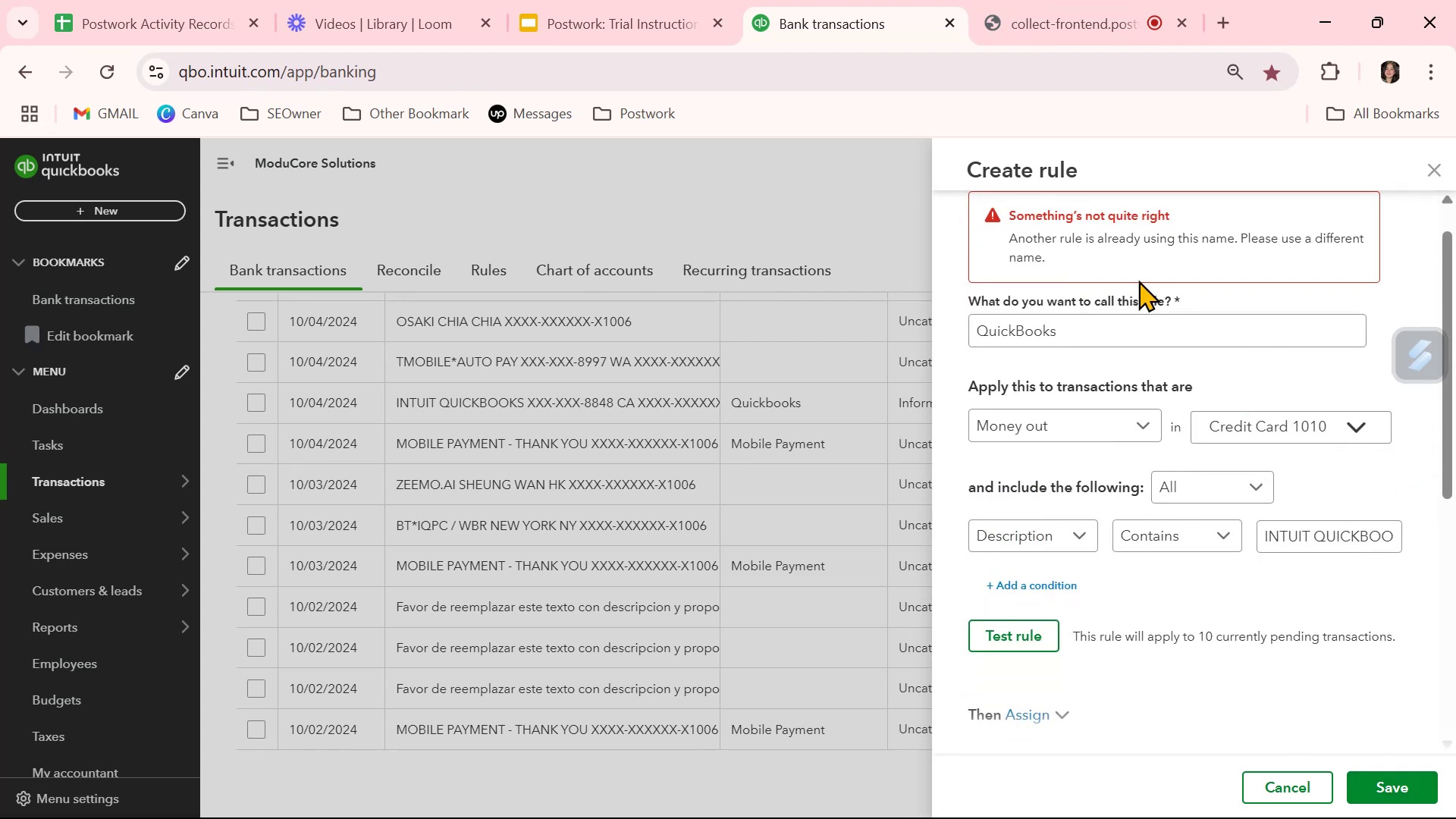 
left_click([1118, 330])
 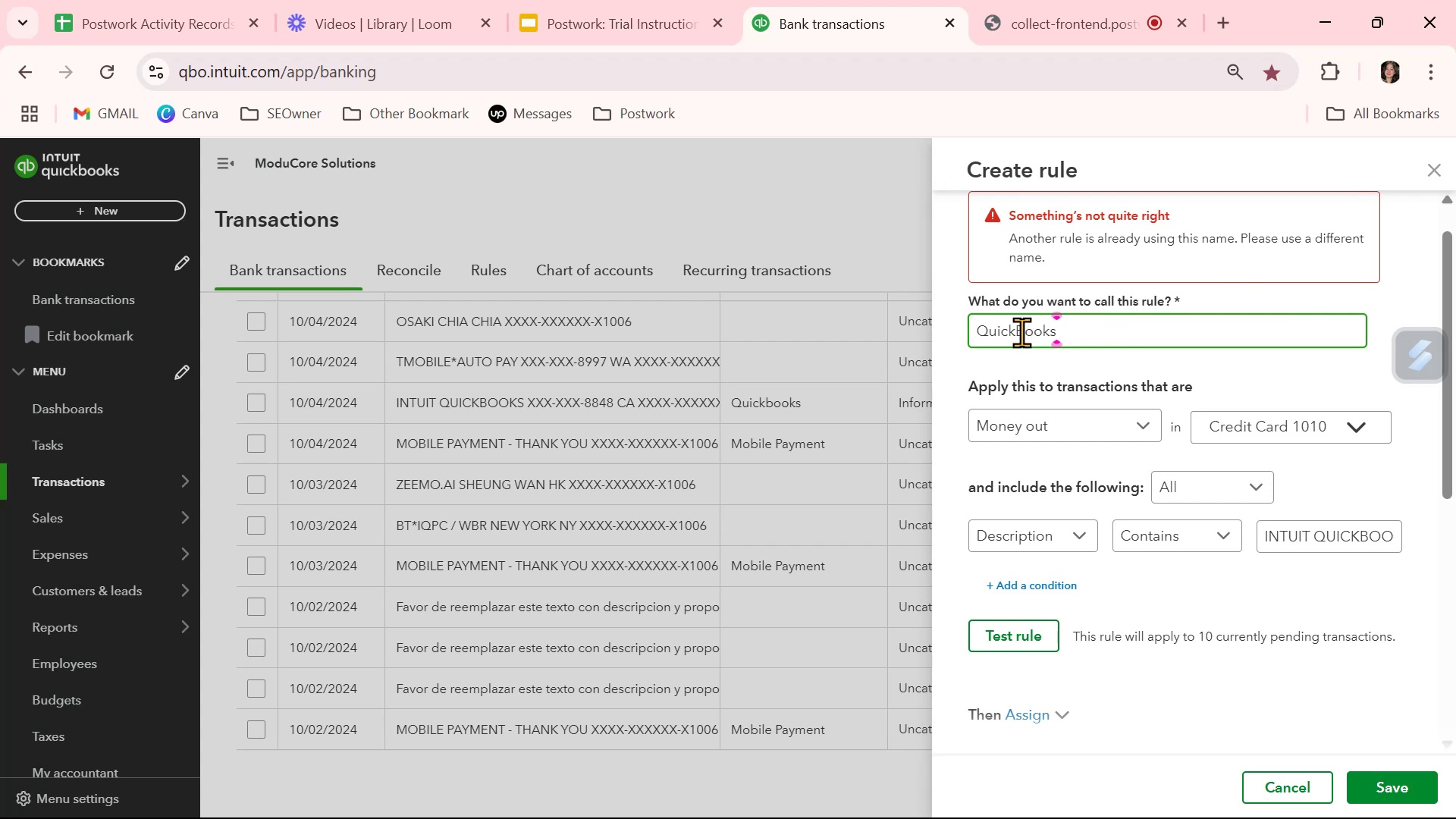 
key(Space)
 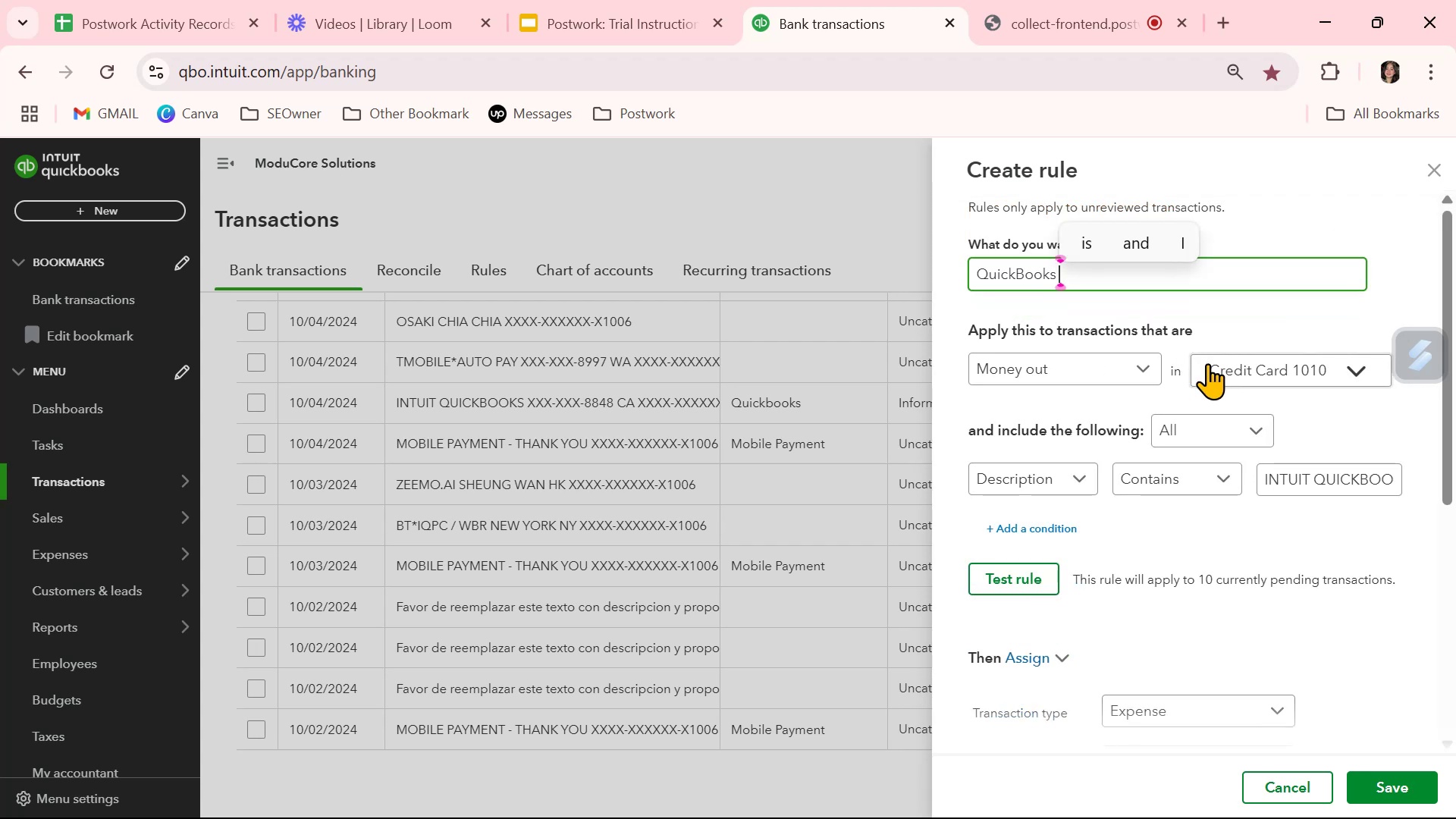 
key(Numpad1)
 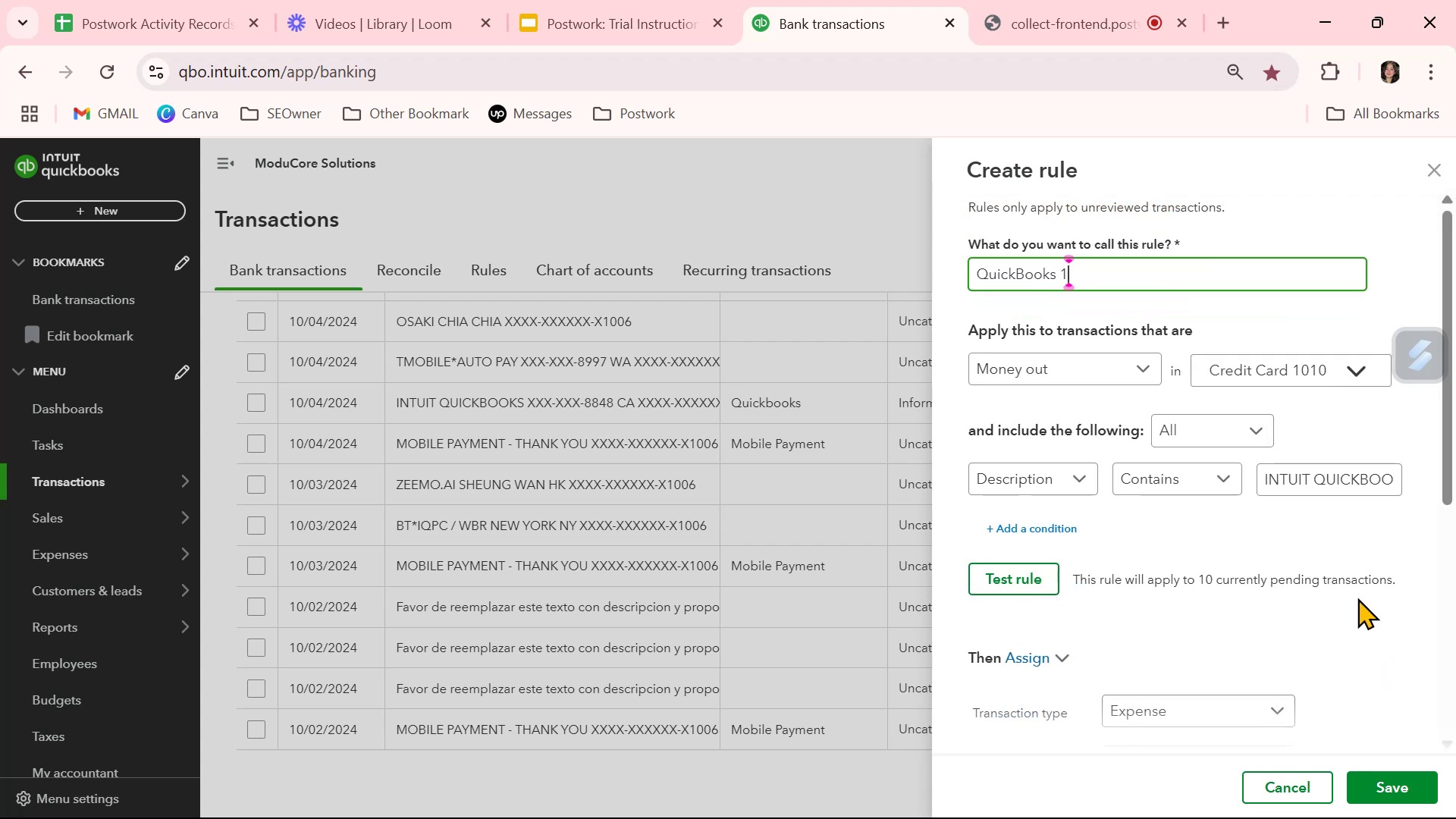 
left_click([1405, 793])
 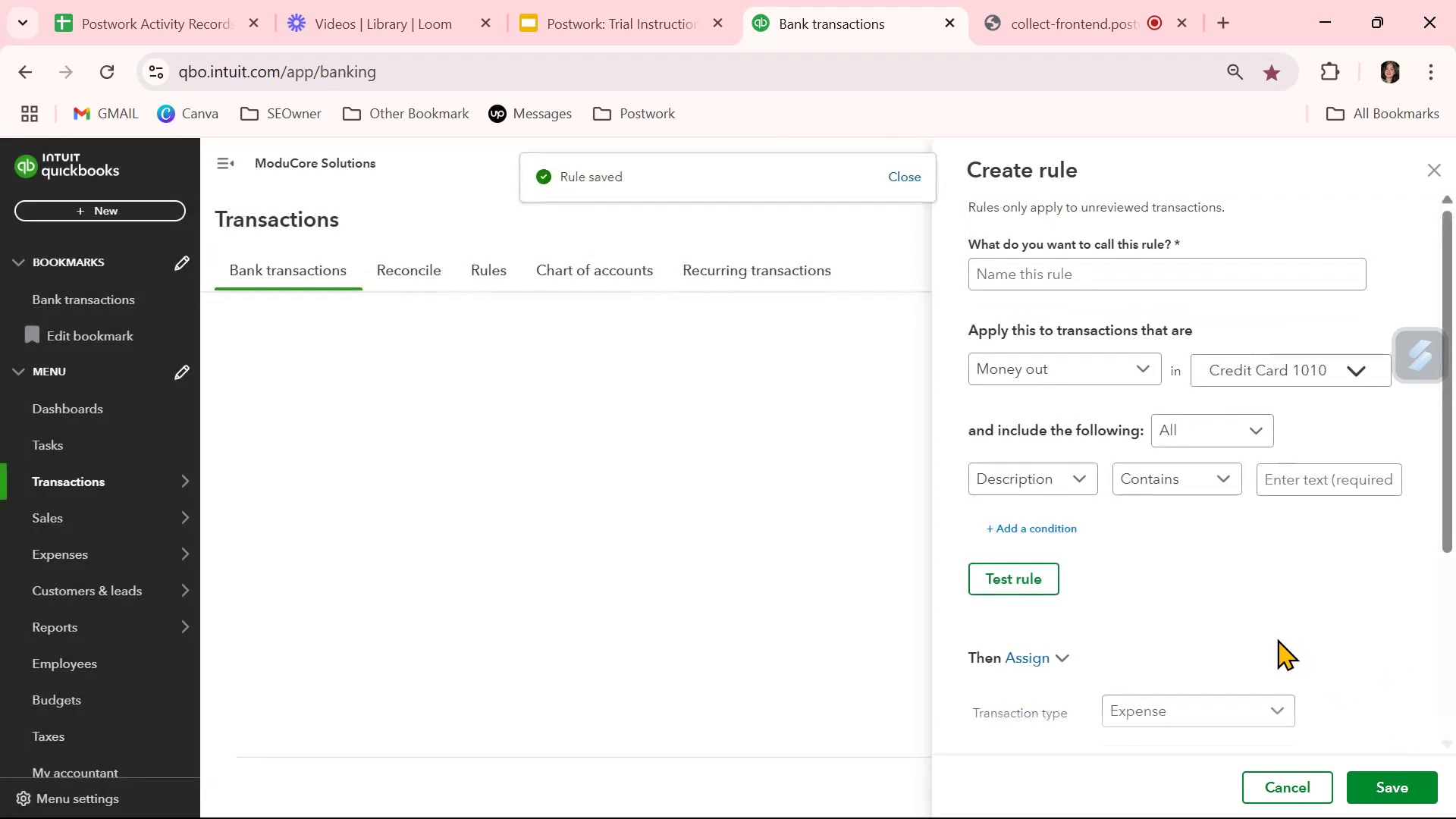 
scroll: coordinate [776, 590], scroll_direction: down, amount: 1.0
 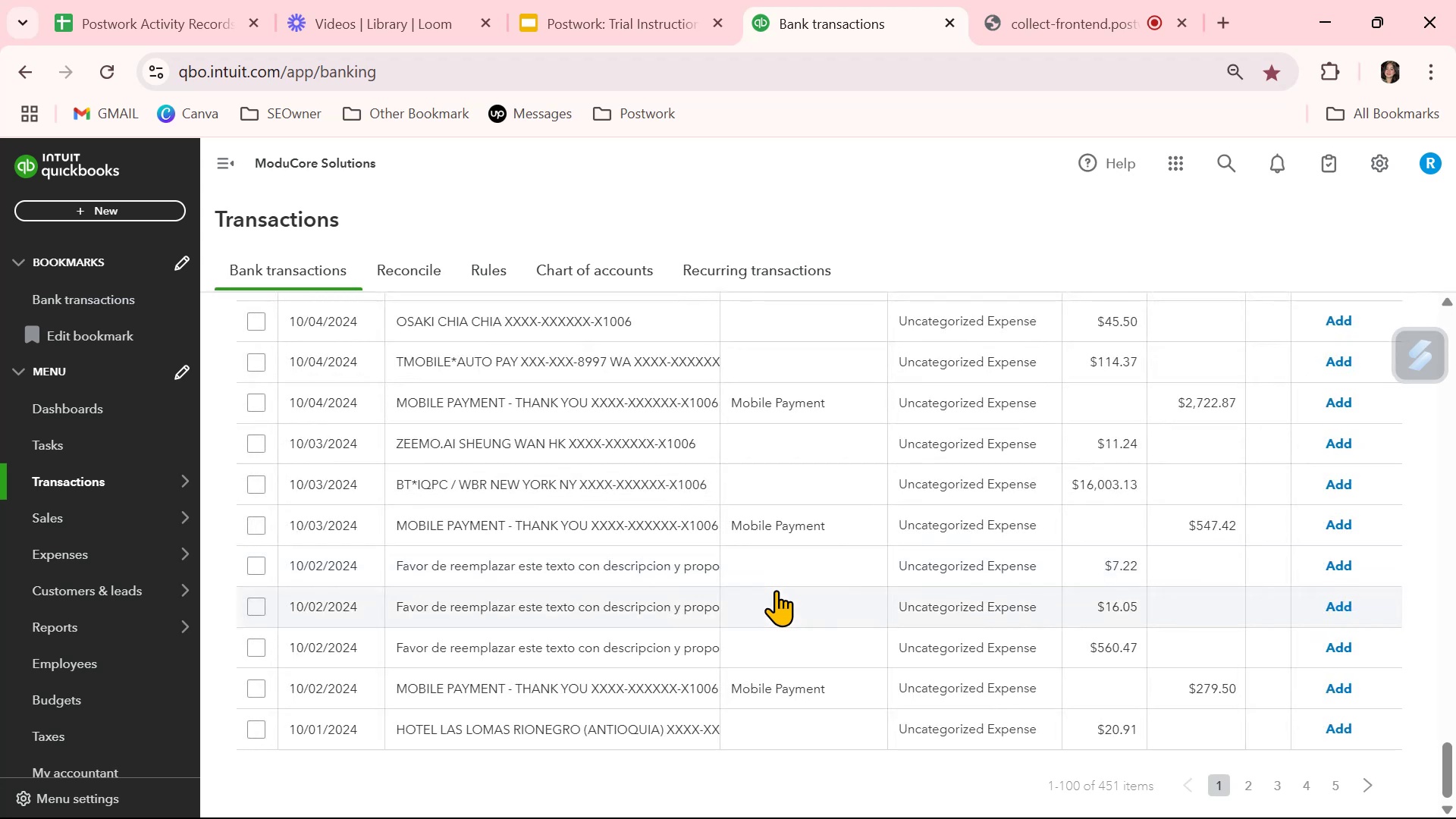 
wait(5.09)
 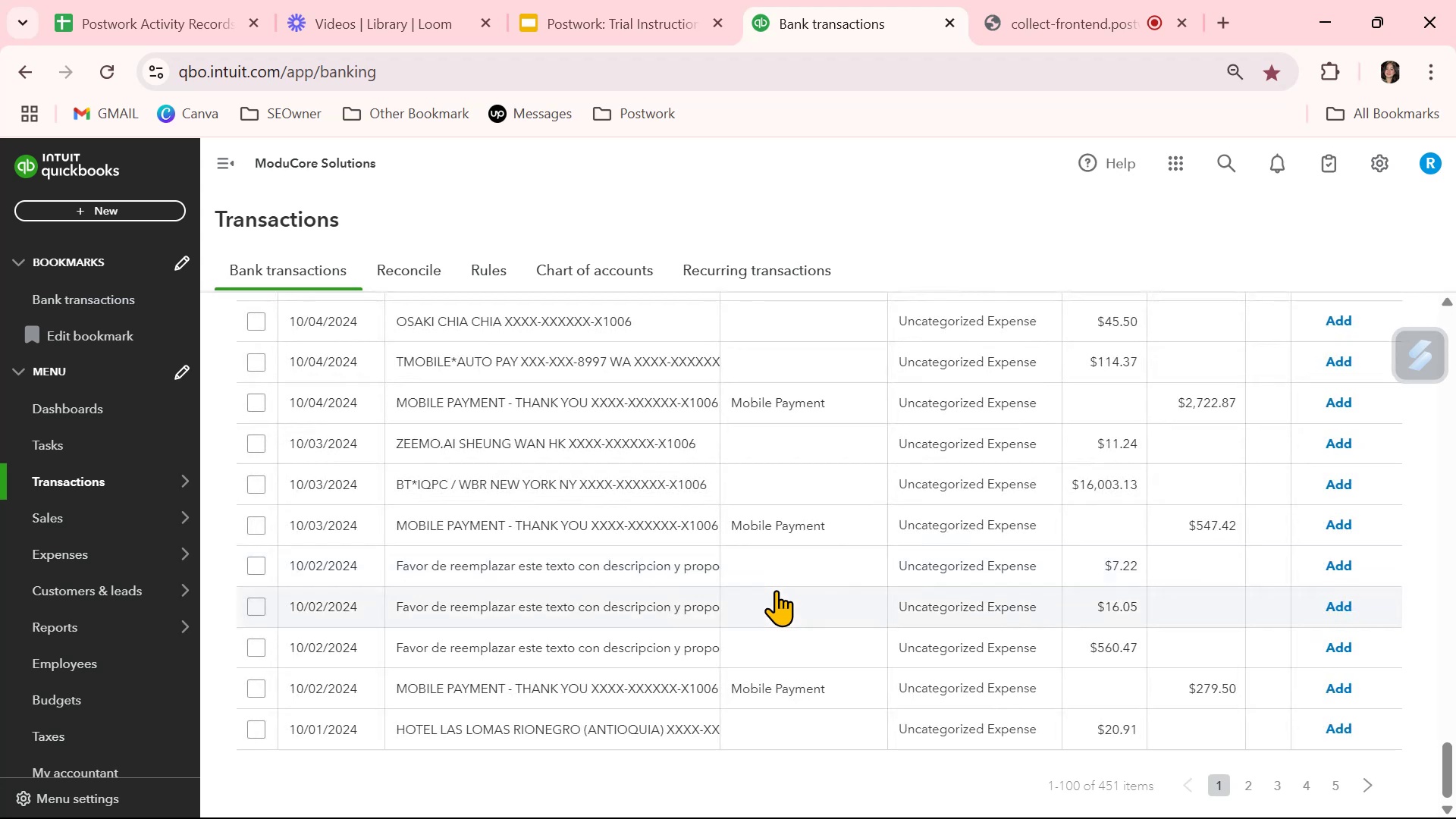 
scroll: coordinate [776, 590], scroll_direction: down, amount: 1.0
 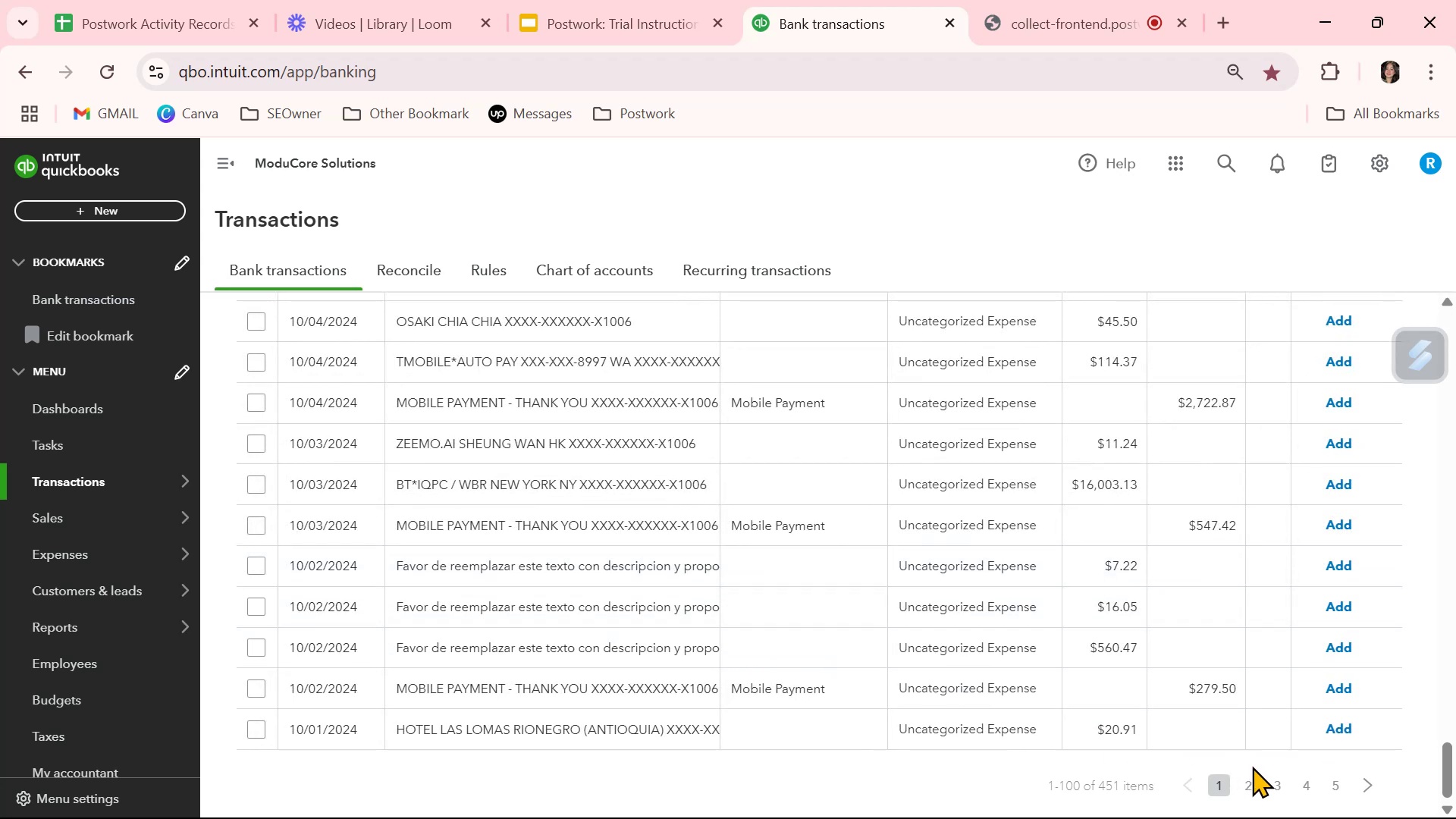 
left_click([1254, 789])
 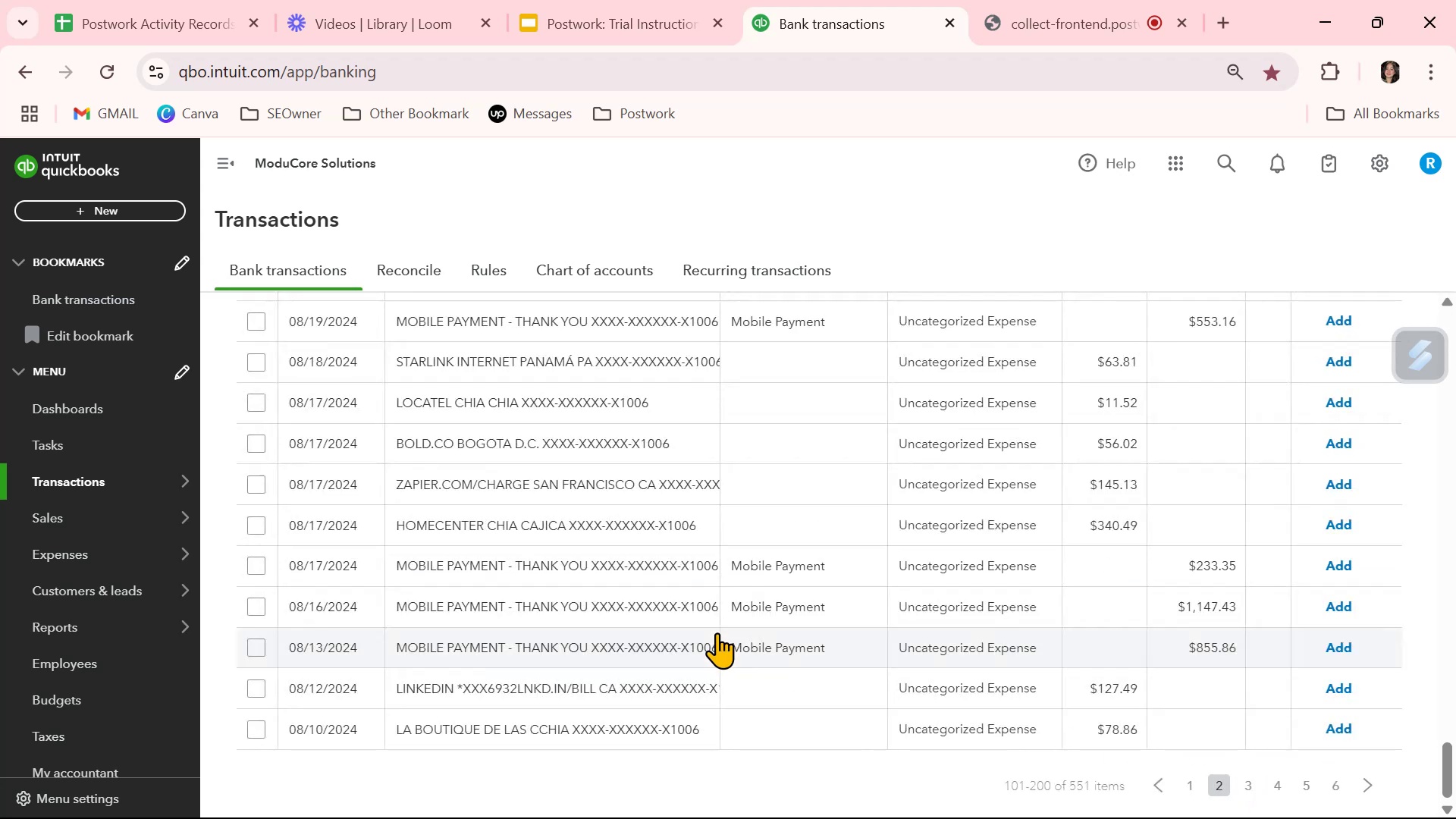 
scroll: coordinate [717, 632], scroll_direction: up, amount: 28.0
 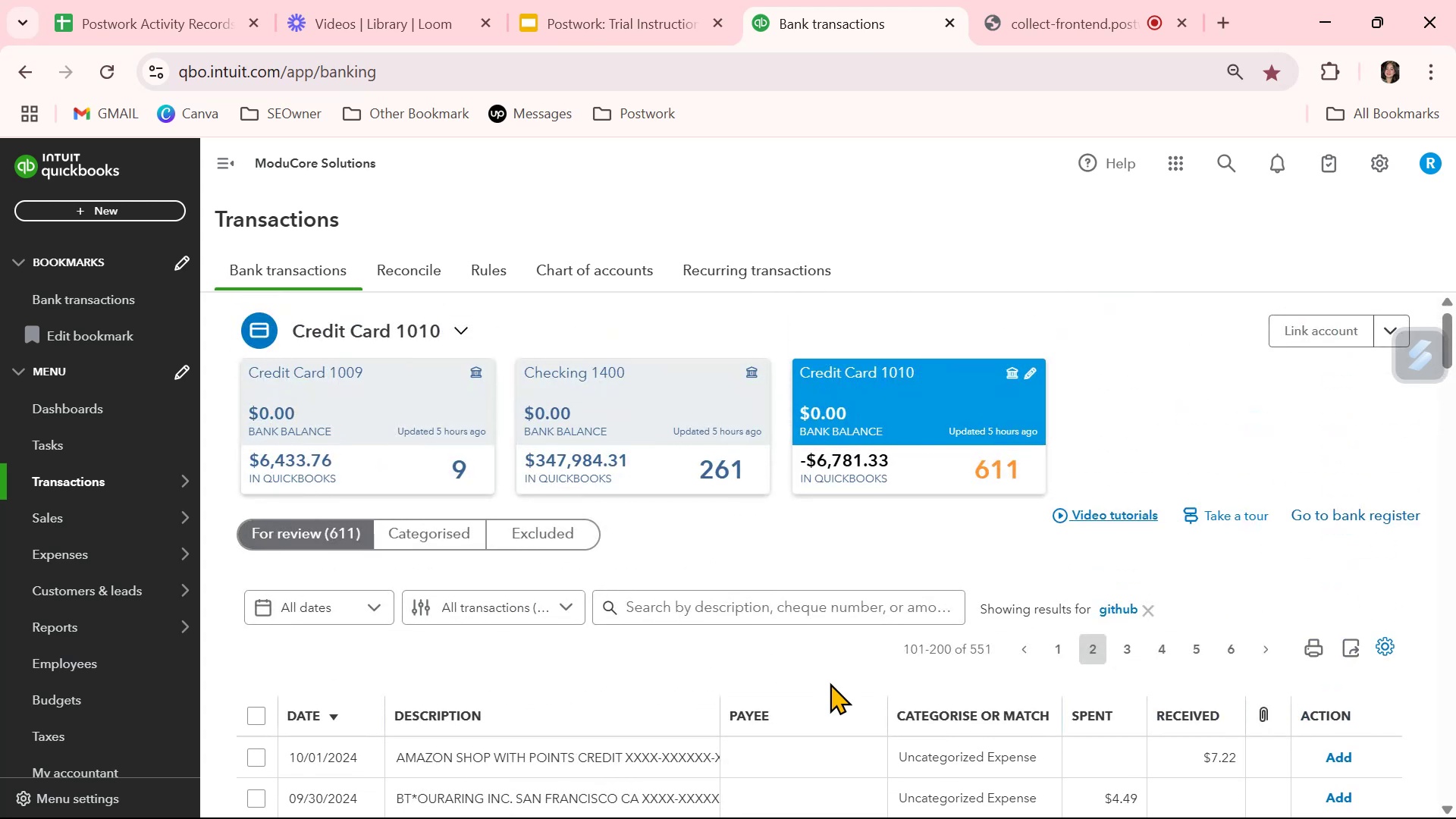 
scroll: coordinate [848, 698], scroll_direction: down, amount: 2.0
 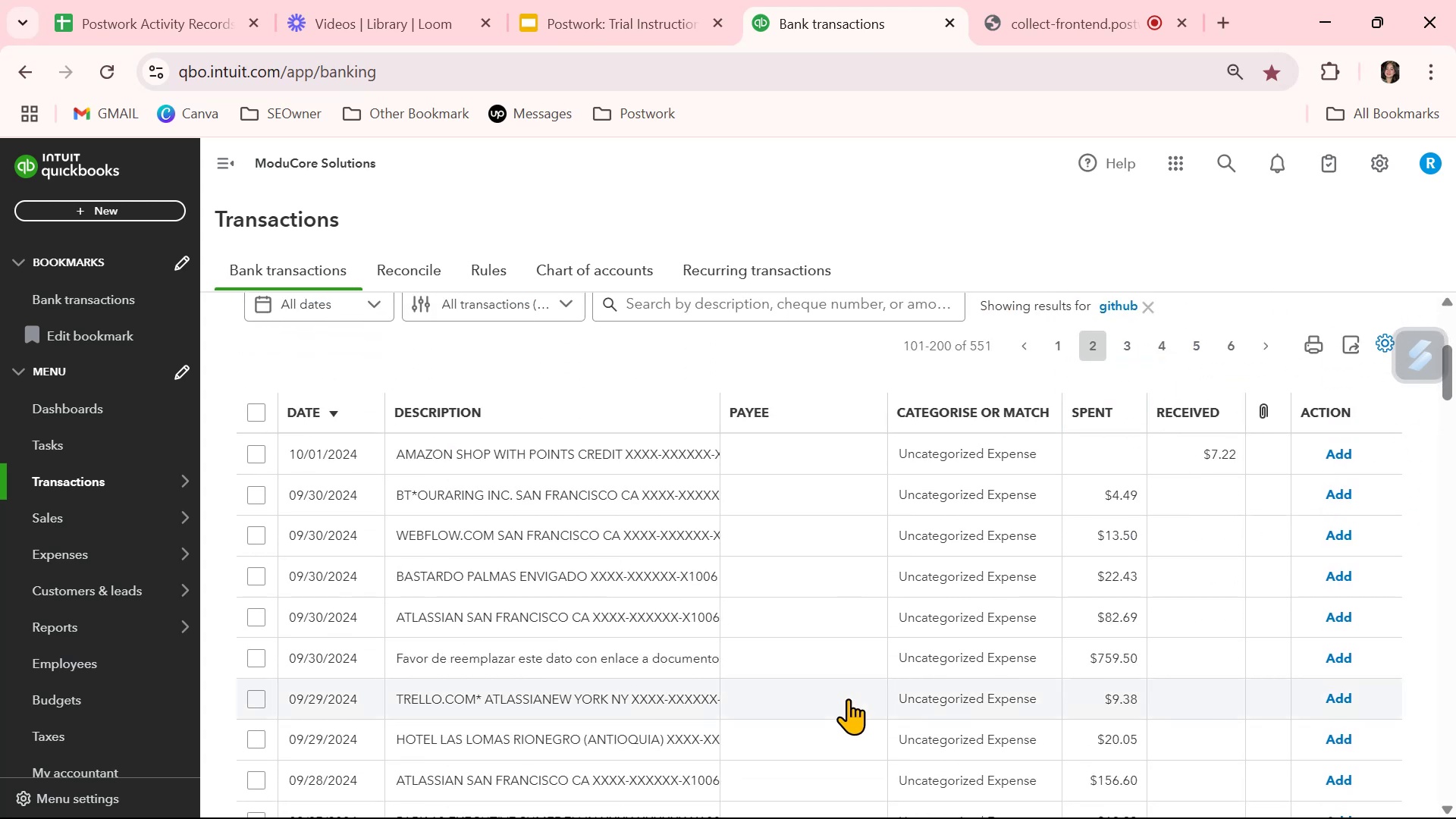 
wait(11.29)
 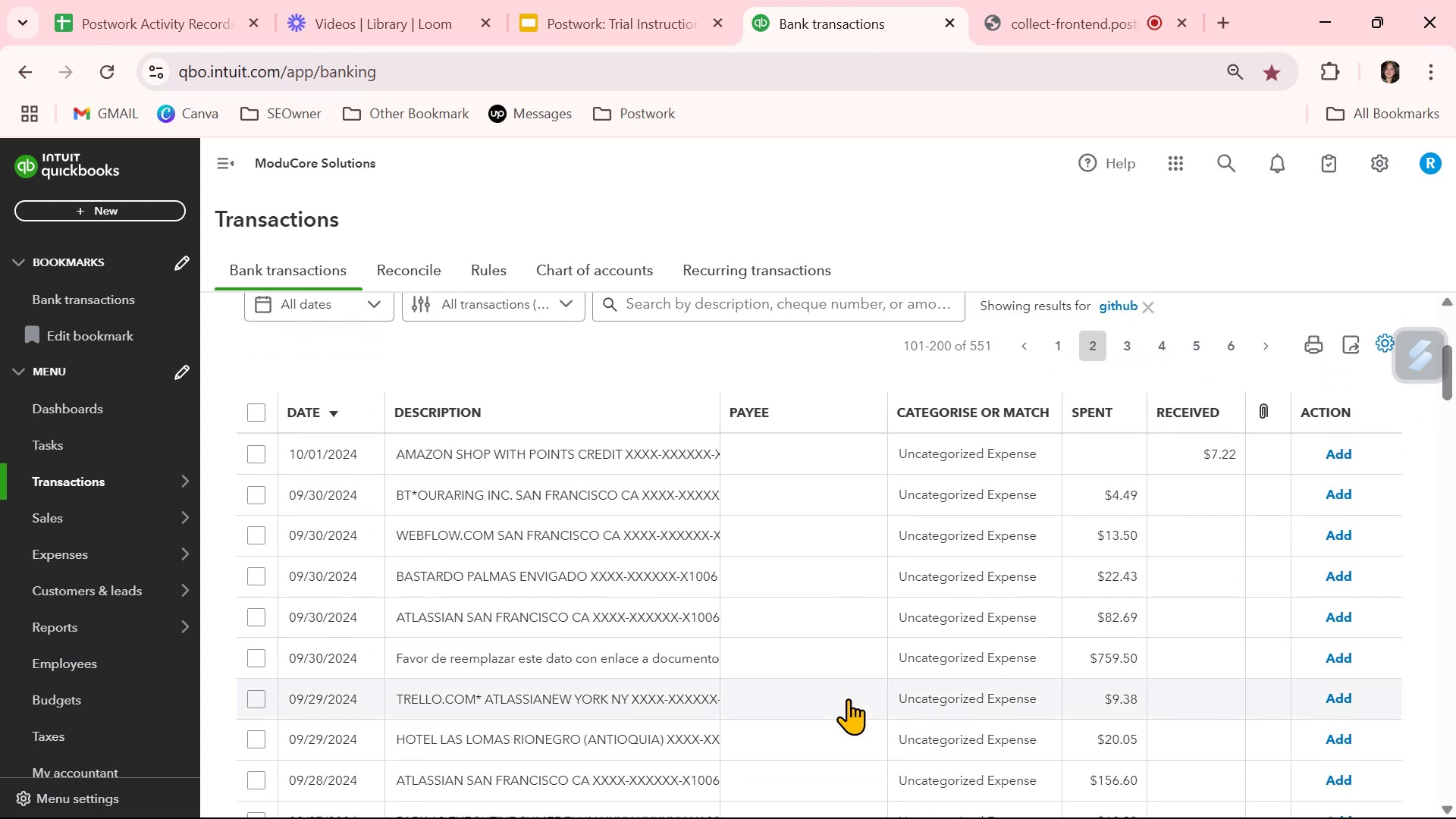 
left_click([508, 535])
 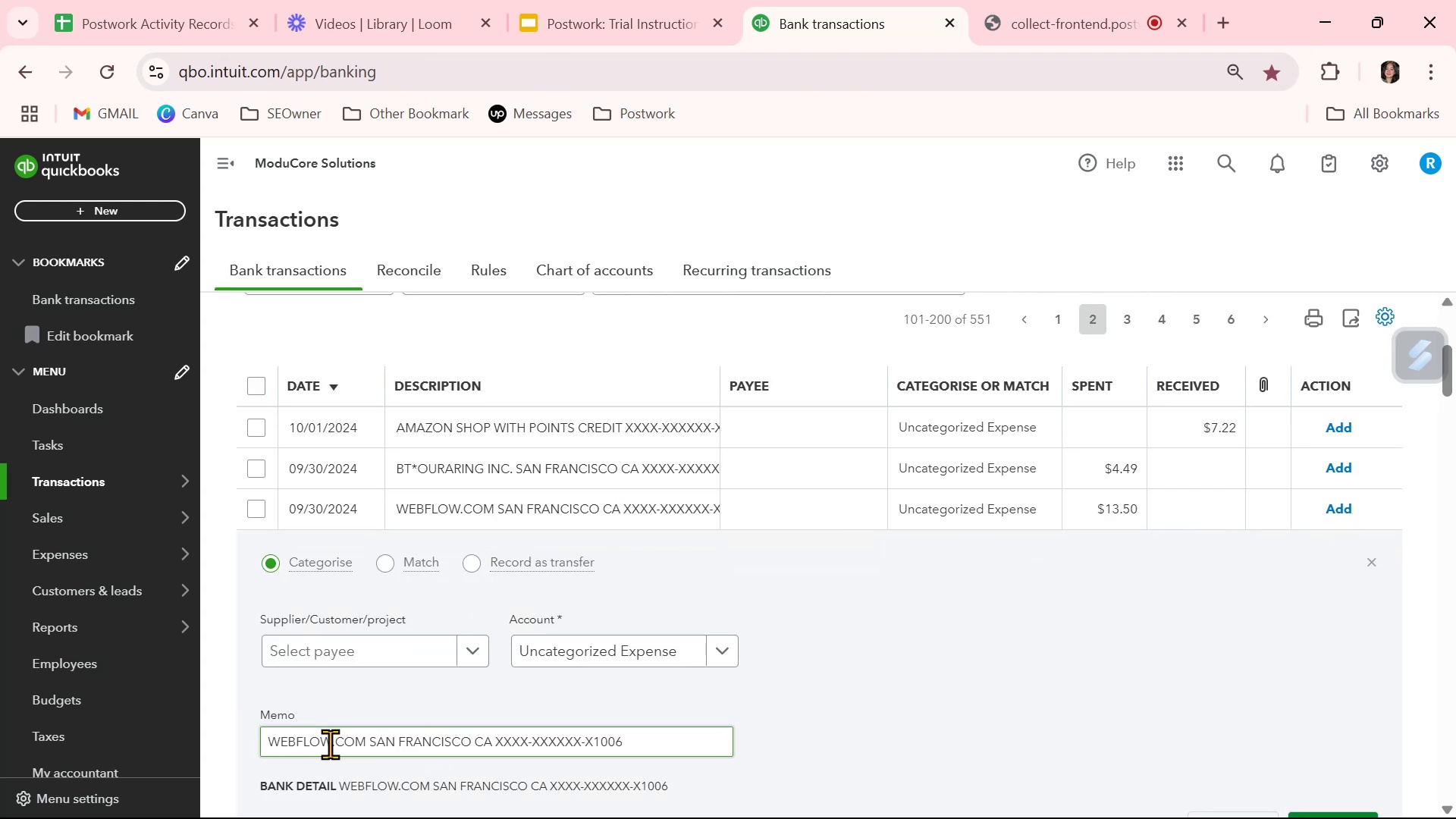 
left_click_drag(start_coordinate=[331, 741], to_coordinate=[243, 735])
 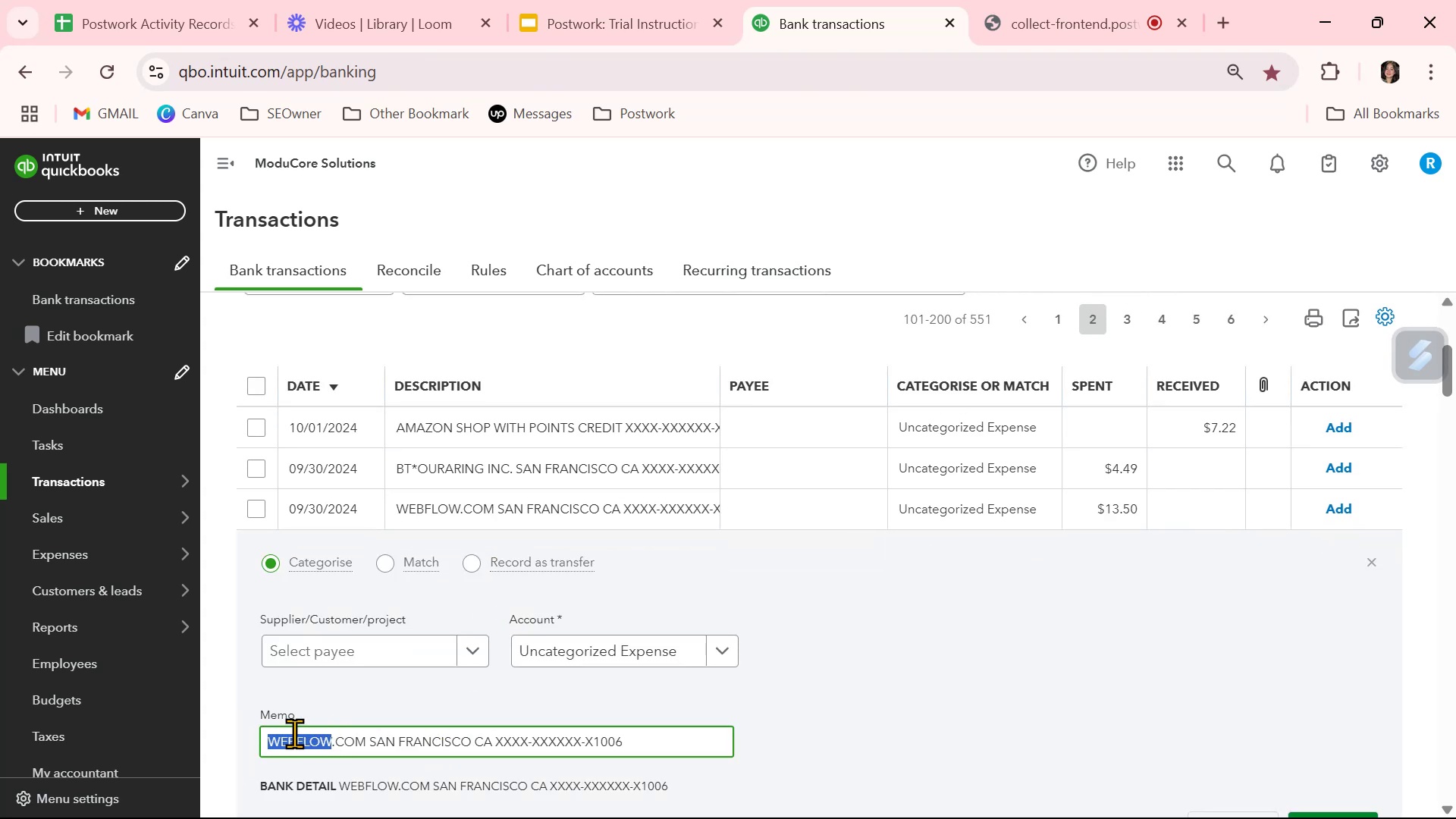 
key(Control+ControlLeft)
 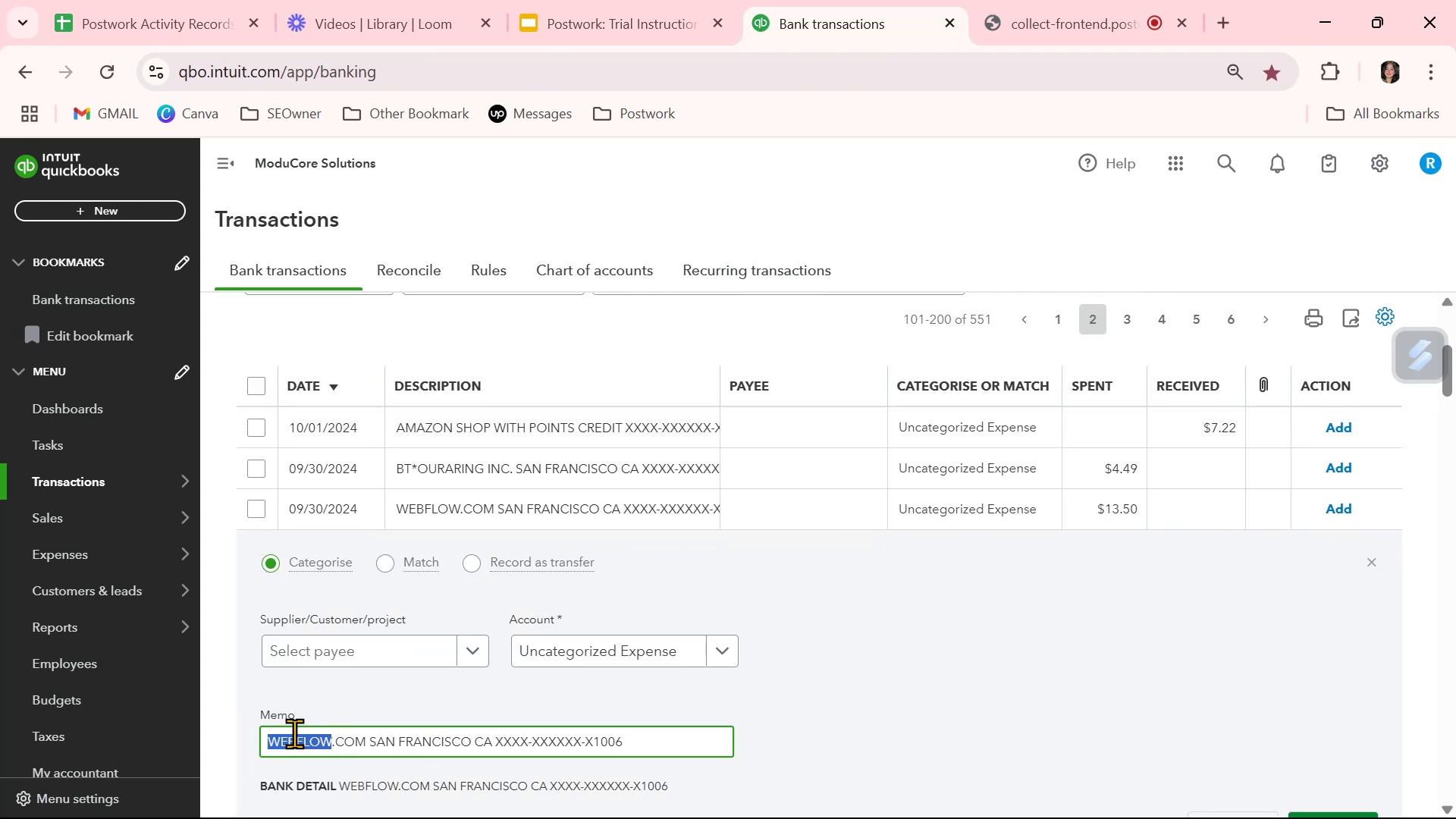 
key(Control+C)
 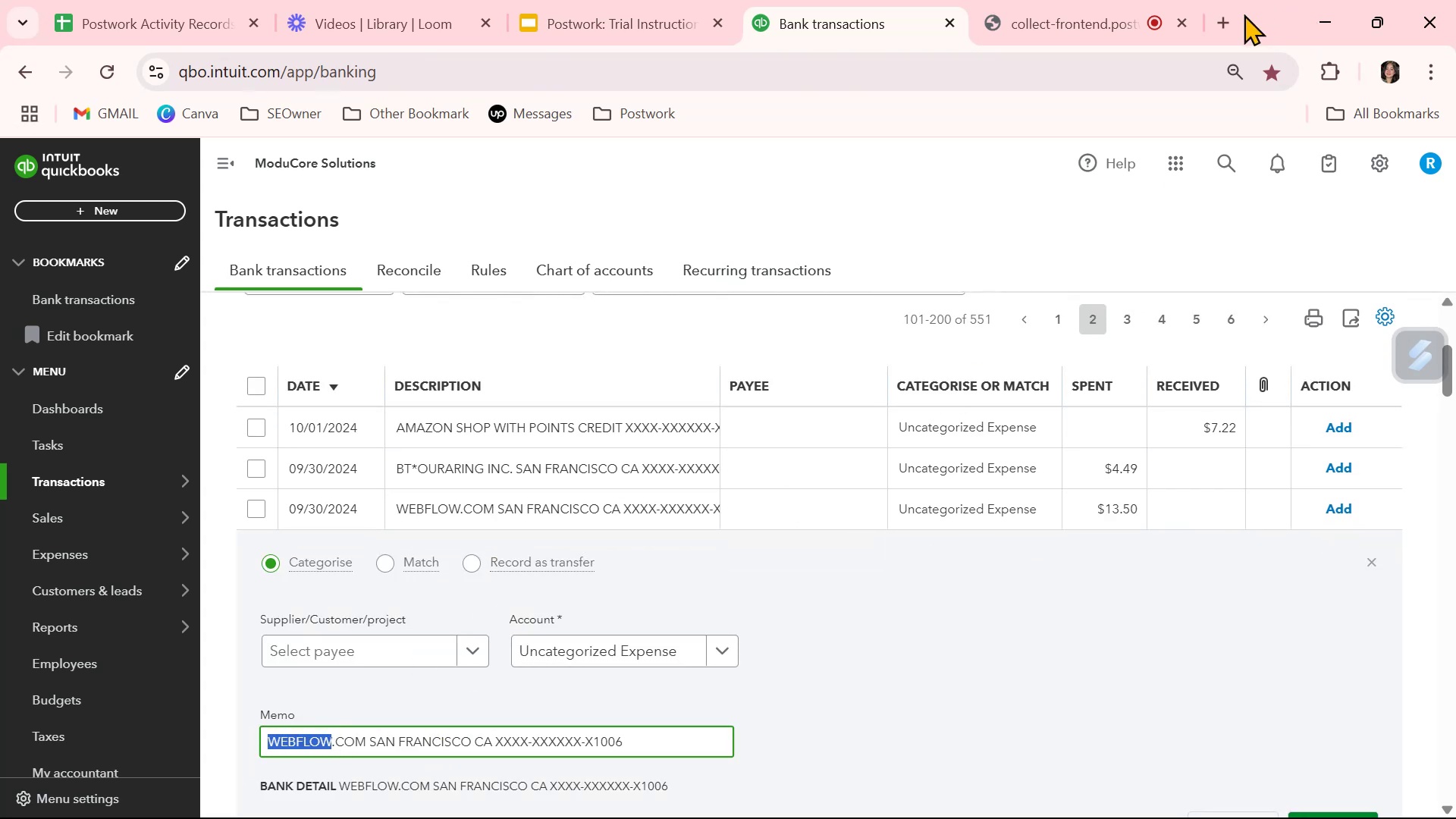 
left_click([1226, 19])
 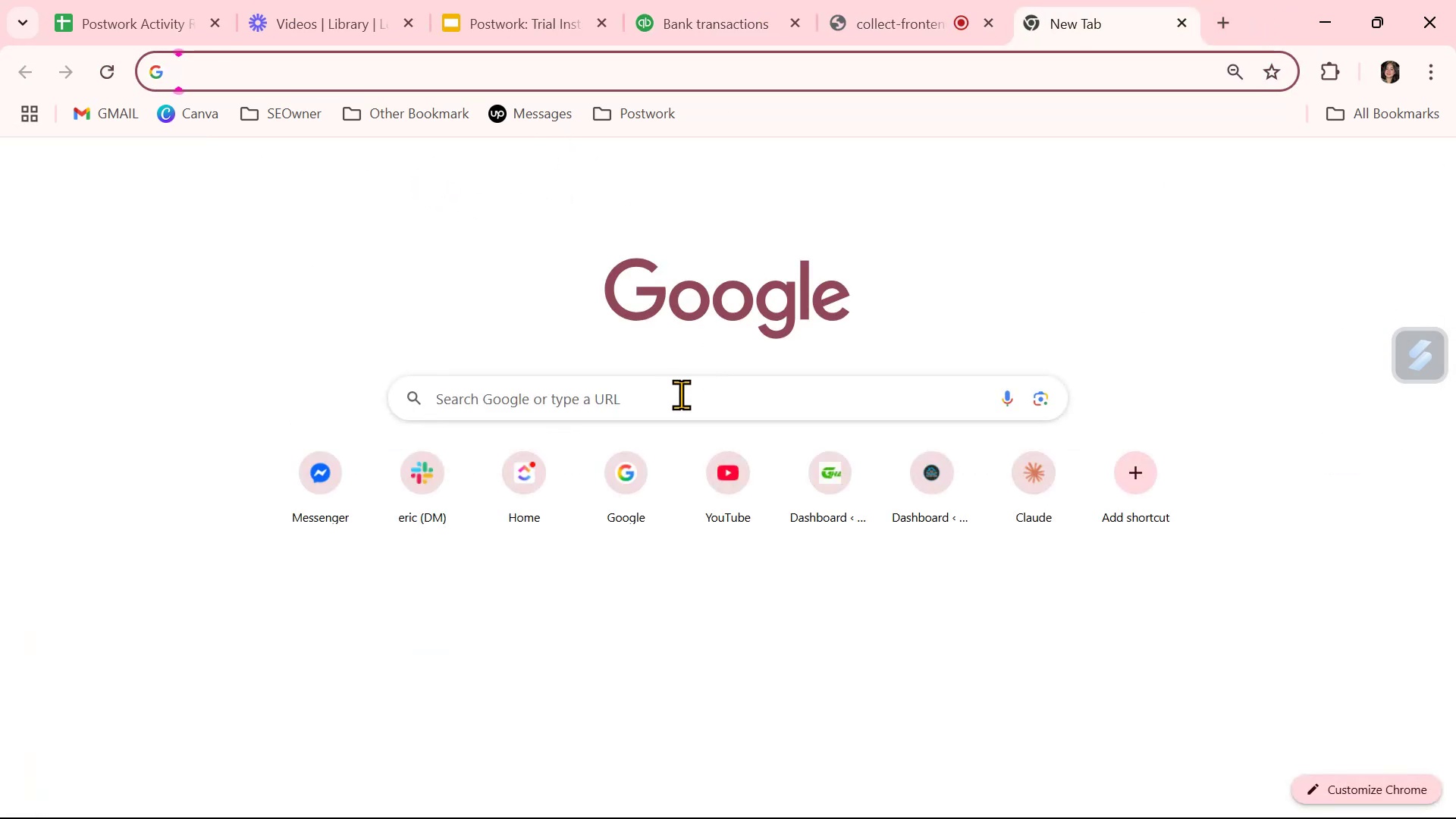 
left_click([624, 489])
 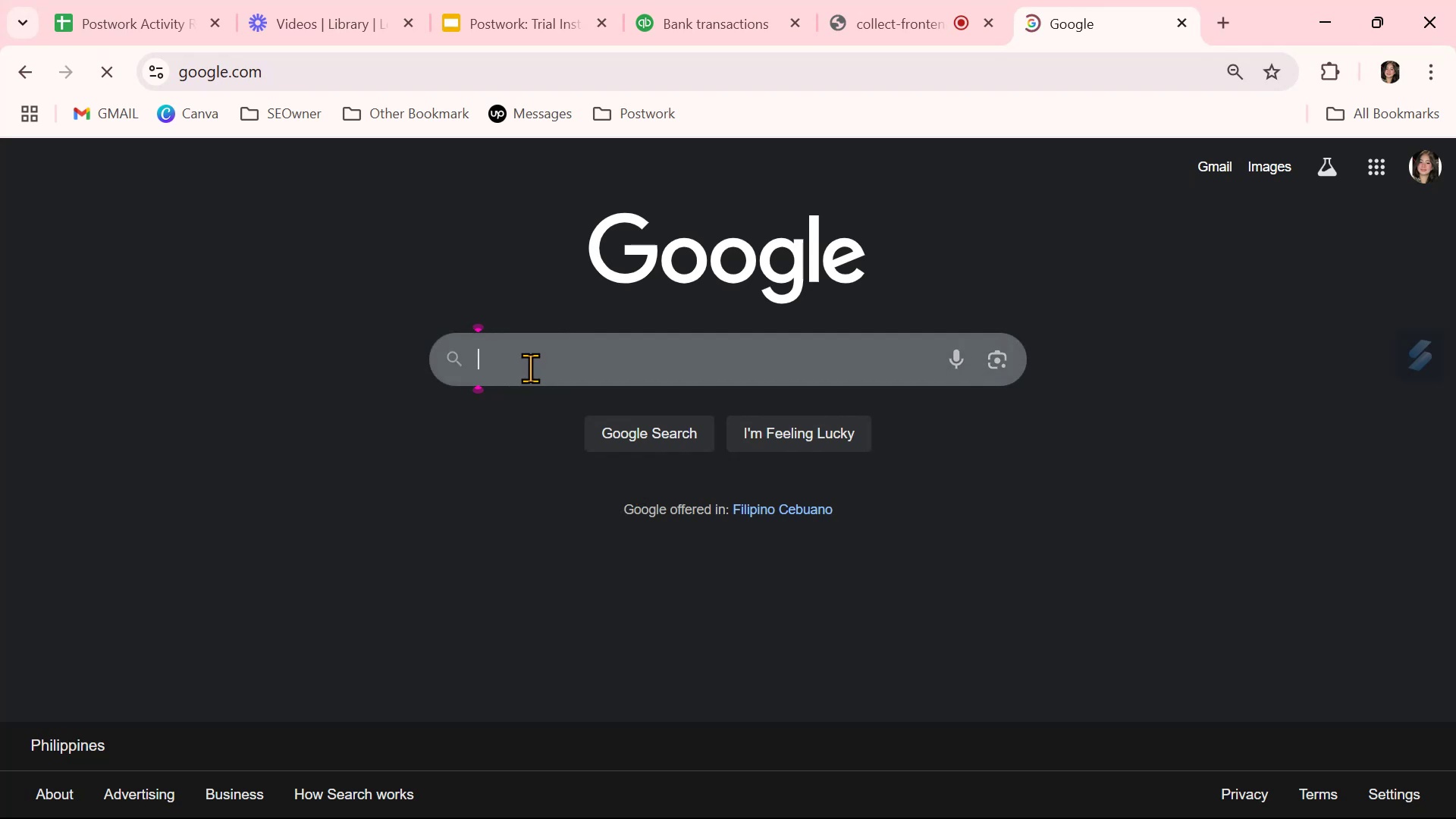 
left_click([533, 359])
 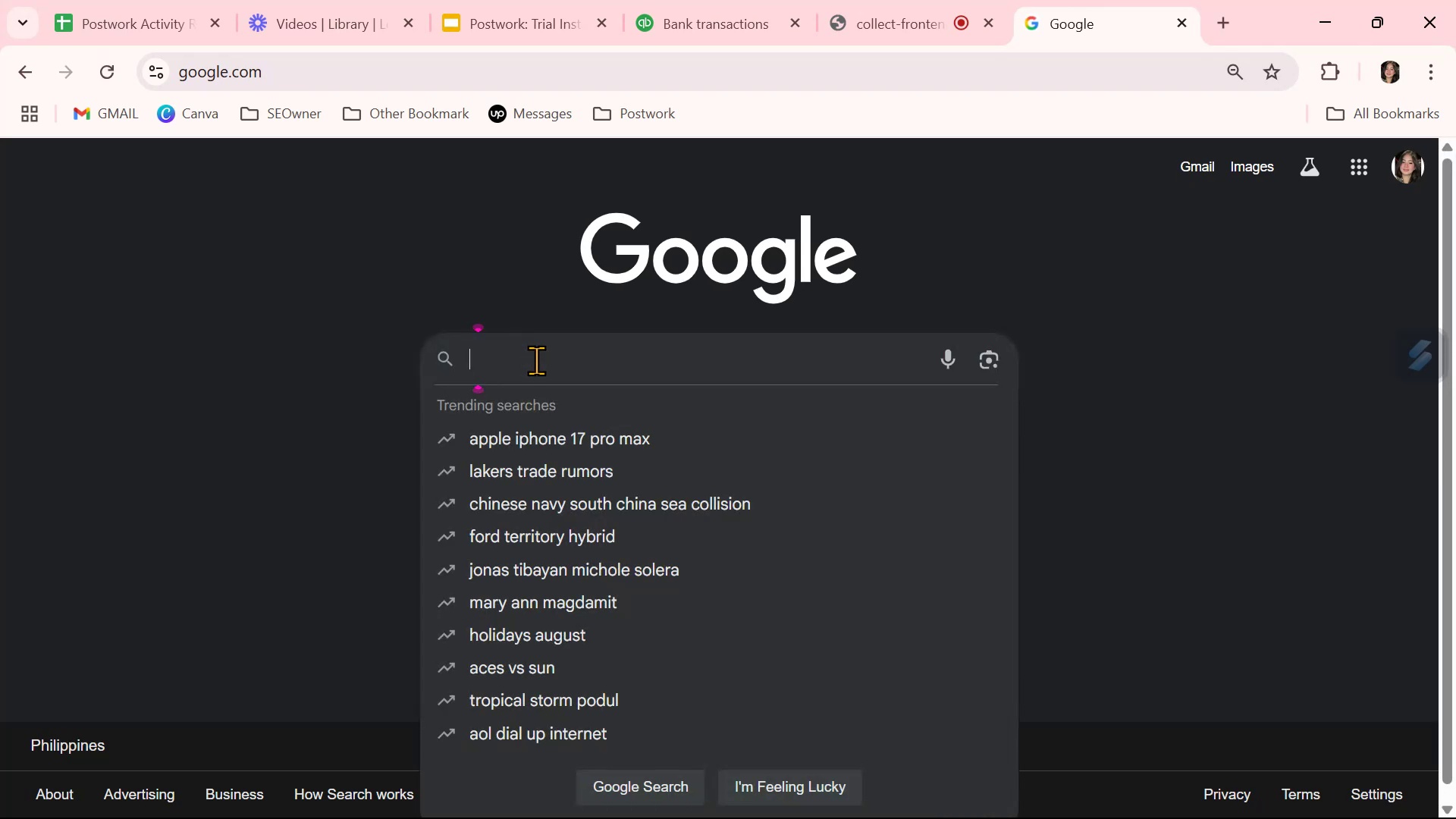 
left_click([536, 360])
 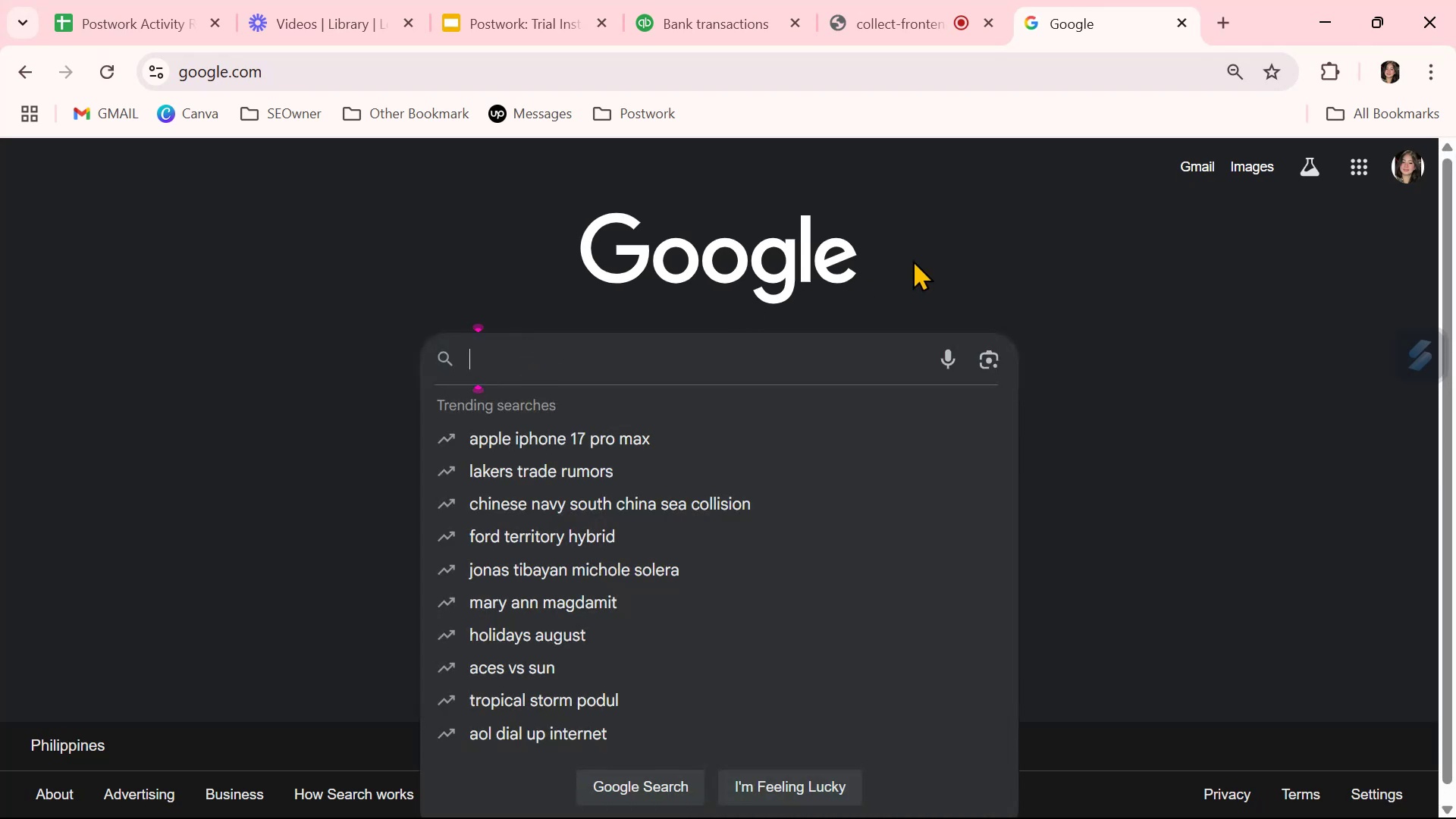 
left_click([971, 253])
 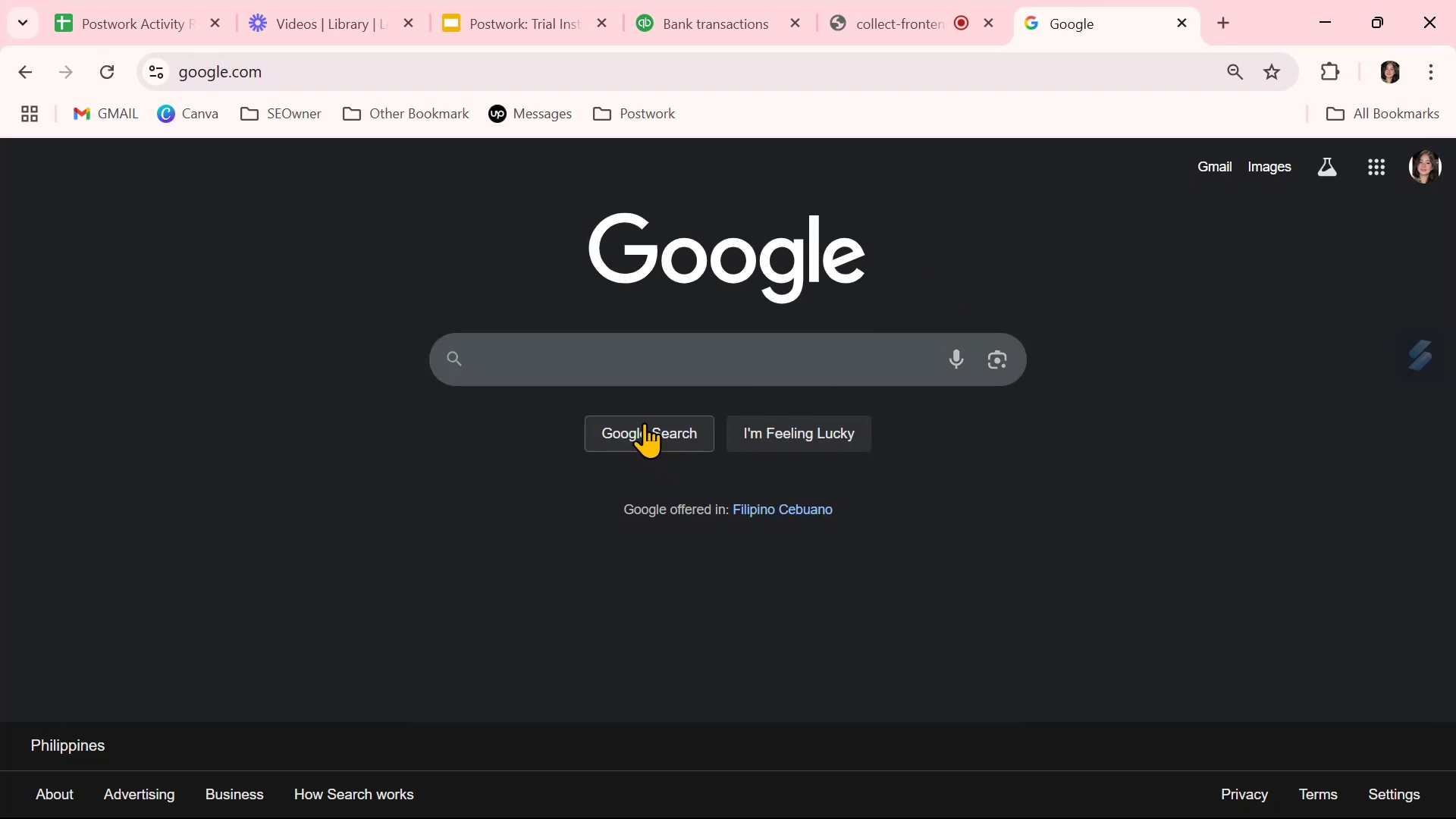 
left_click([578, 374])
 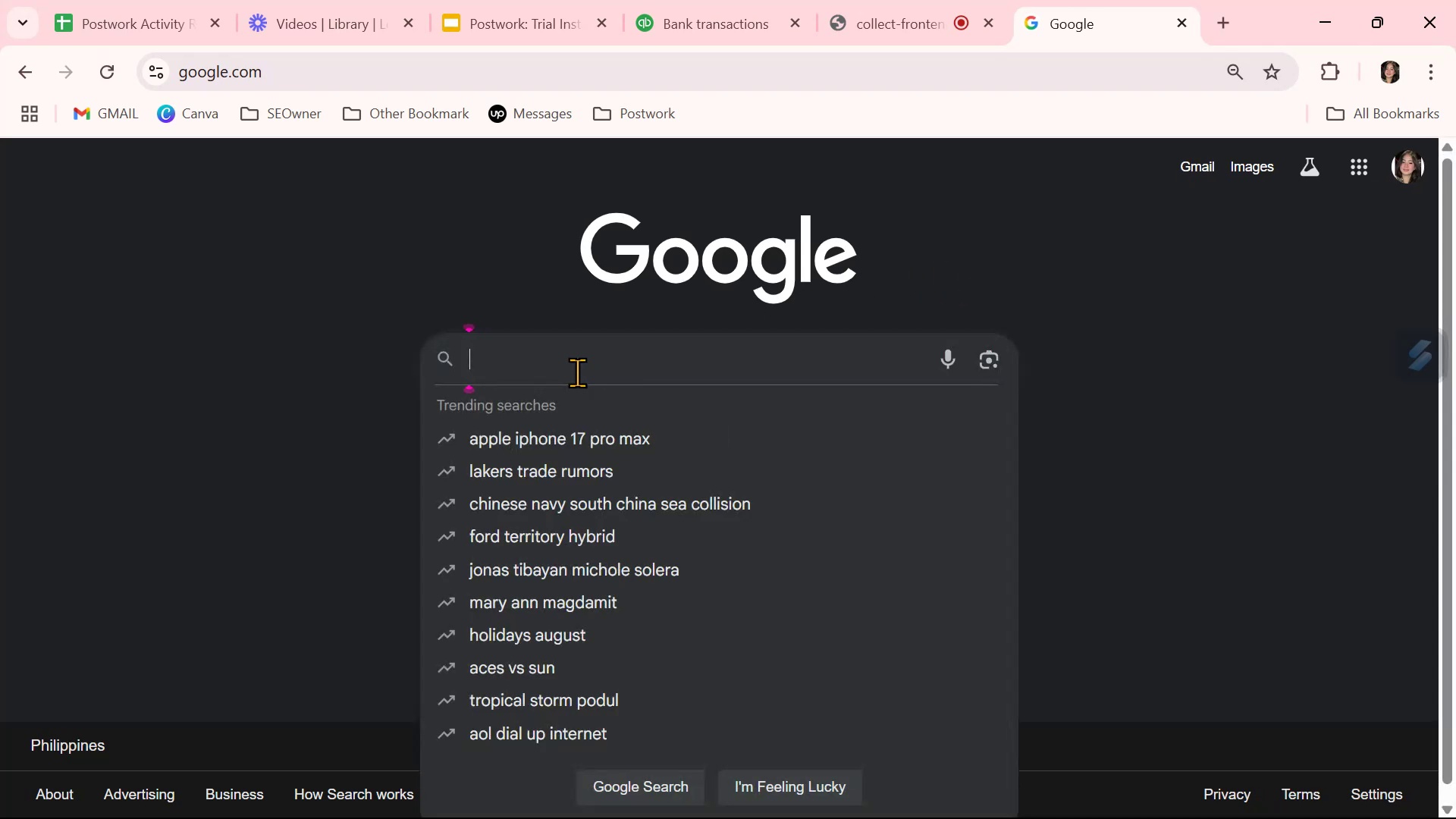 
key(Control+ControlLeft)
 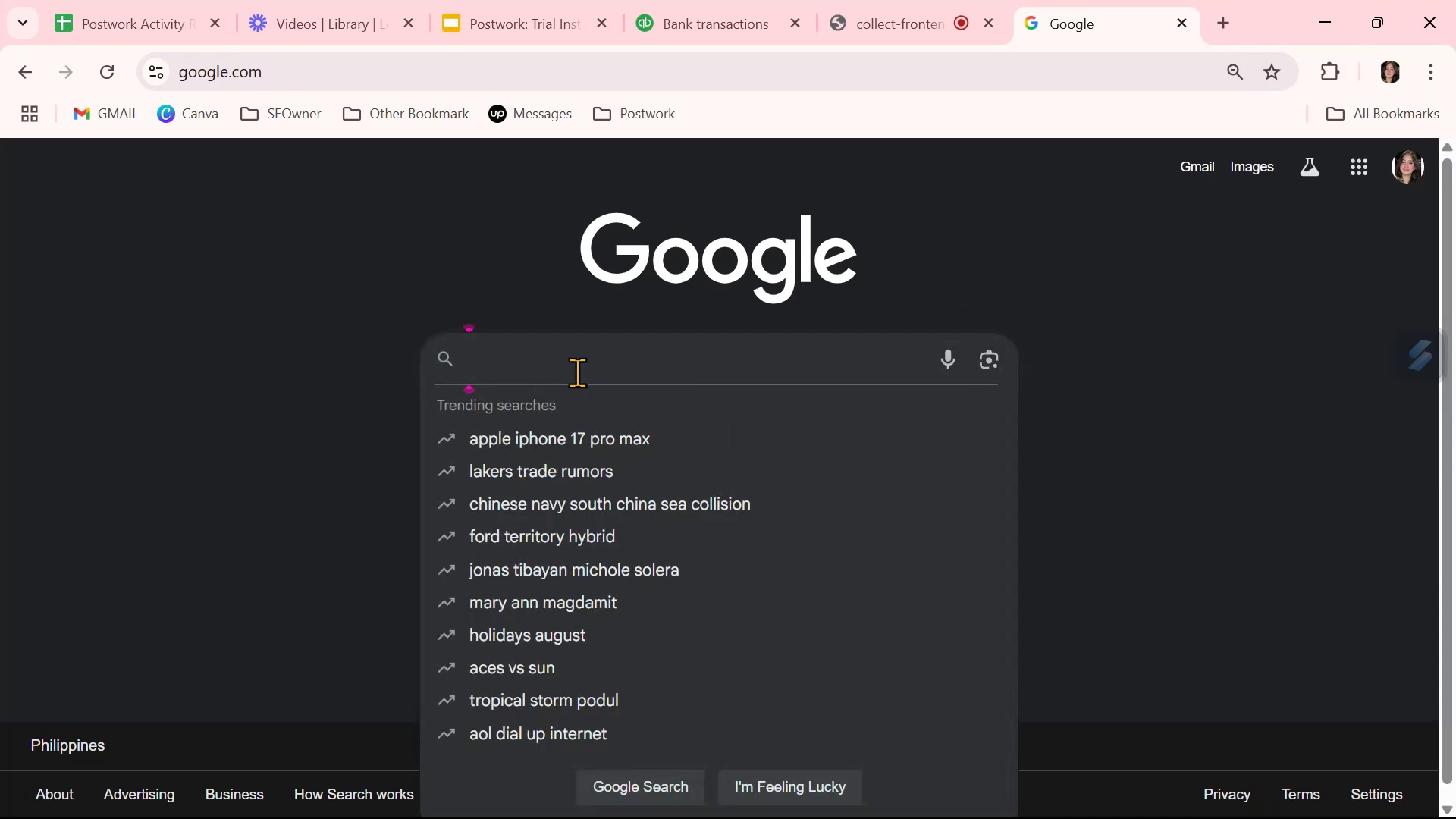 
key(Control+V)
 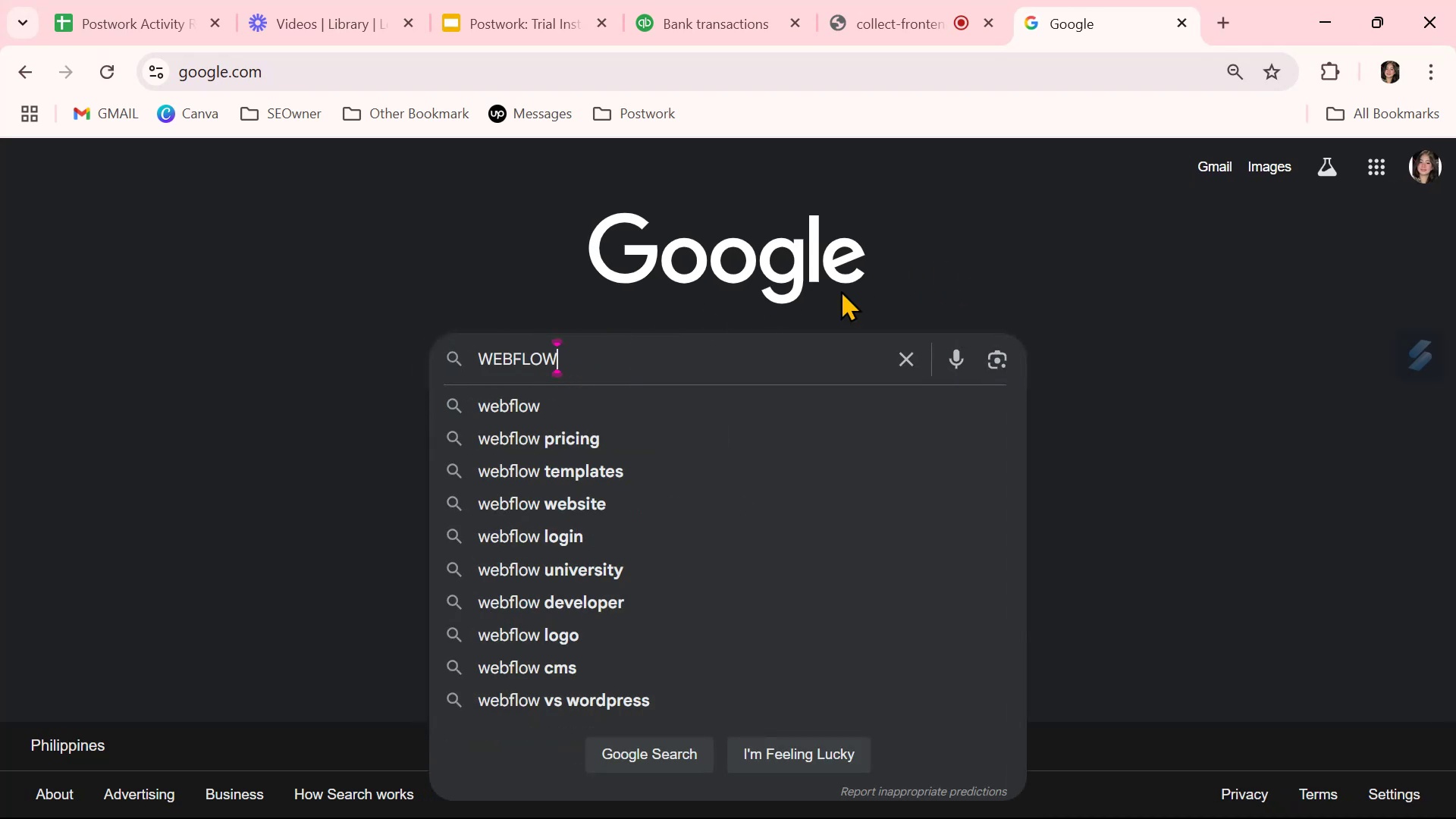 
left_click([968, 266])
 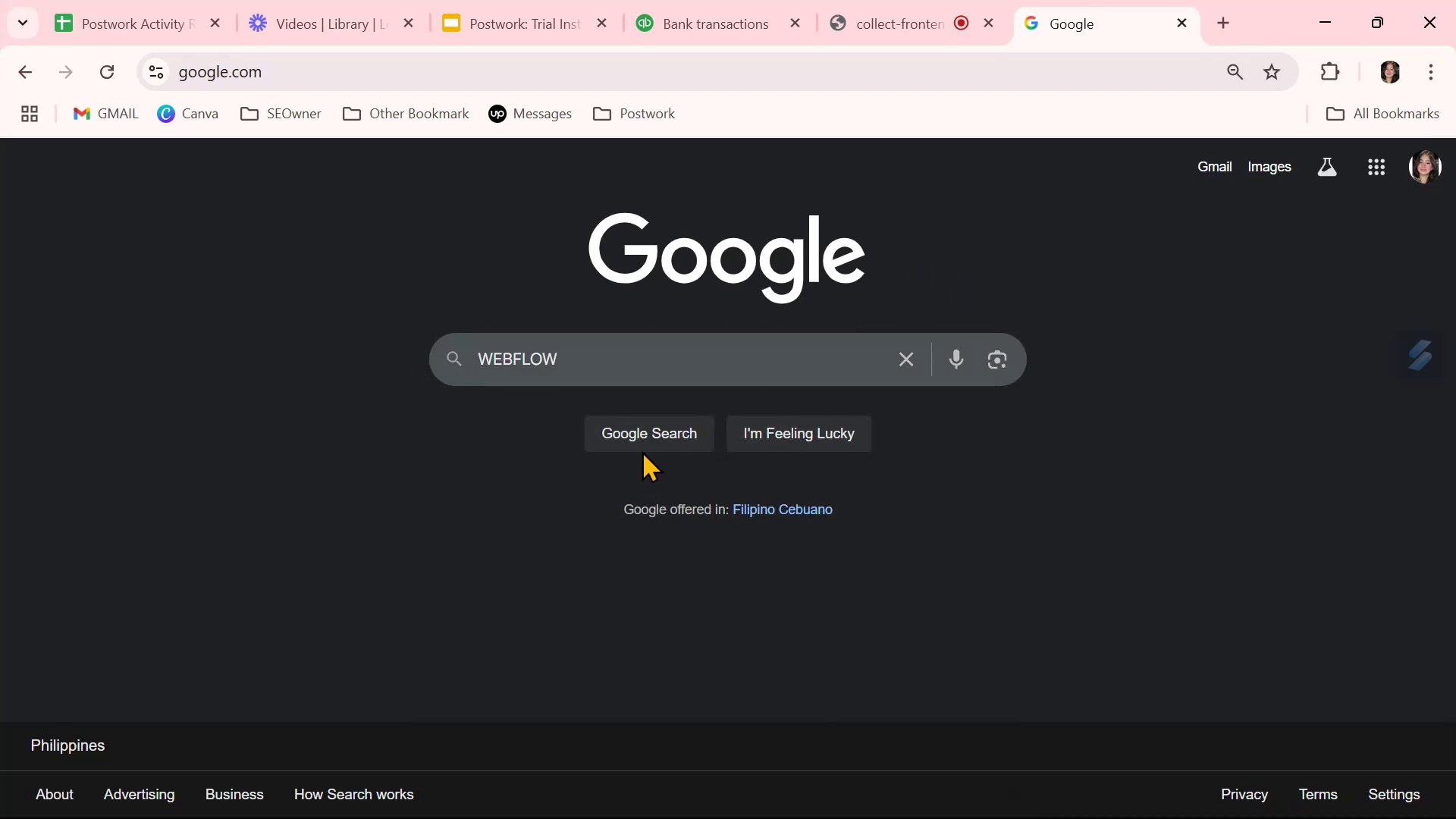 
left_click([648, 444])
 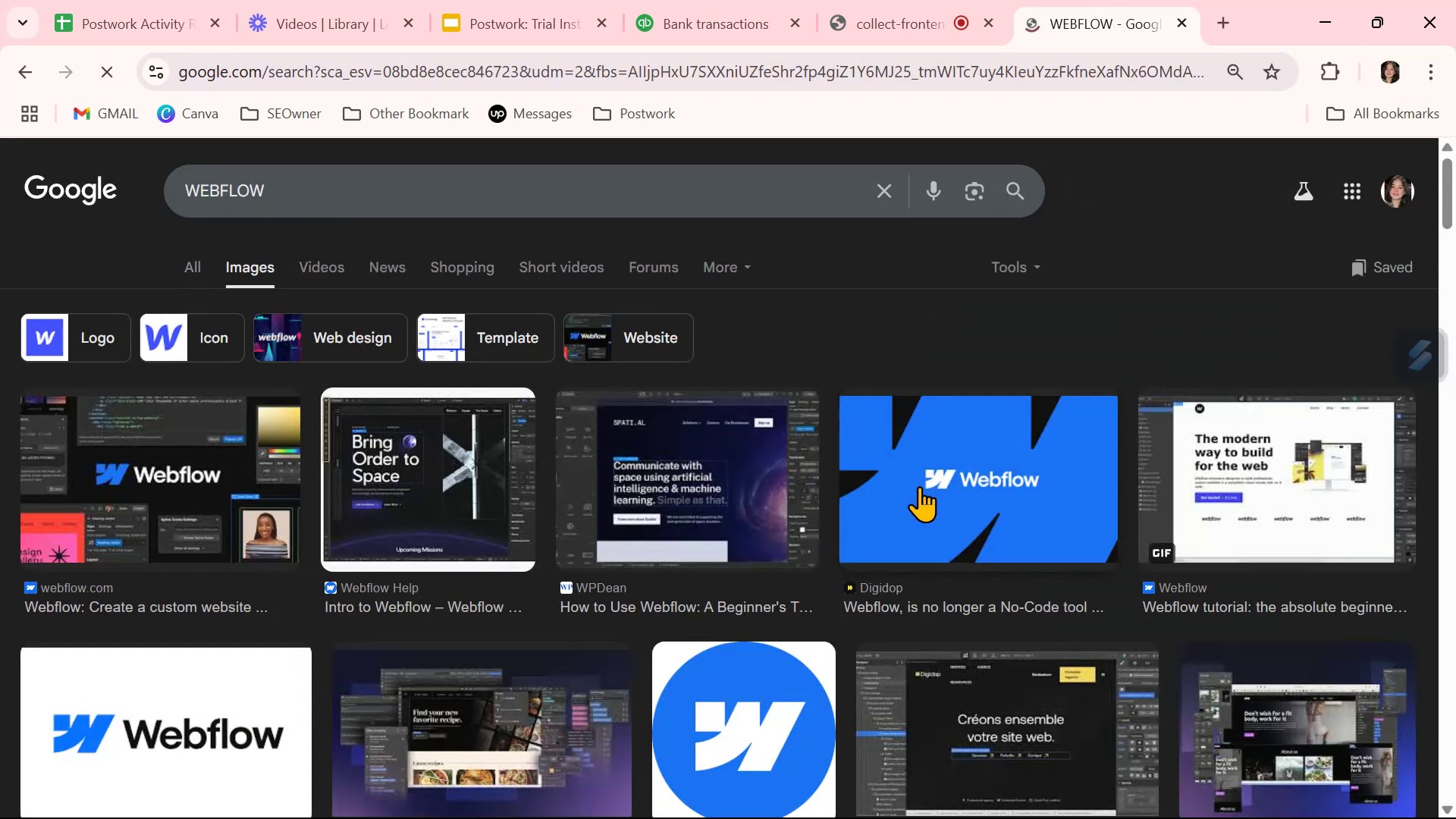 
scroll: coordinate [896, 510], scroll_direction: down, amount: 1.0
 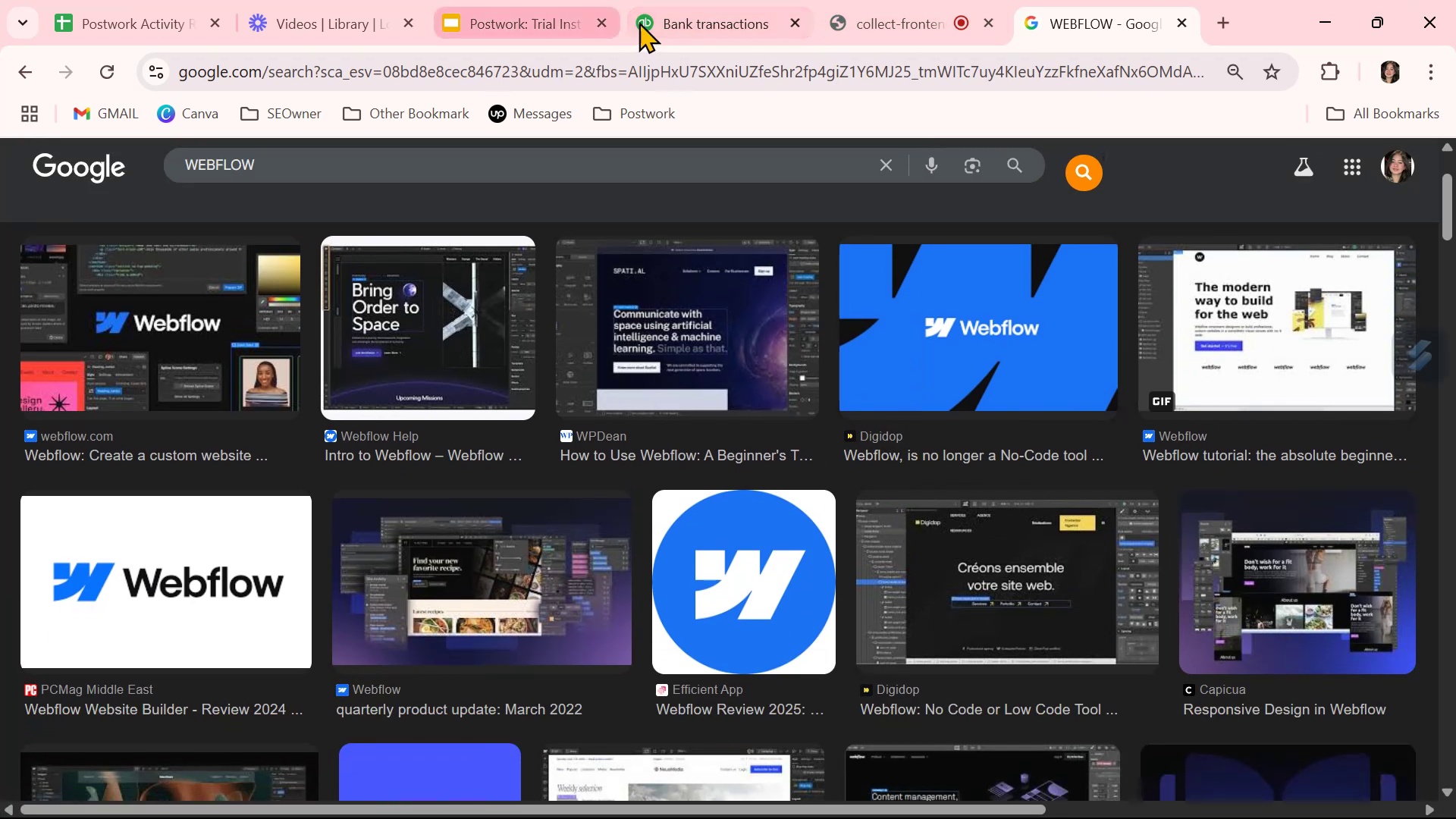 
left_click_drag(start_coordinate=[1098, 20], to_coordinate=[971, 24])
 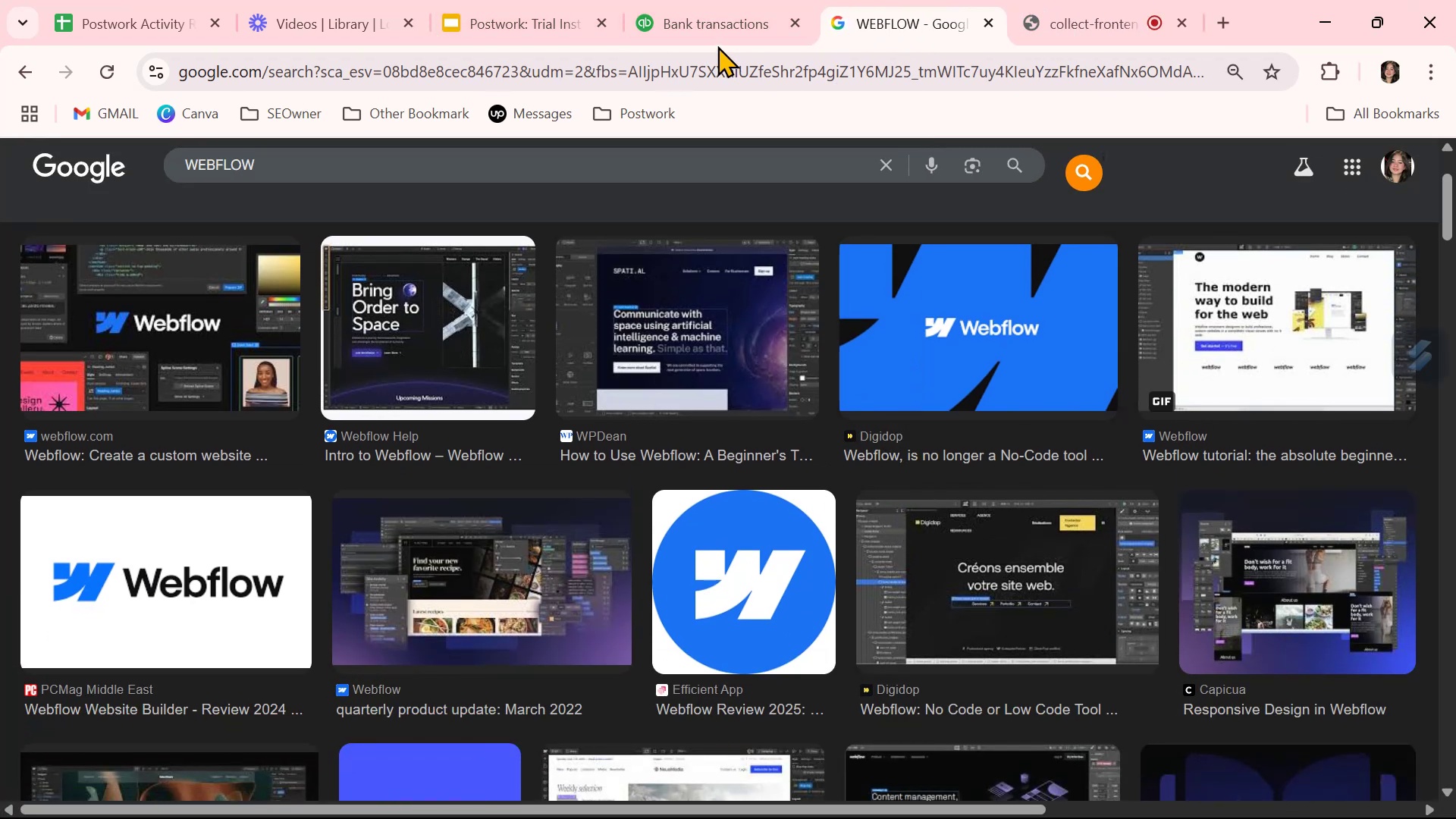 
left_click([718, 25])
 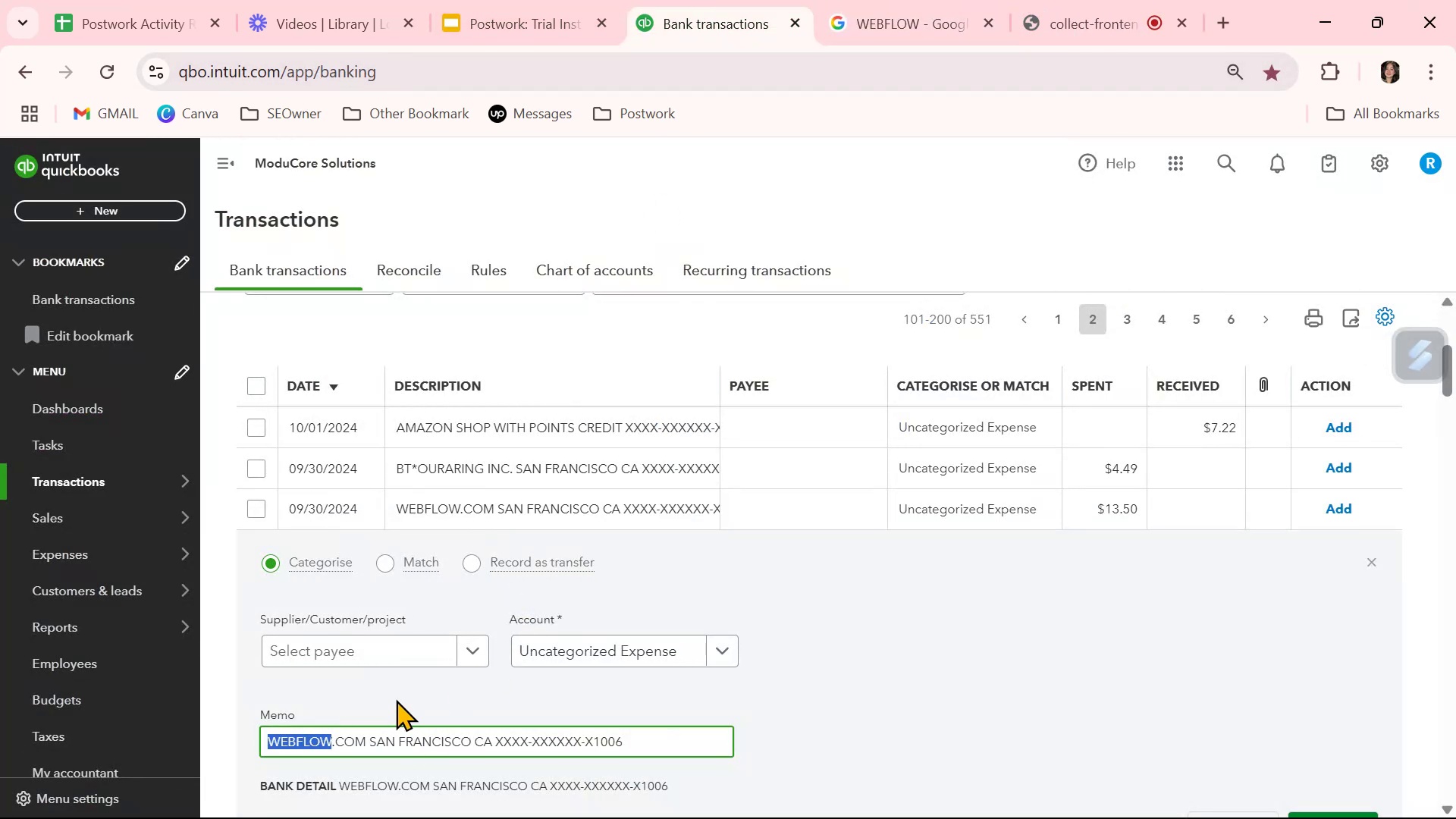 
left_click([384, 653])
 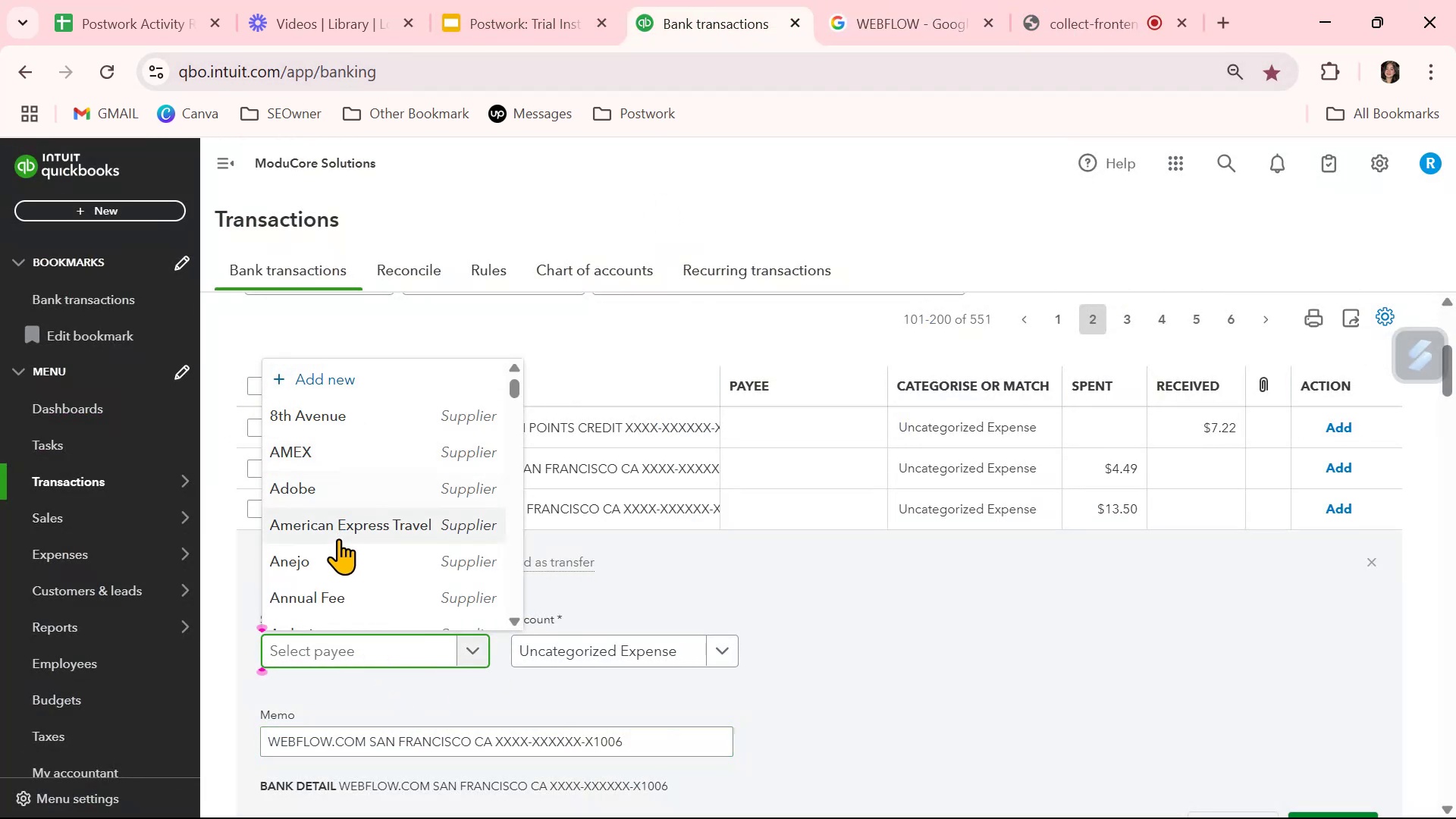 
type(web)
 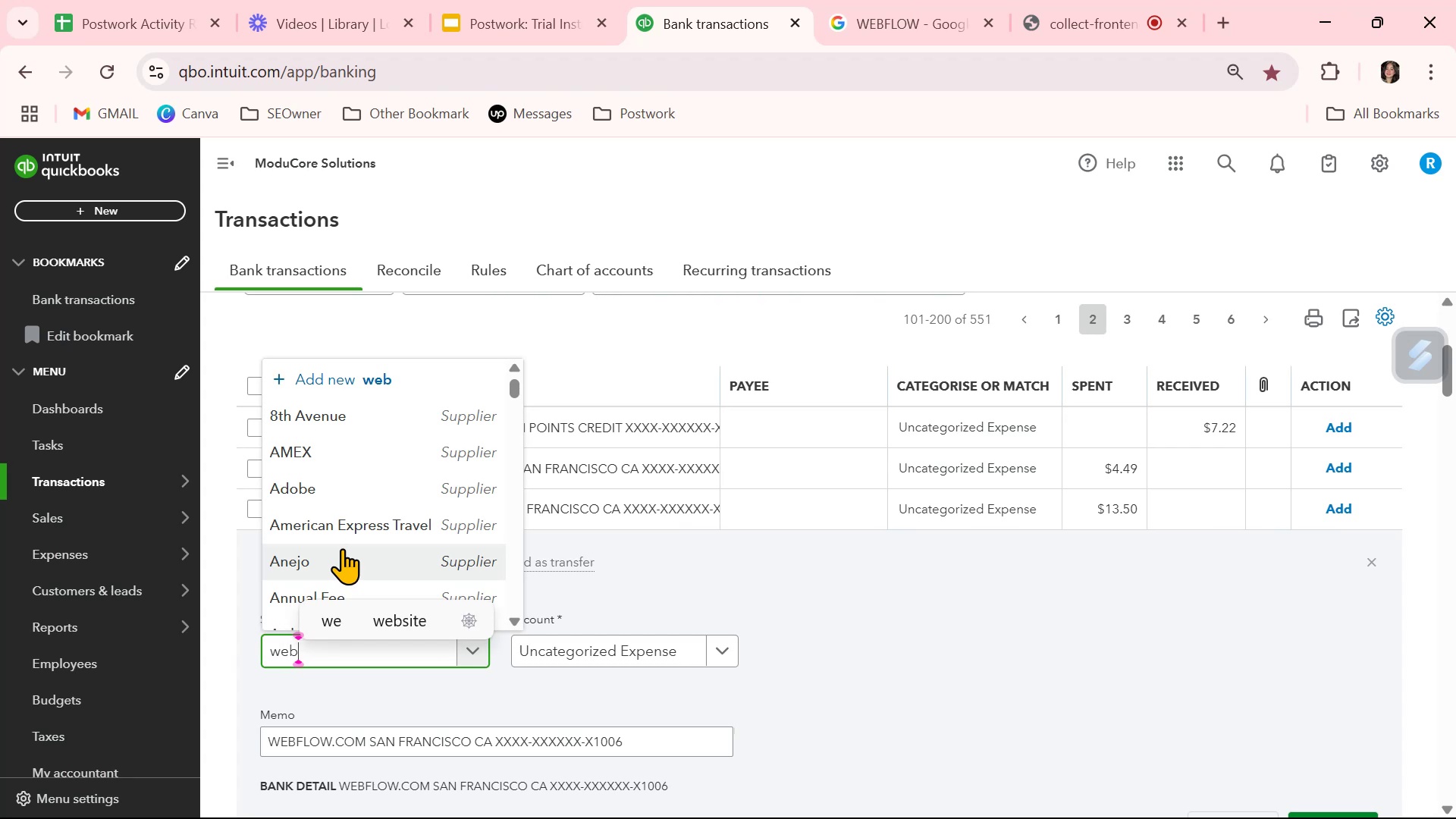 
mouse_move([395, 548])
 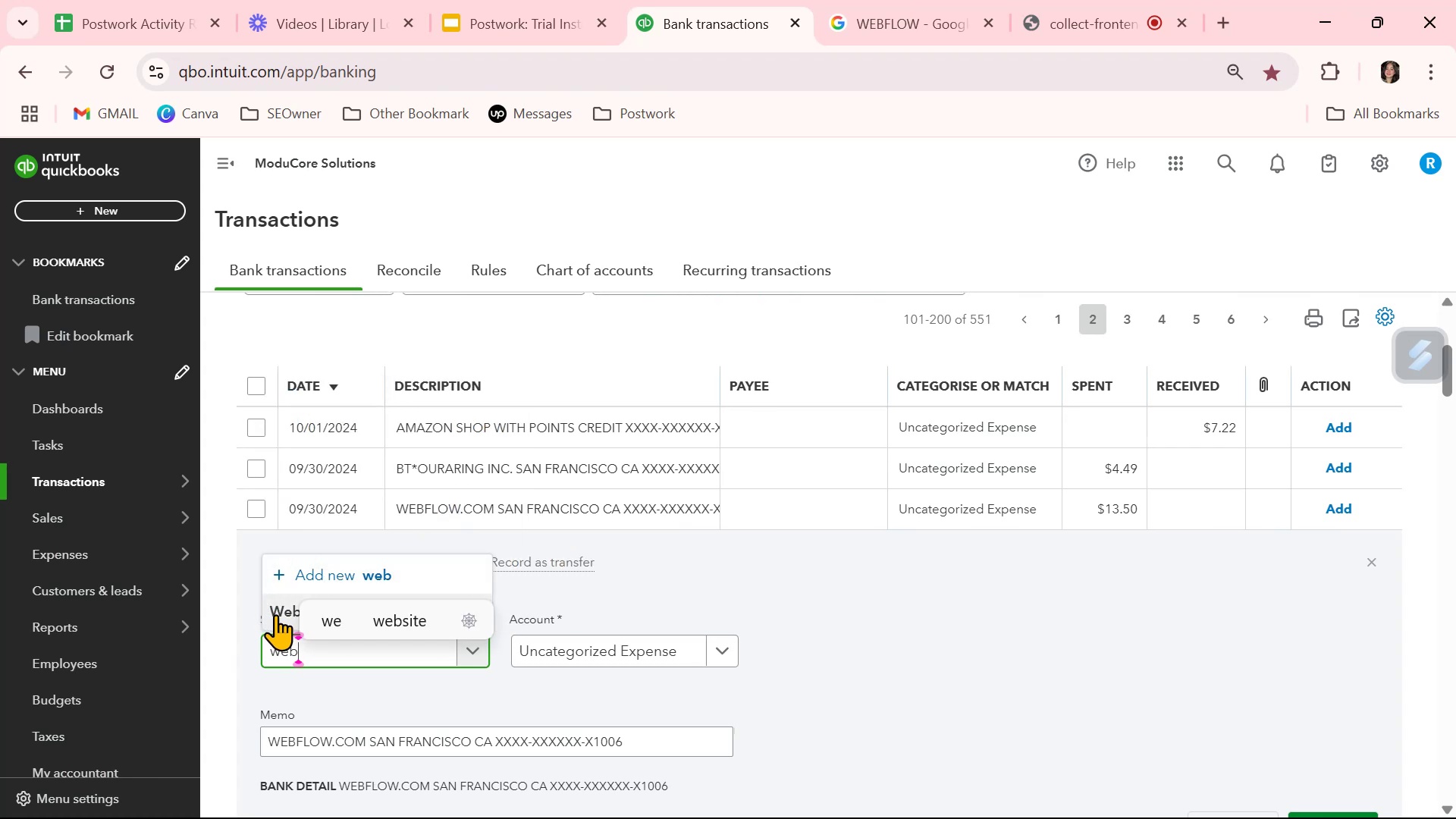 
left_click([275, 614])
 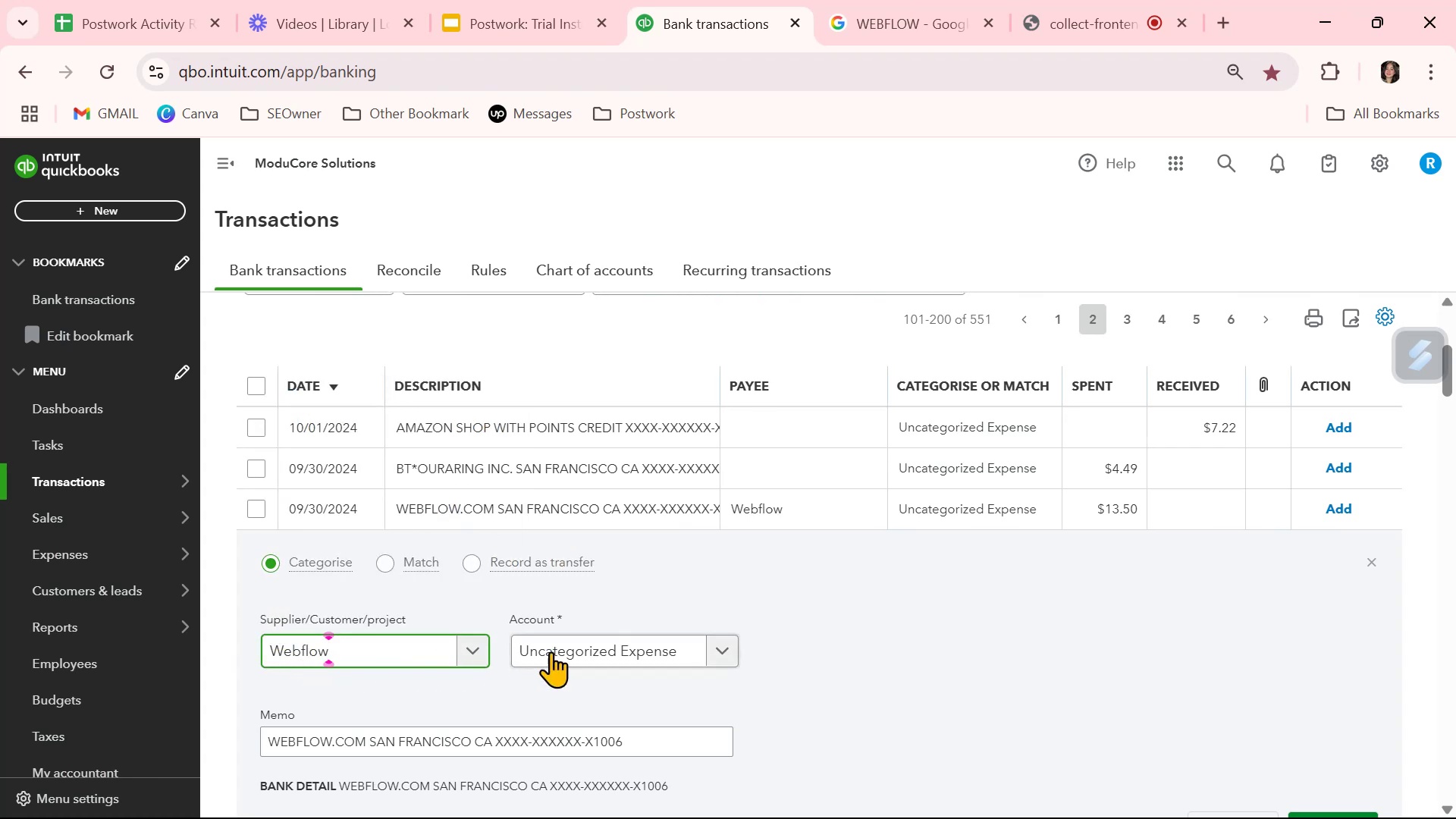 
left_click([575, 648])
 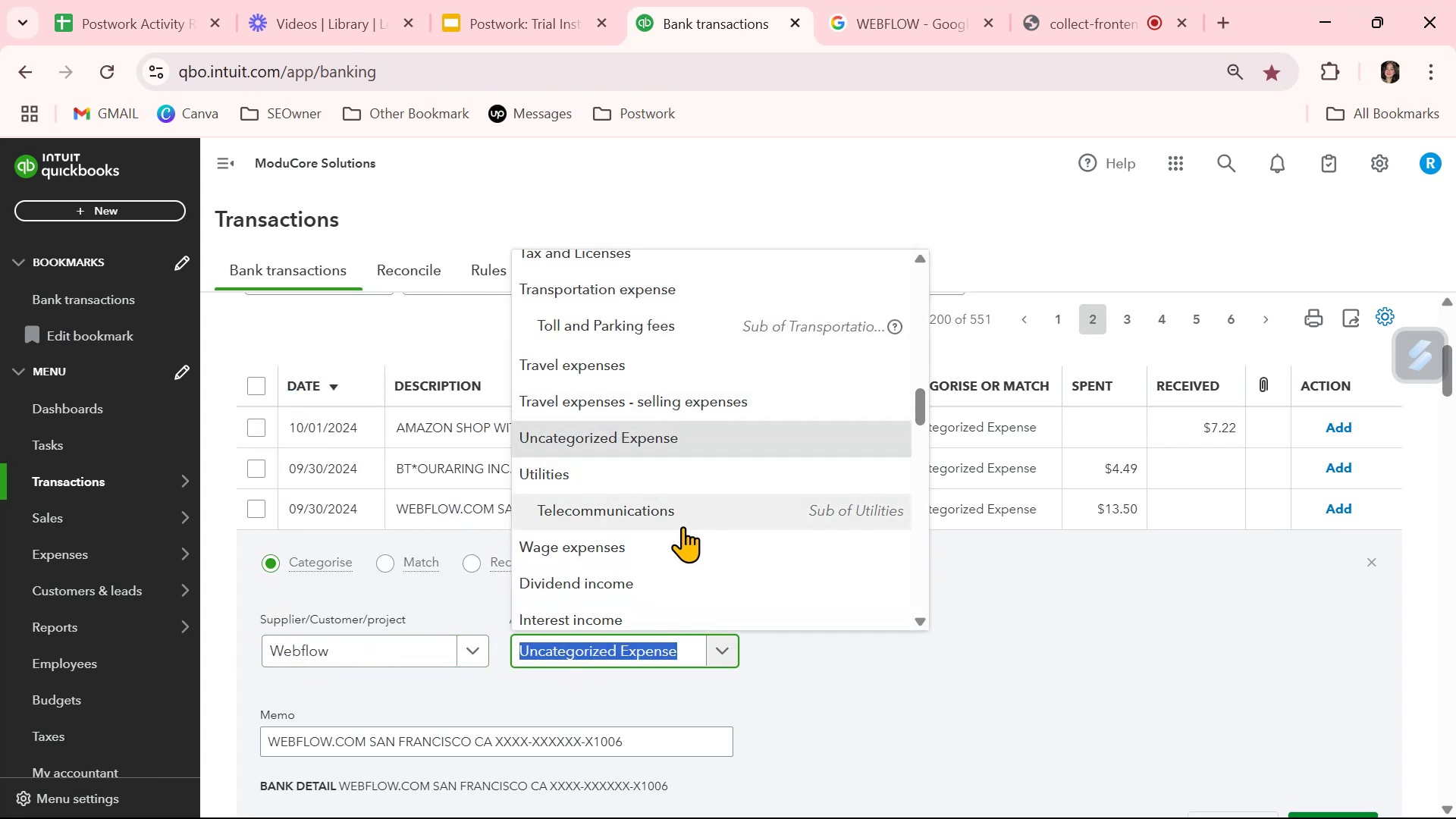 
type(inf)
 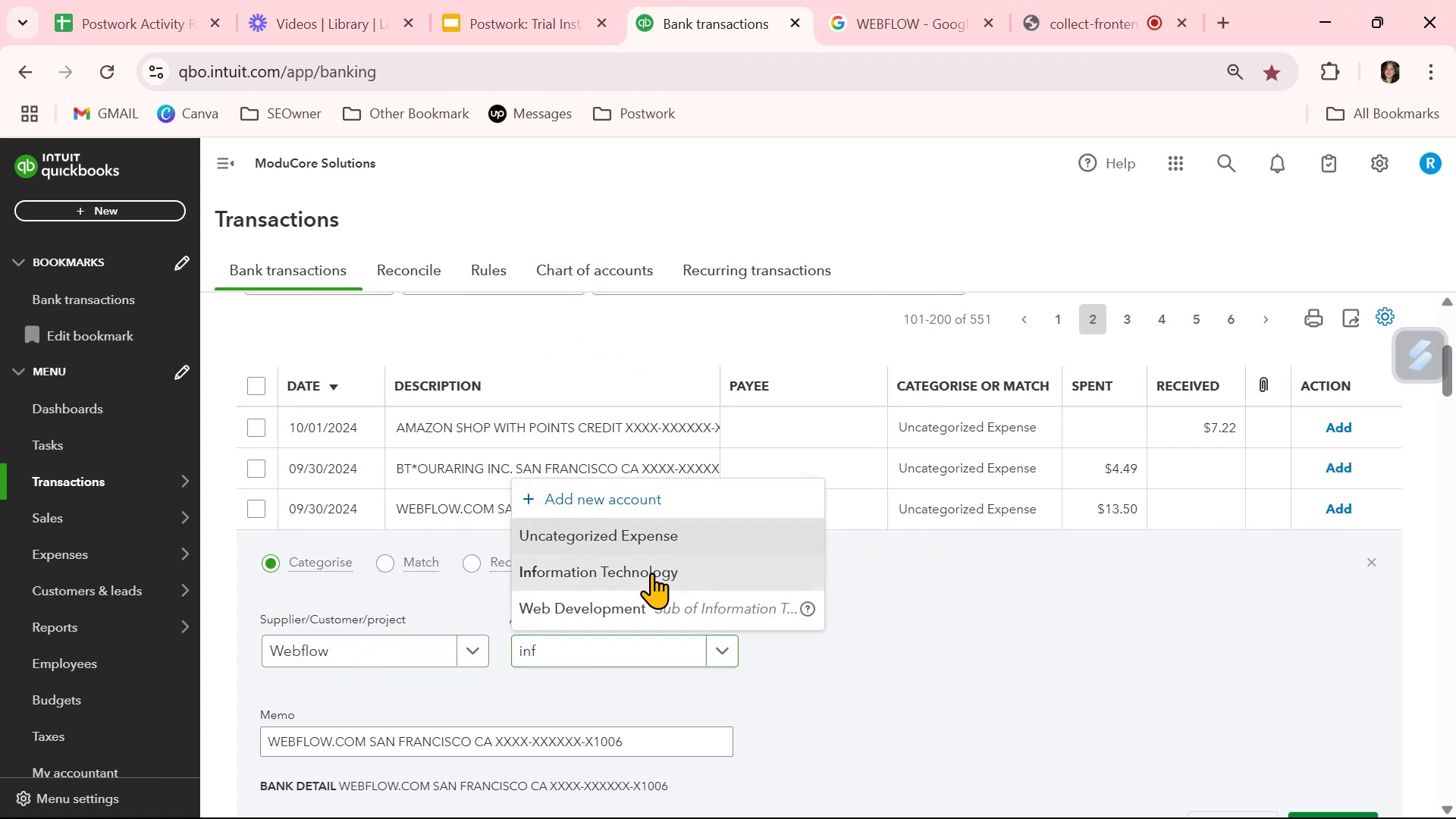 
left_click([962, 667])
 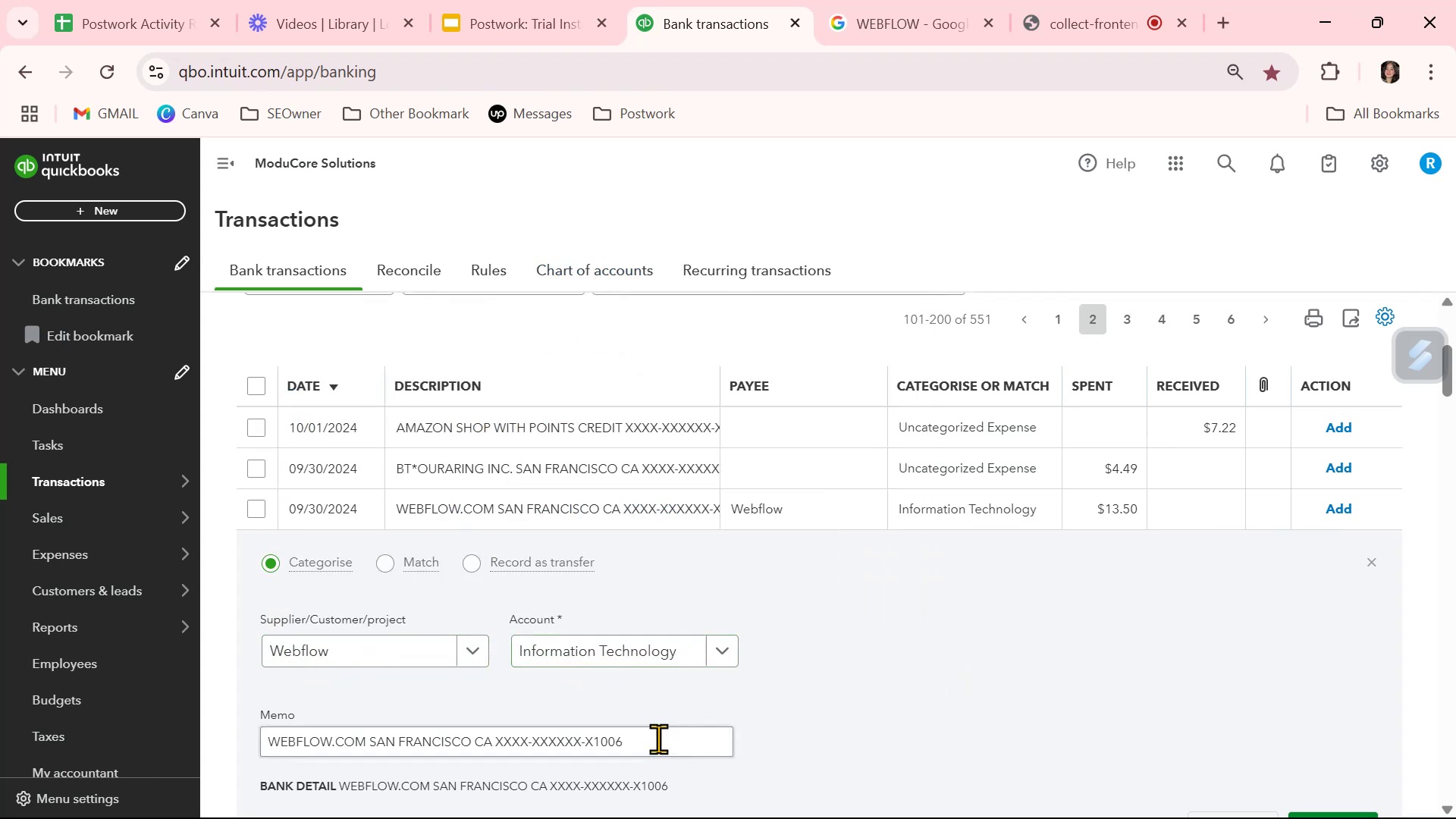 
scroll: coordinate [616, 751], scroll_direction: down, amount: 1.0
 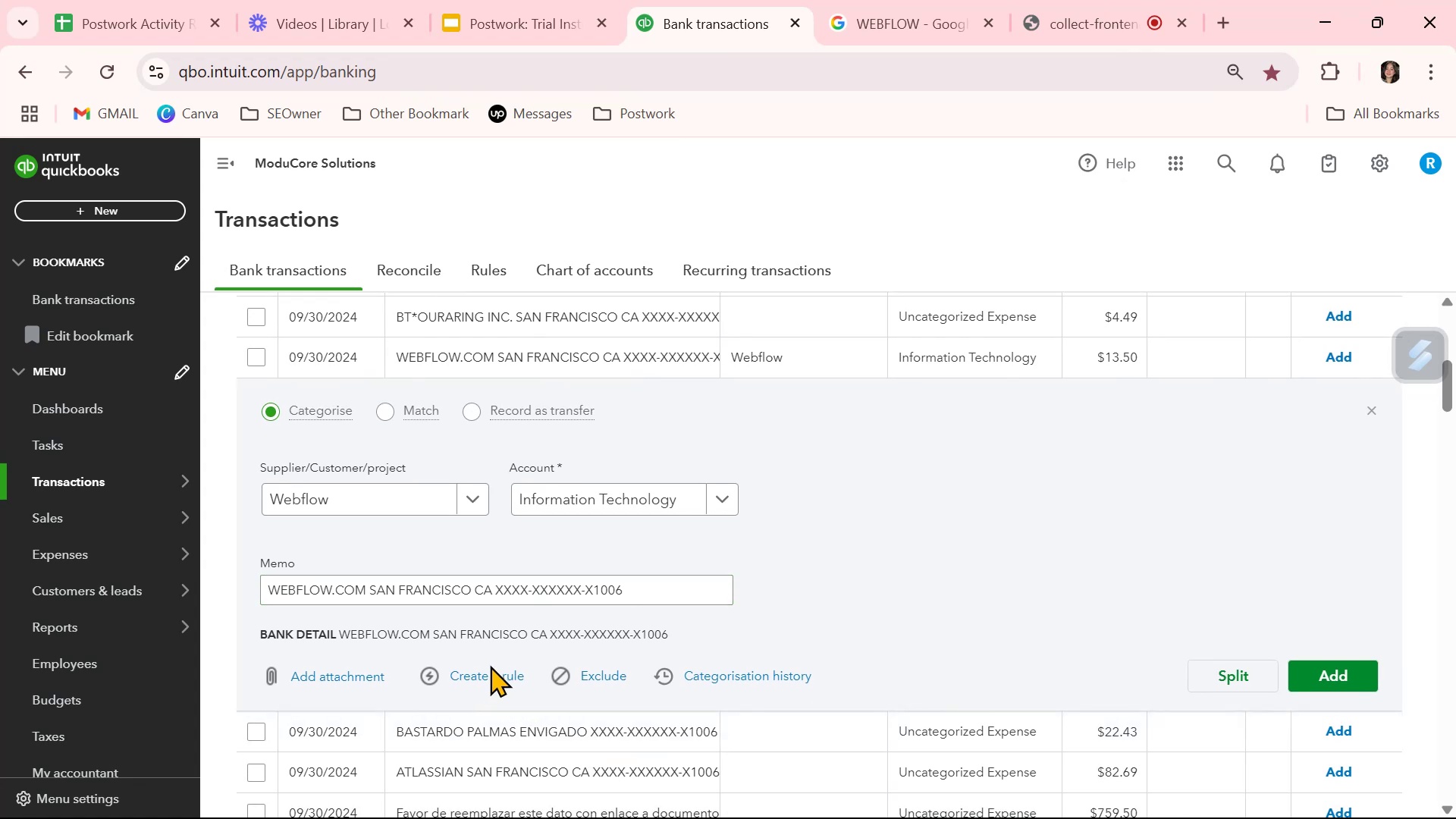 
left_click([488, 682])
 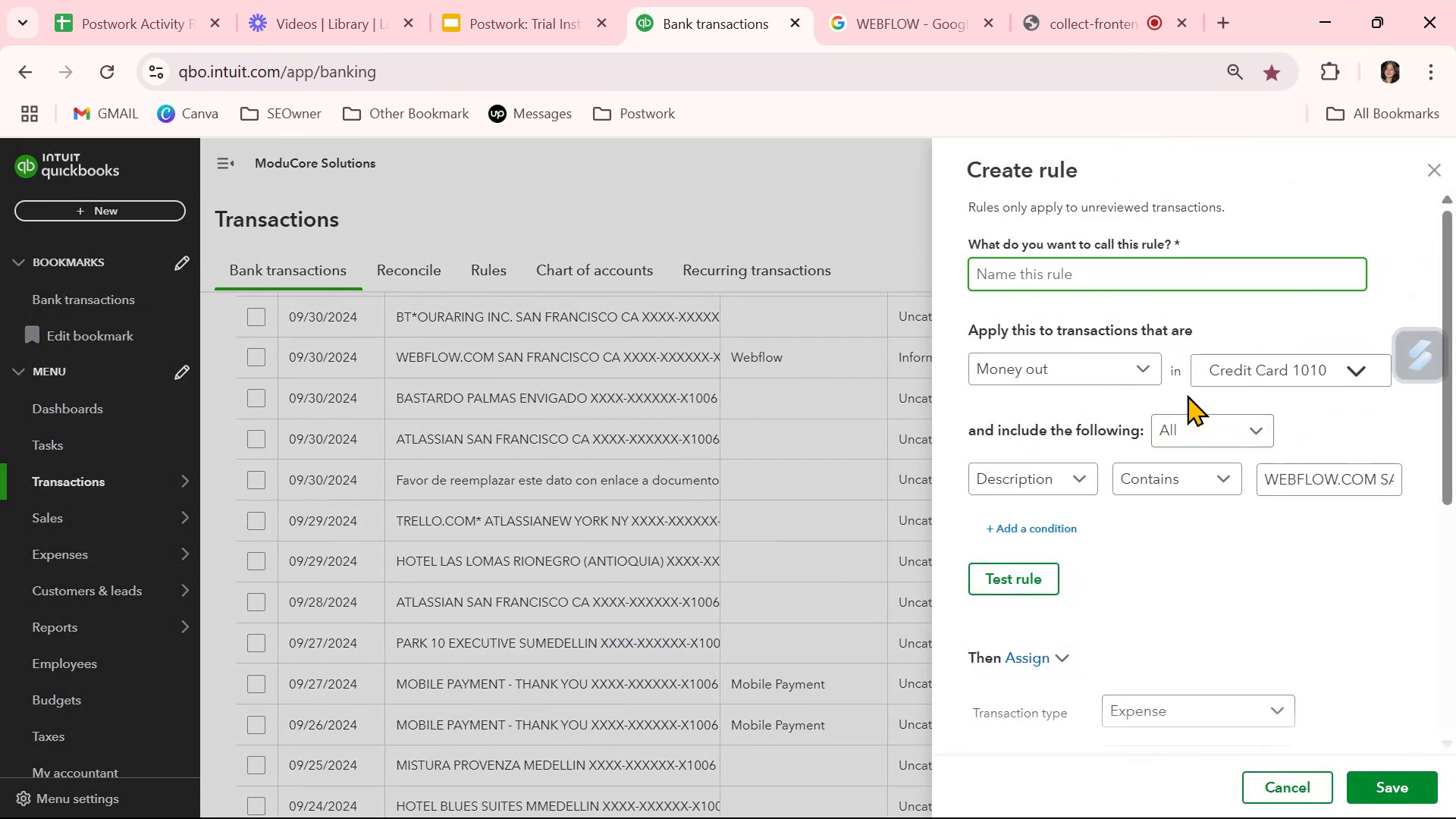 
type(webflow)
 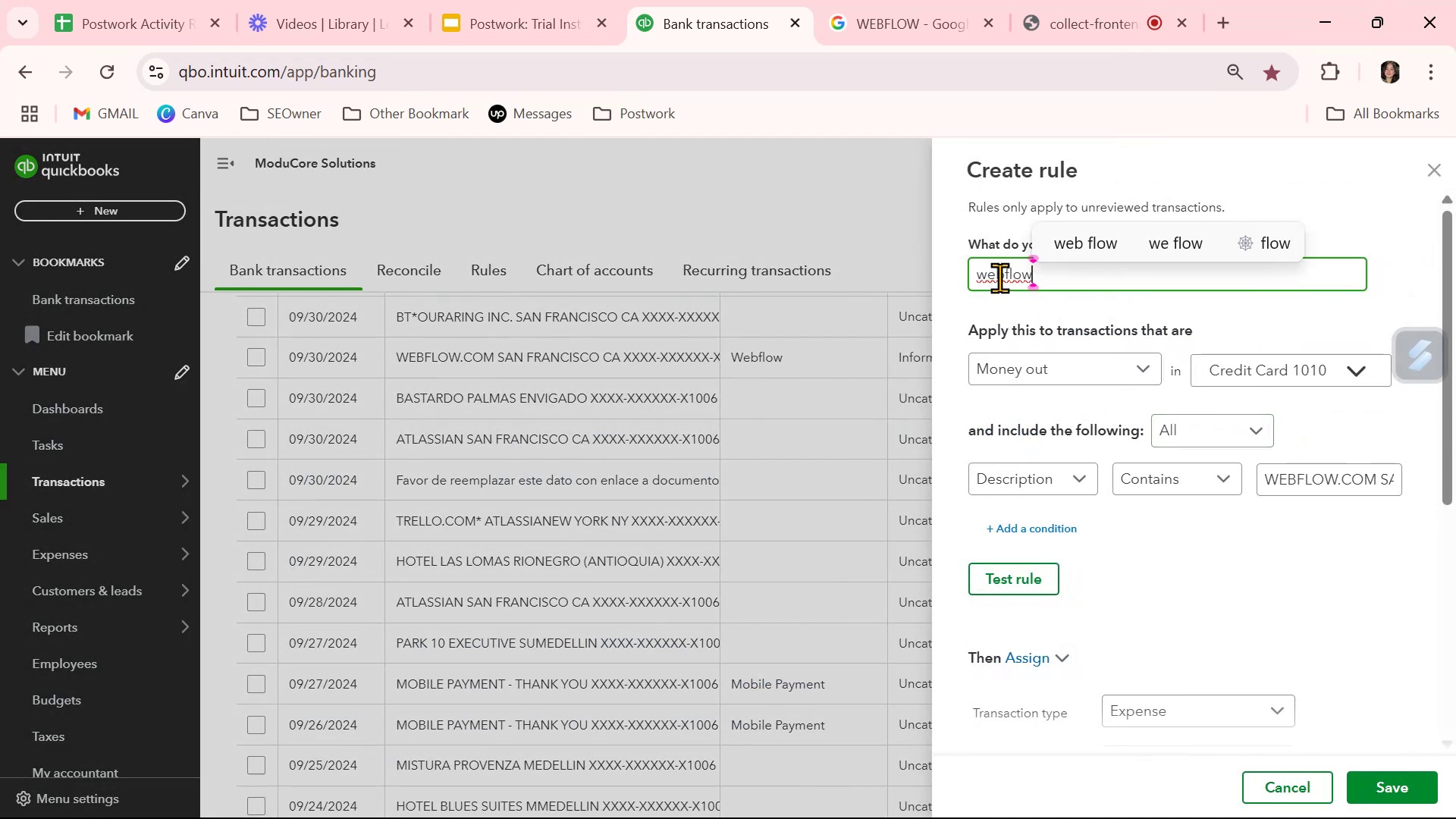 
left_click_drag(start_coordinate=[994, 269], to_coordinate=[989, 270])
 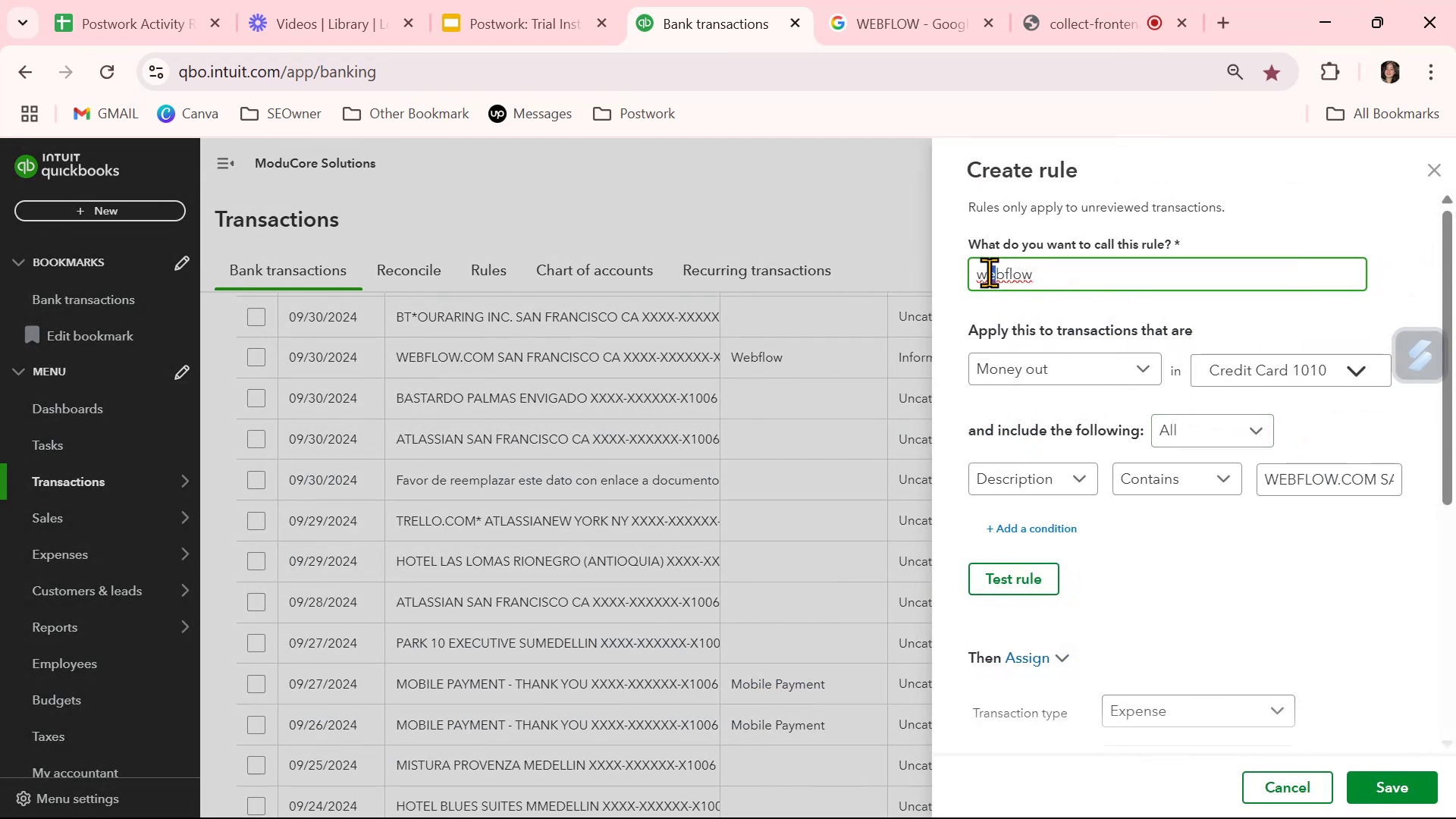 
left_click([989, 272])
 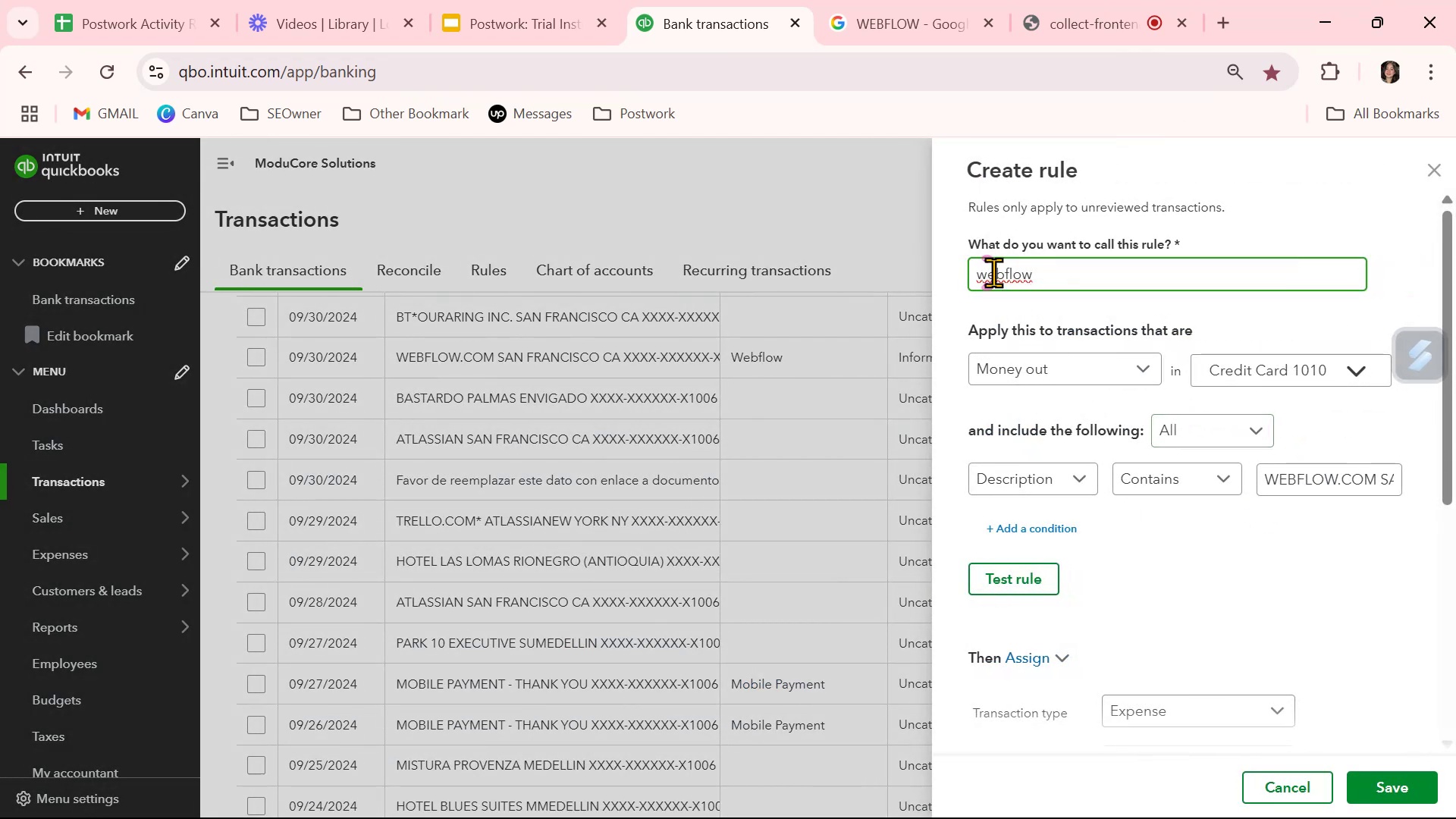 
key(Backspace)
 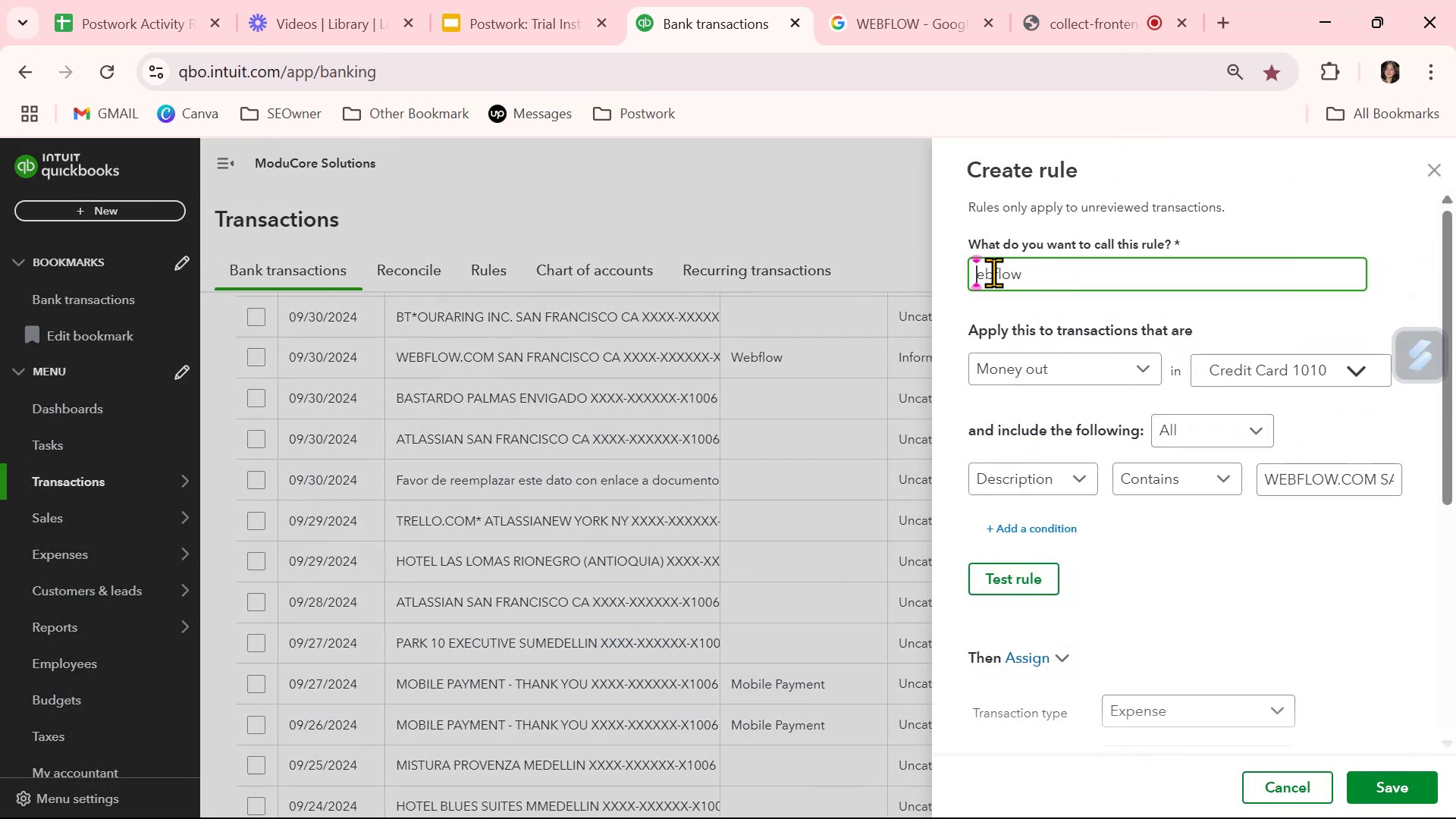 
key(Shift+ShiftLeft)
 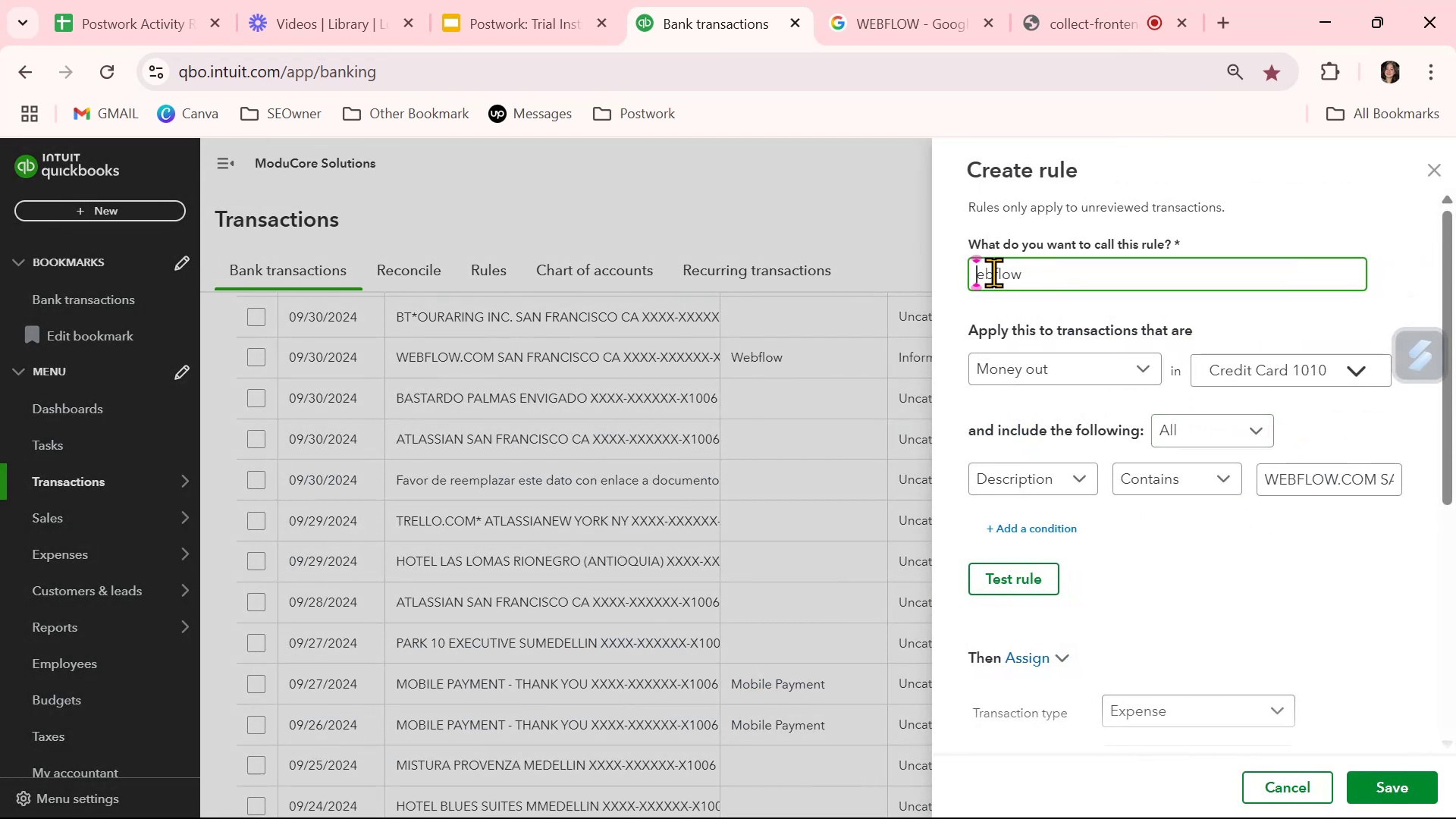 
key(Shift+W)
 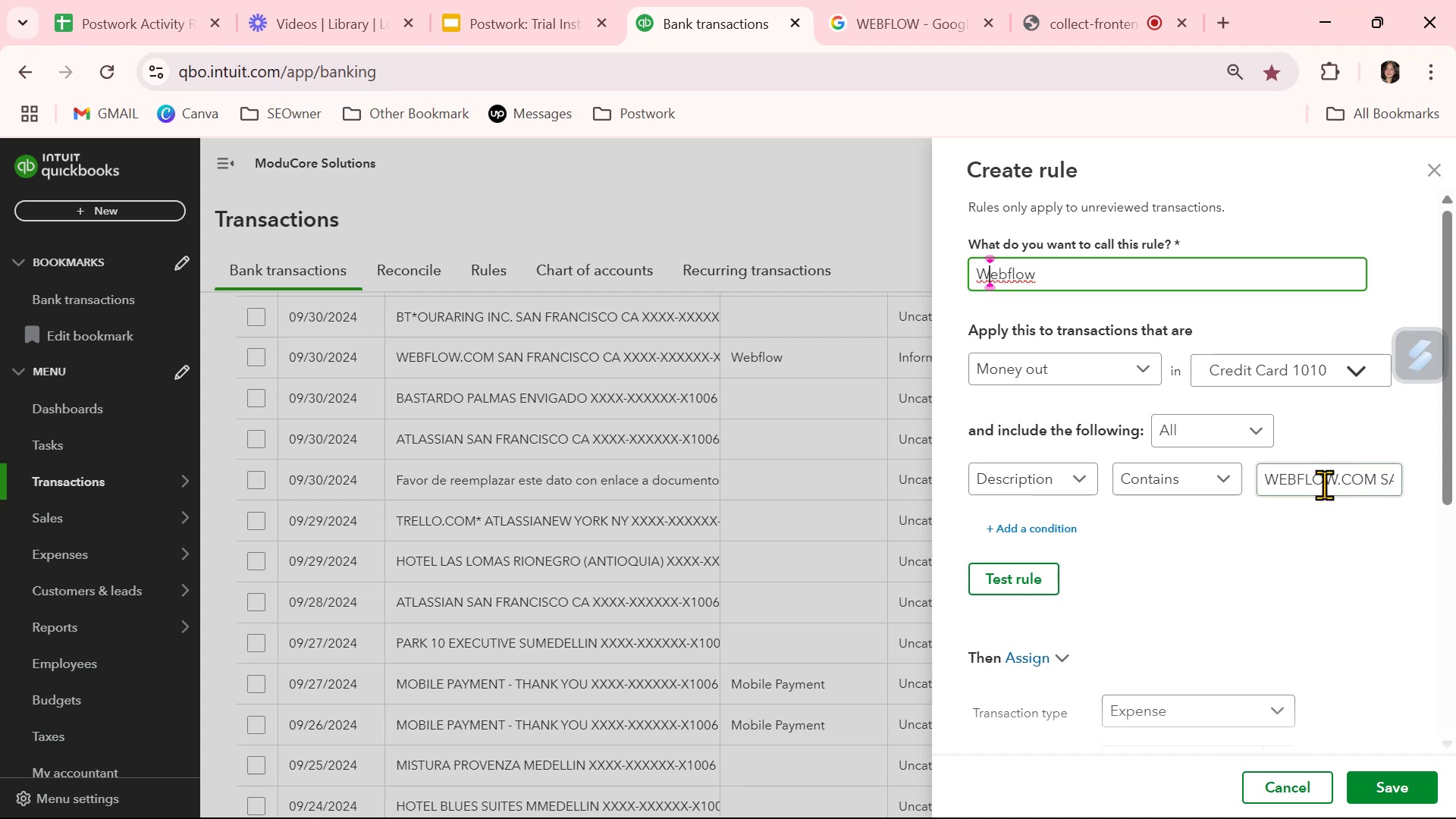 
left_click([1324, 532])
 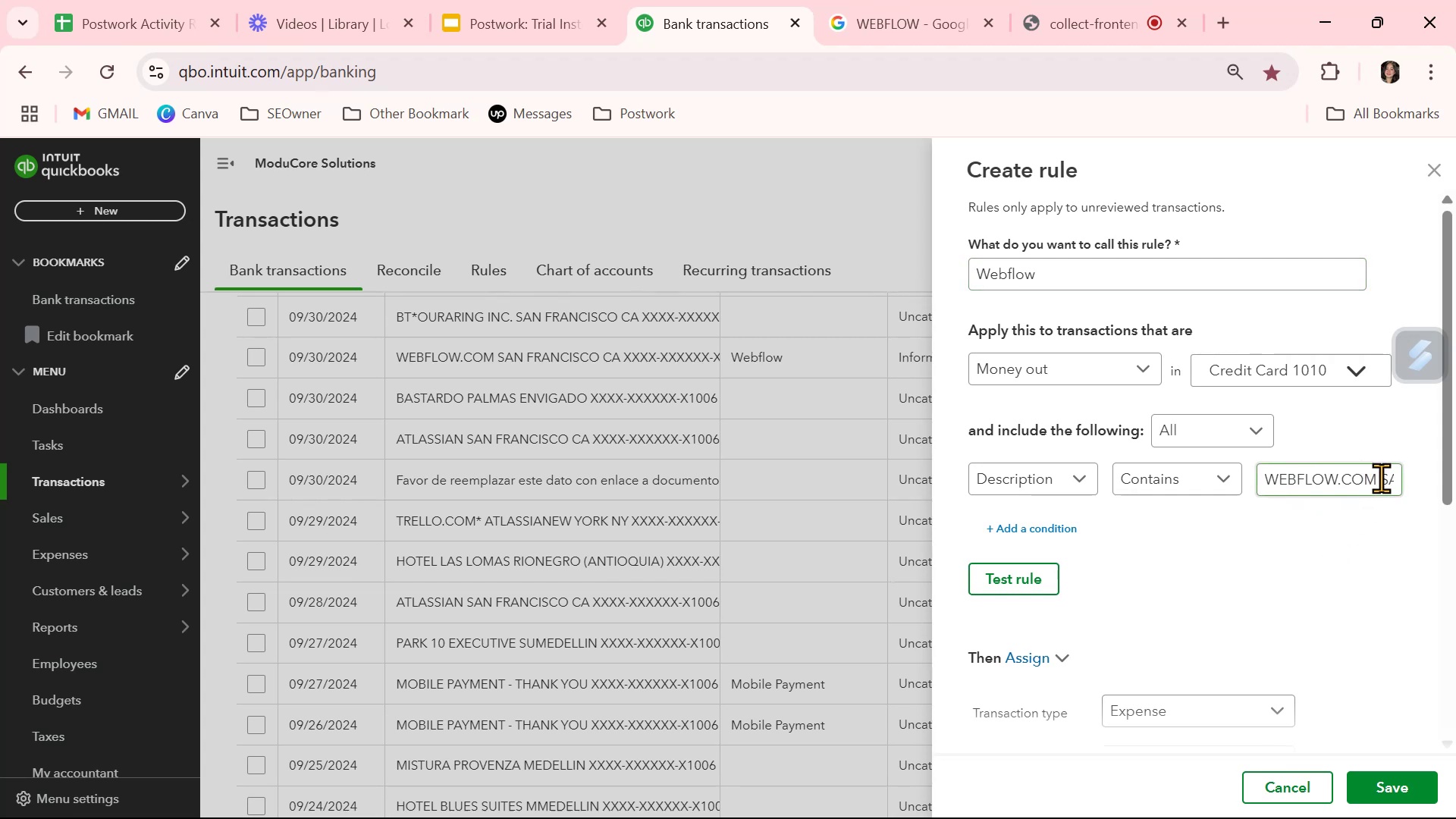 
left_click_drag(start_coordinate=[1382, 478], to_coordinate=[1419, 482])
 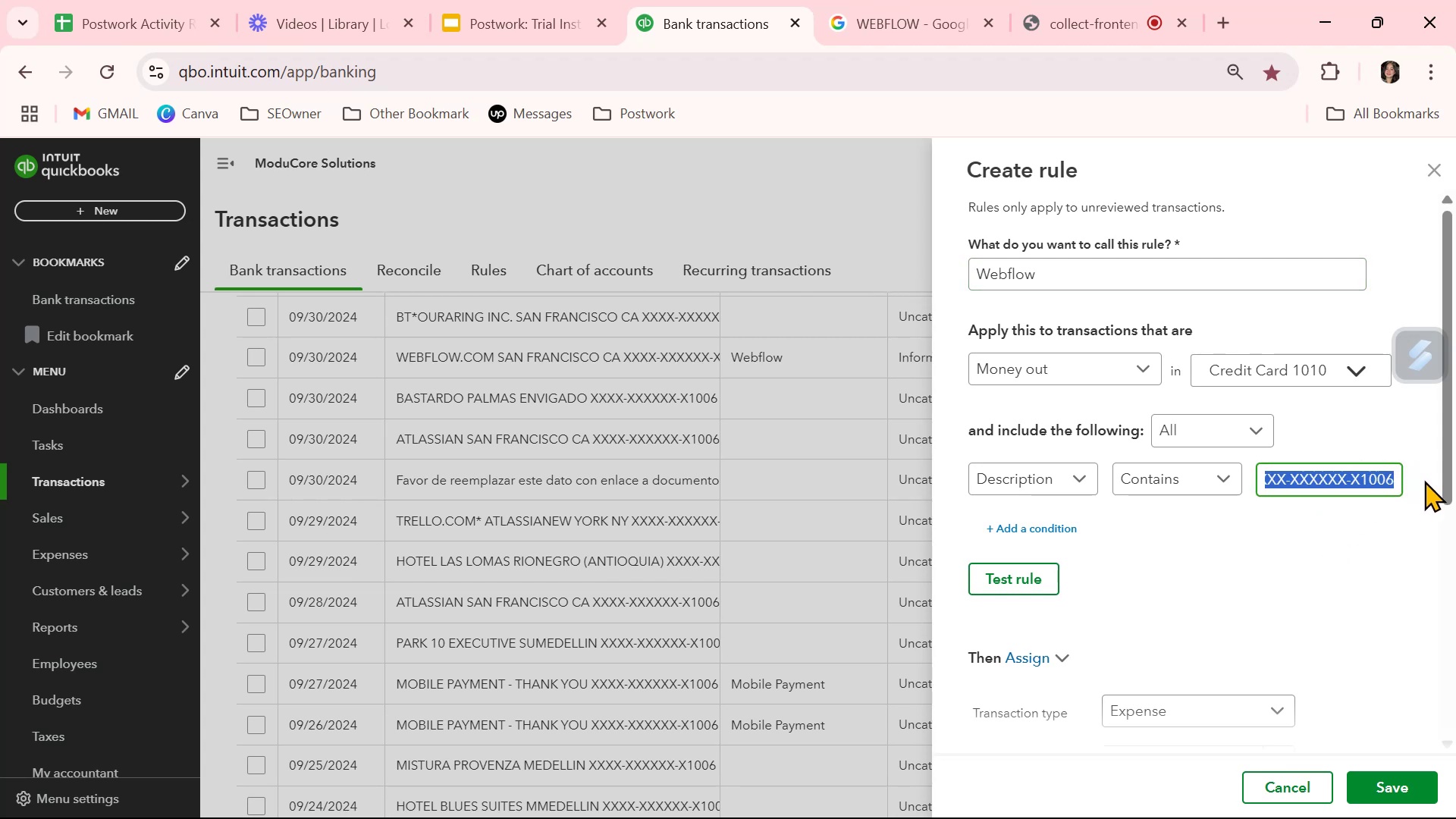 
key(Backspace)
 